 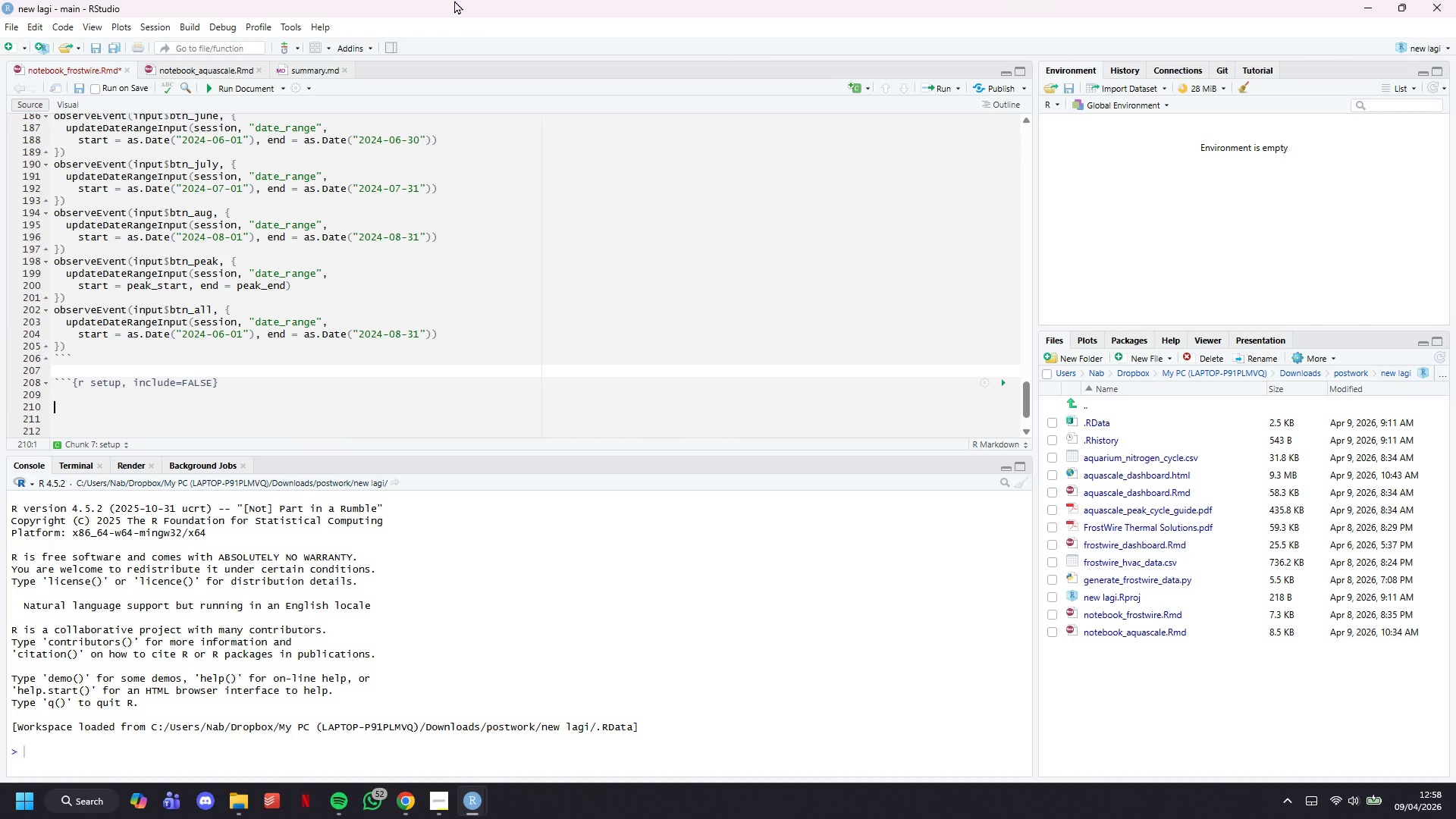 
type(# CHUNK_)
key(Backspace)
type(")
key(Backspace)
type(: Setup)
 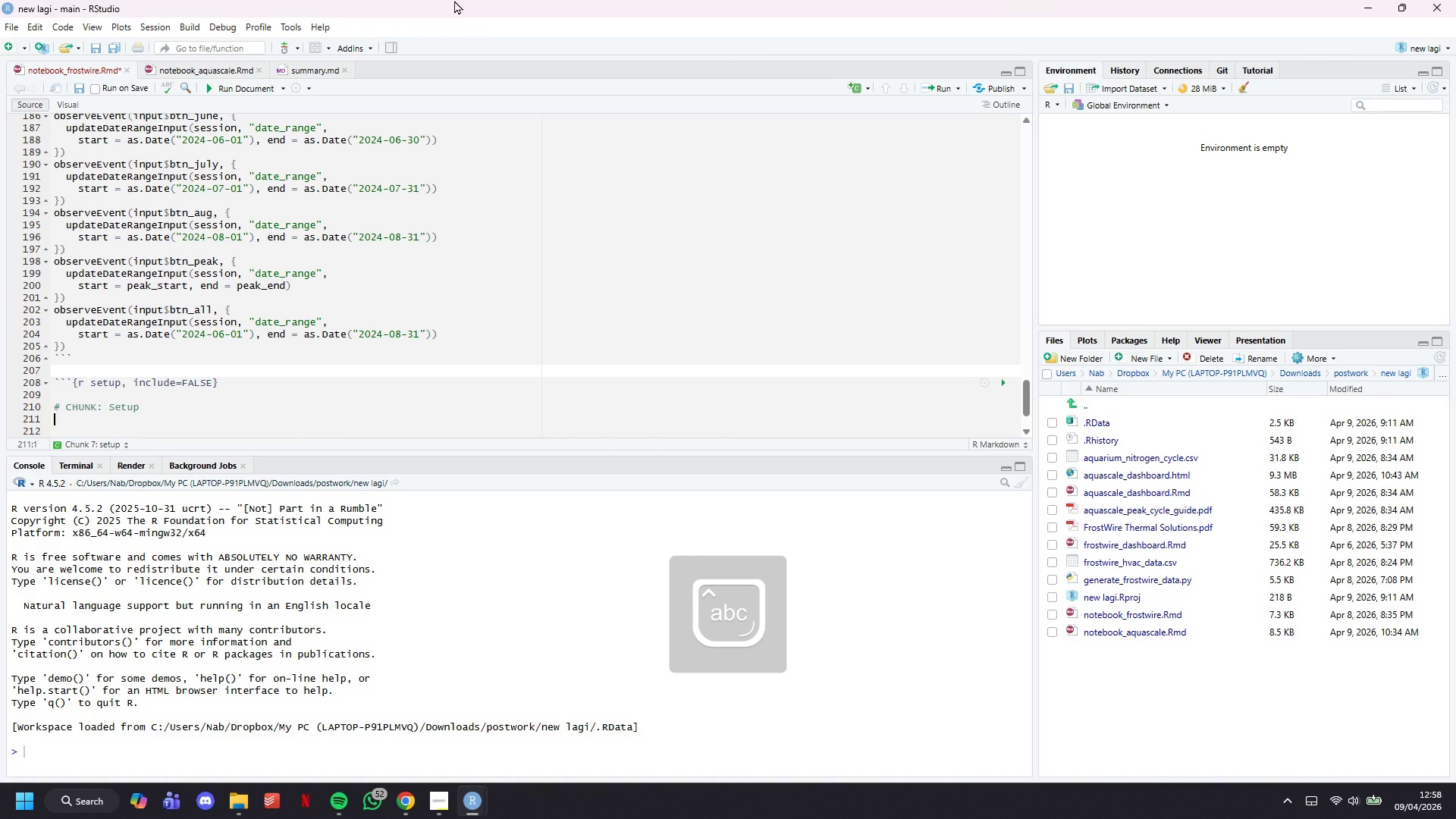 
 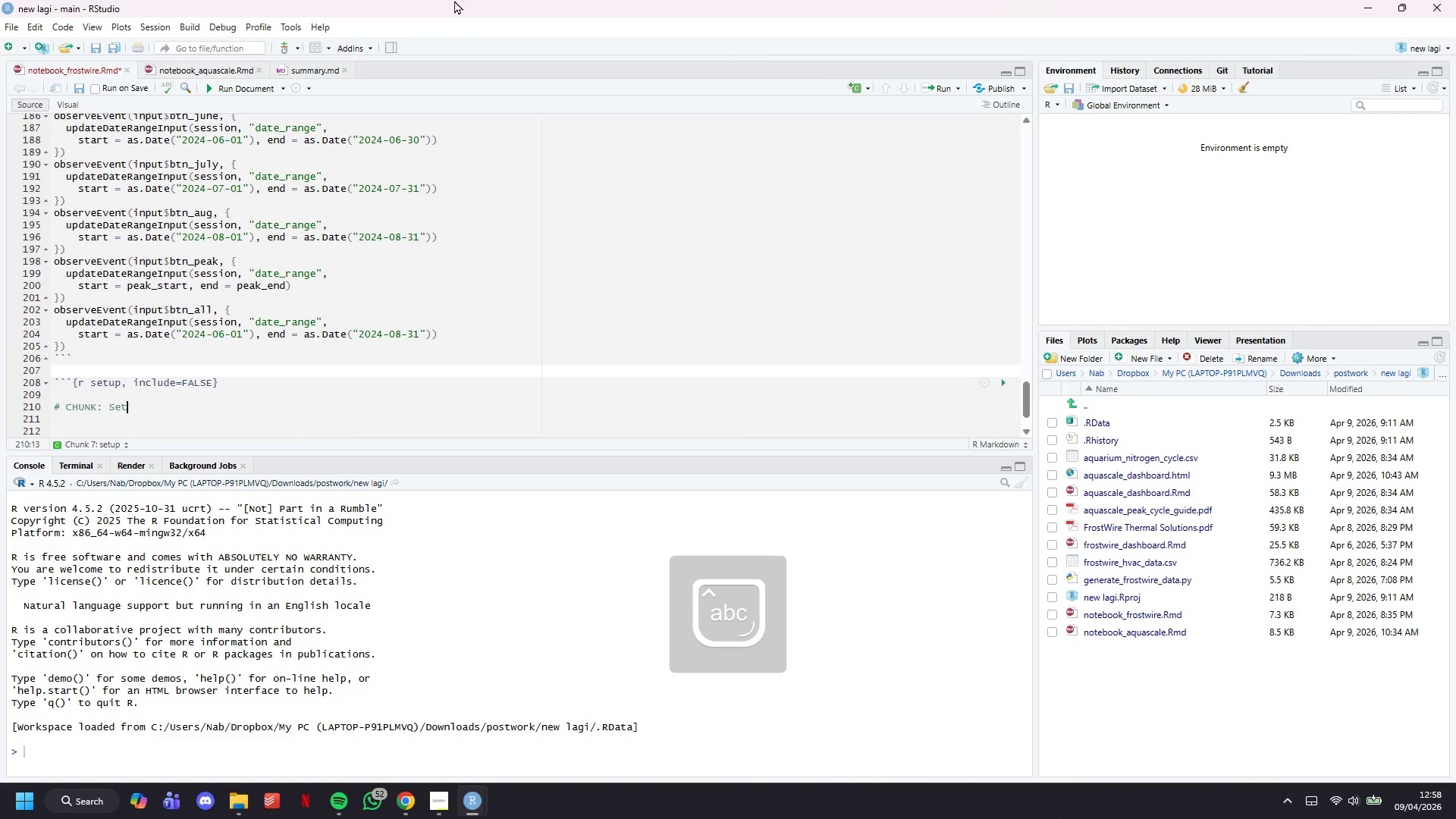 
key(Enter)
 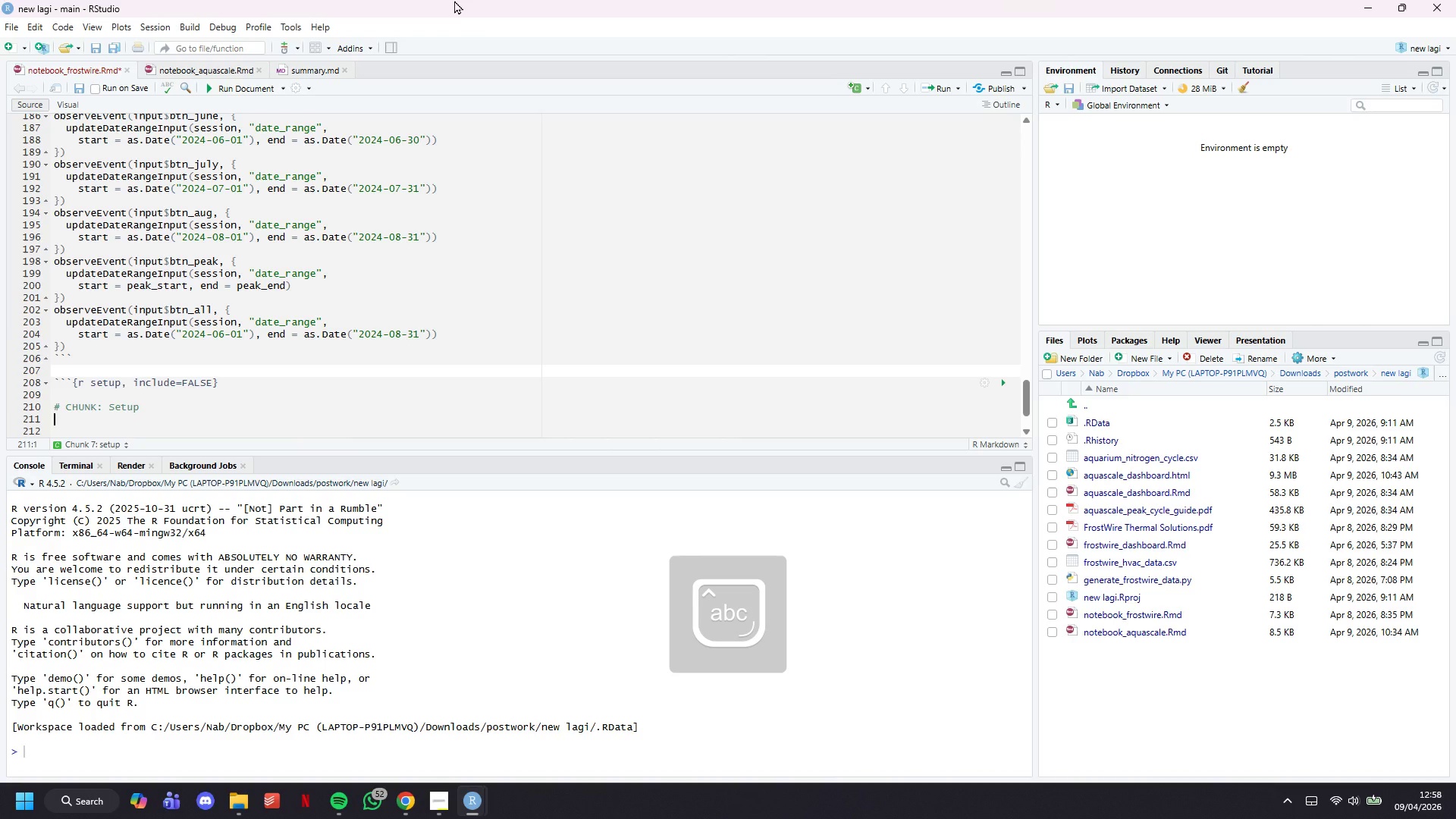 
type(# Lir)
key(Backspace)
type(brary roles:)
 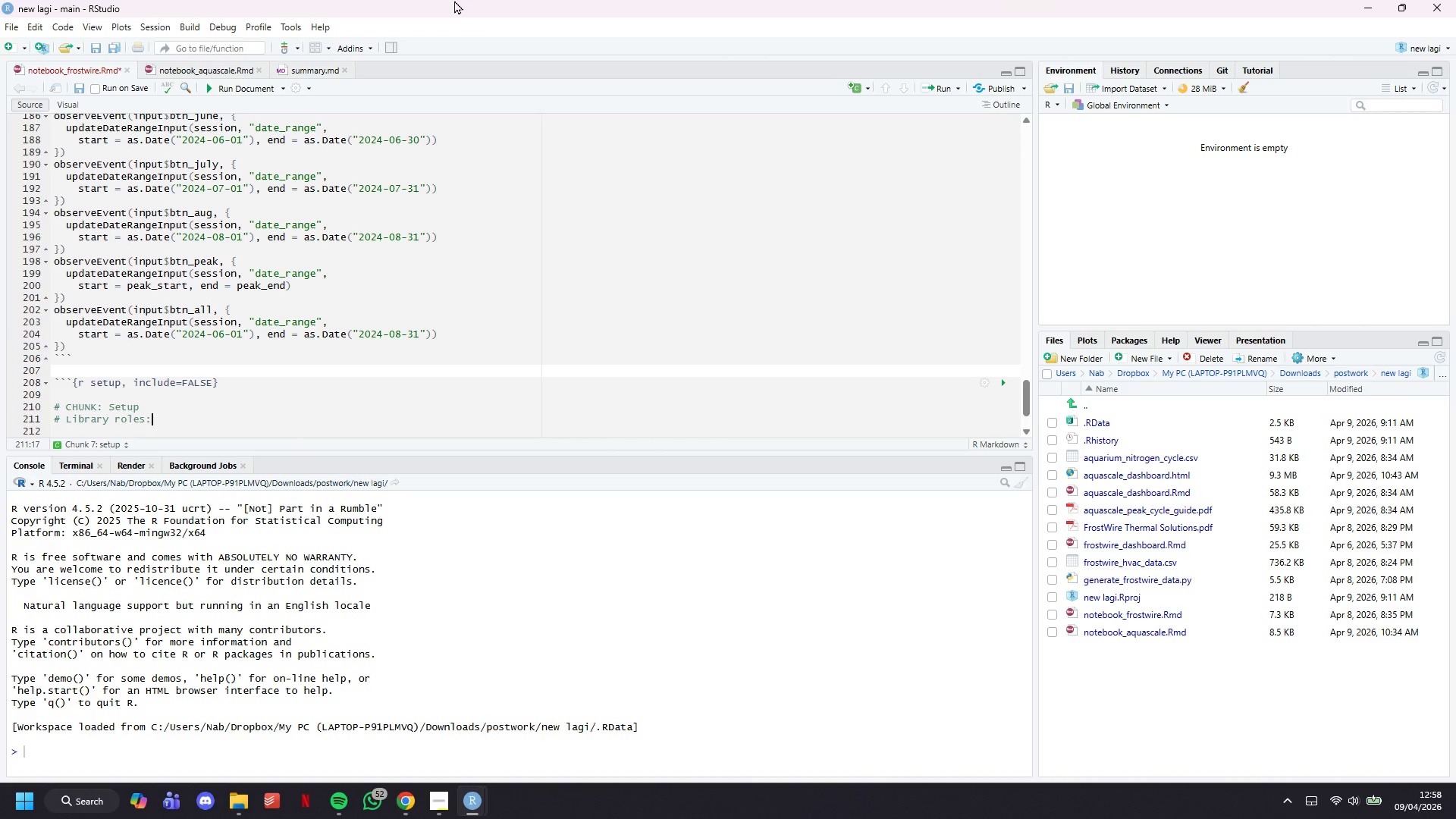 
key(Enter)
 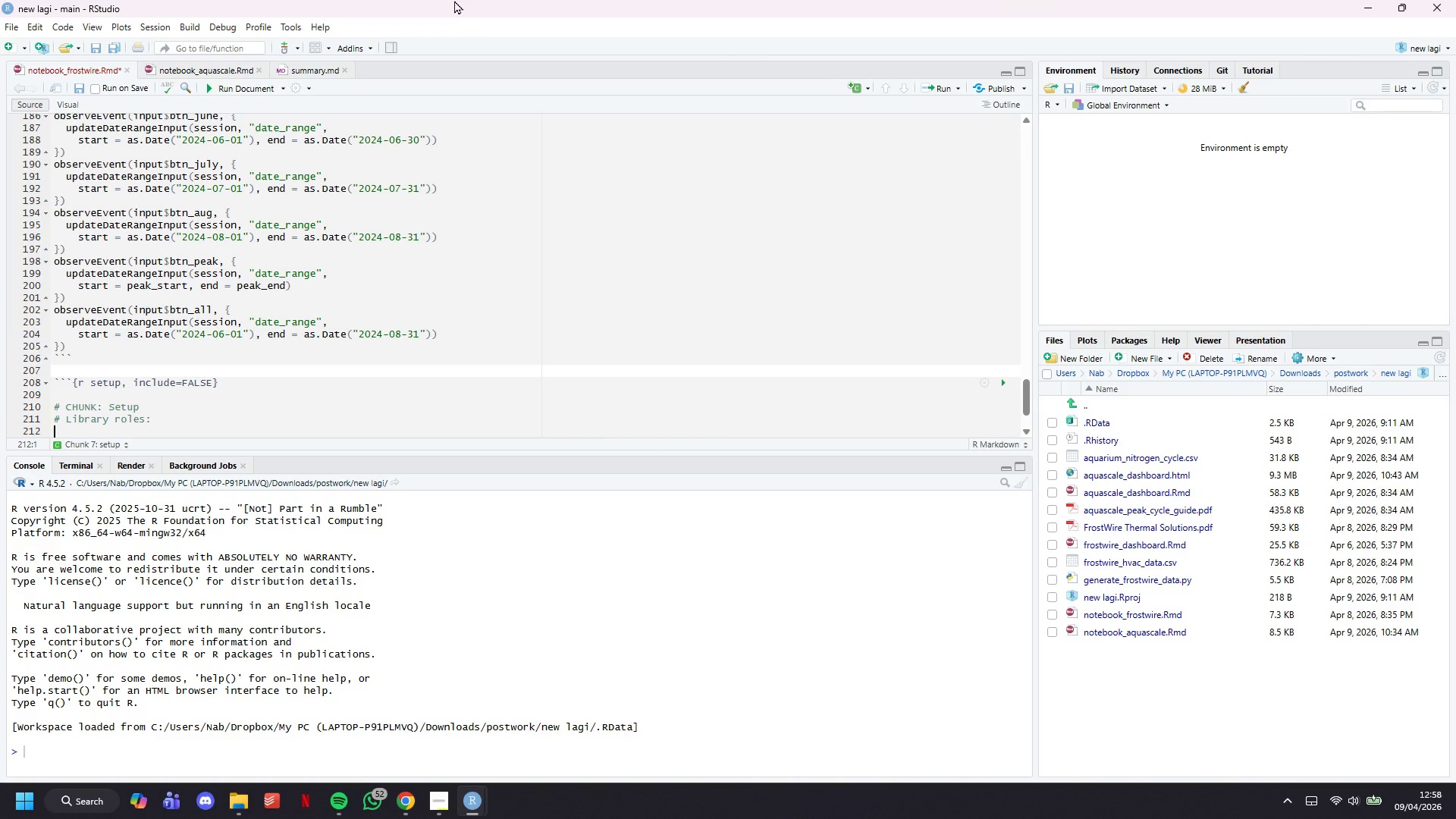 
key(Shift+3)
 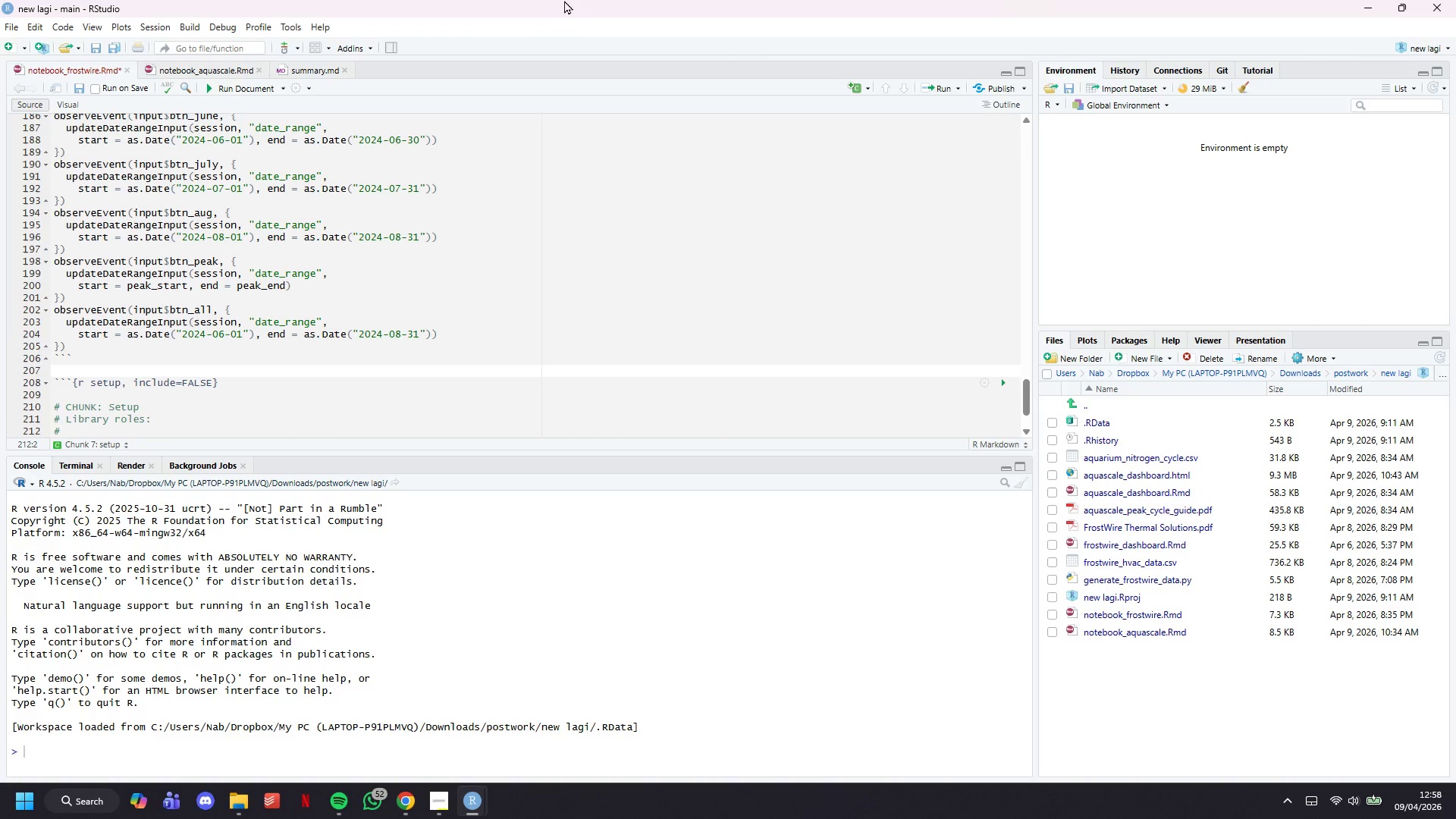 
scroll: coordinate [221, 268], scroll_direction: down, amount: 4.0
 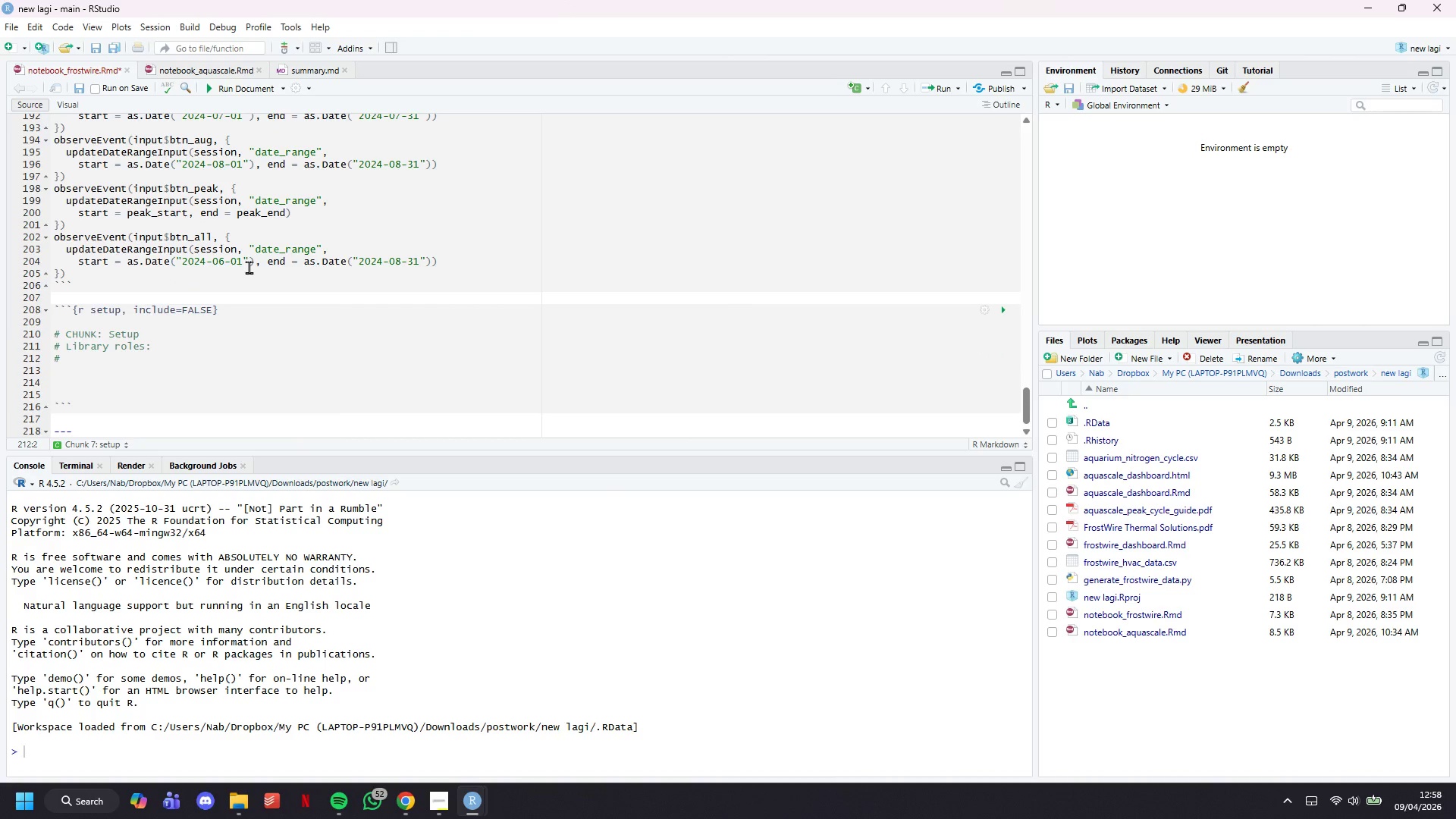 
type( - flexdashboard :)
key(Backspace)
type(- dashboard layout )
 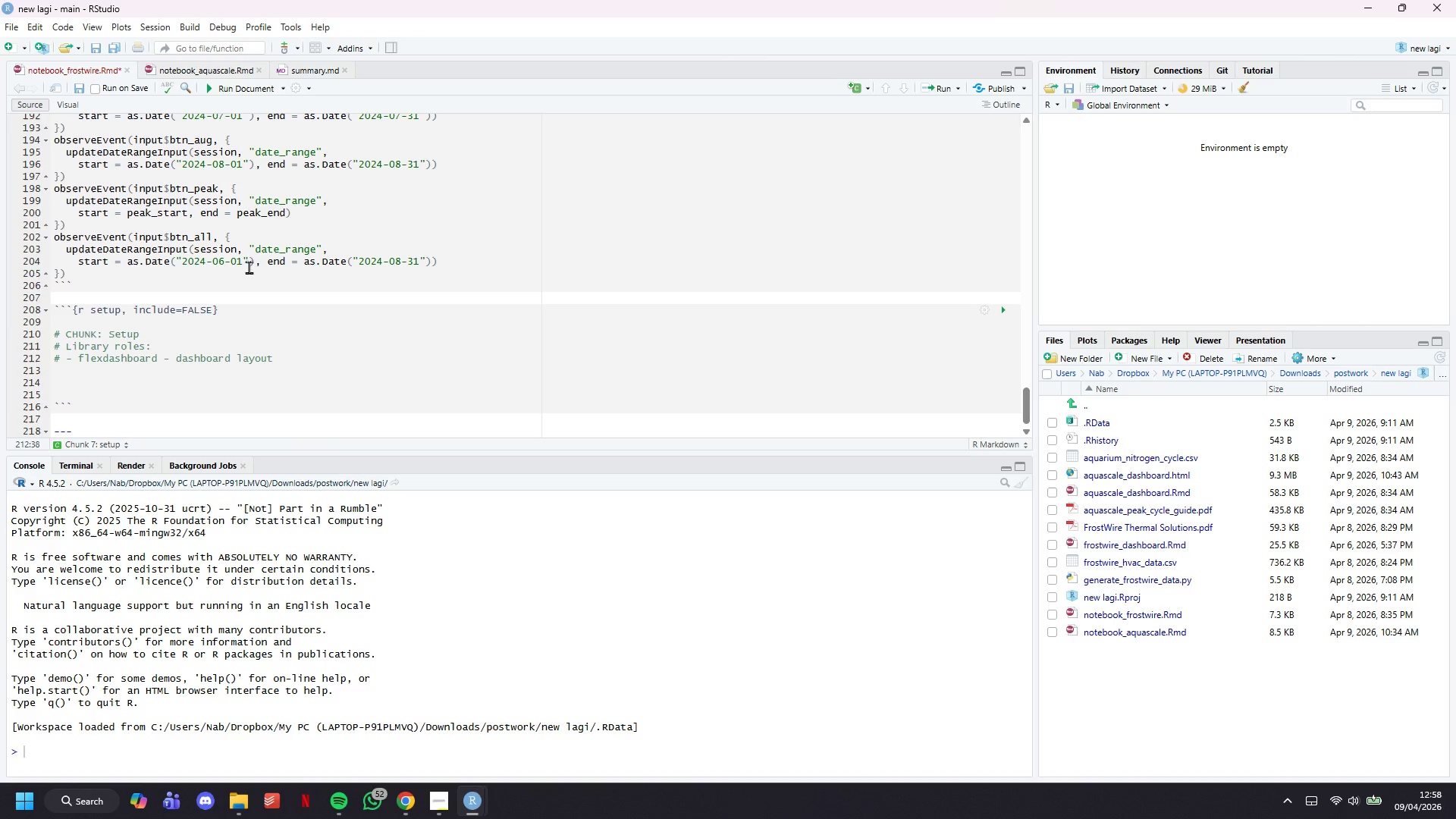 
wait(33.16)
 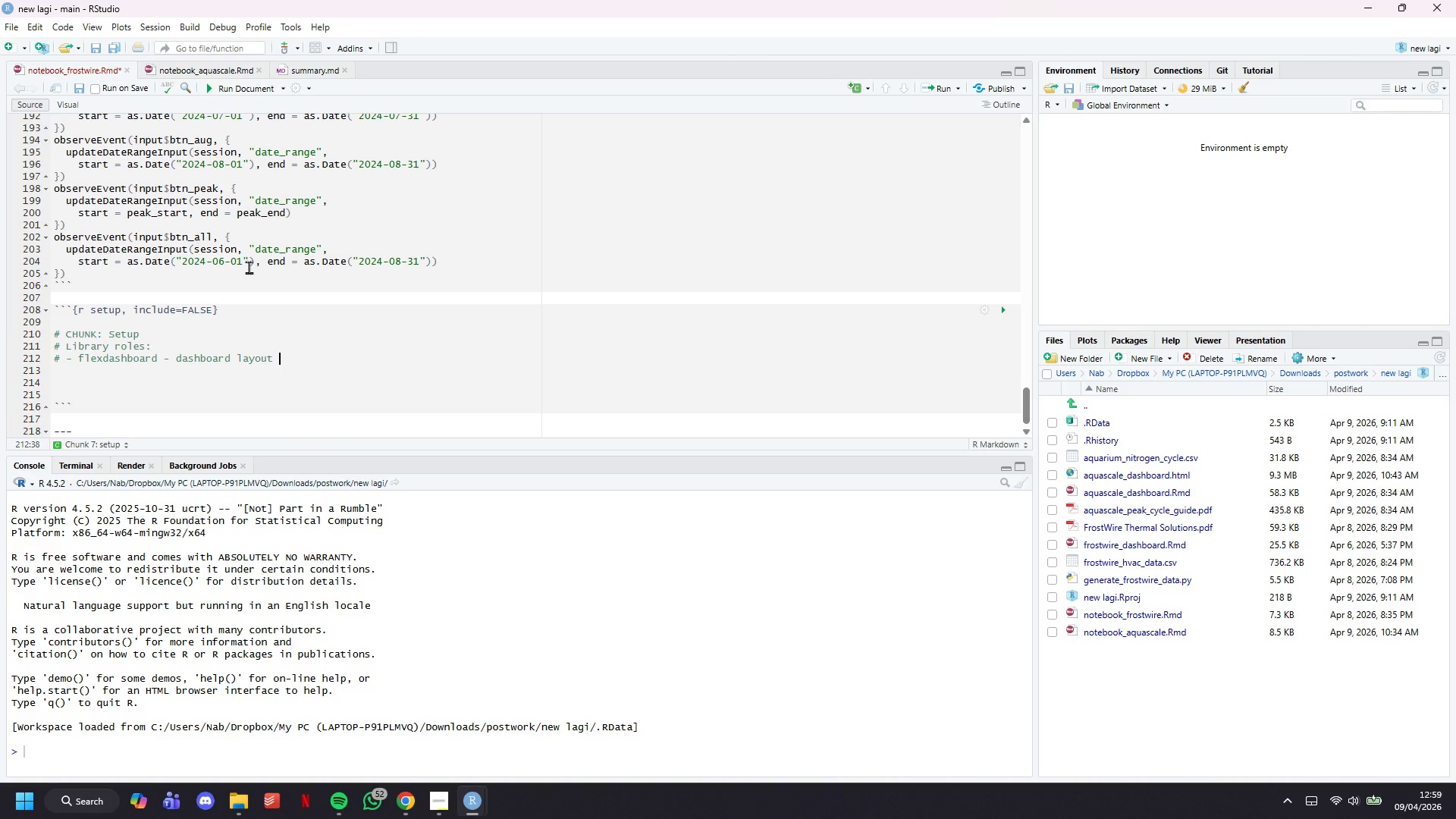 
type(engin e(ab)
key(Backspace)
key(Backspace)
key(Backspace)
key(Backspace)
key(Backspace)
type(e (tabs, )
 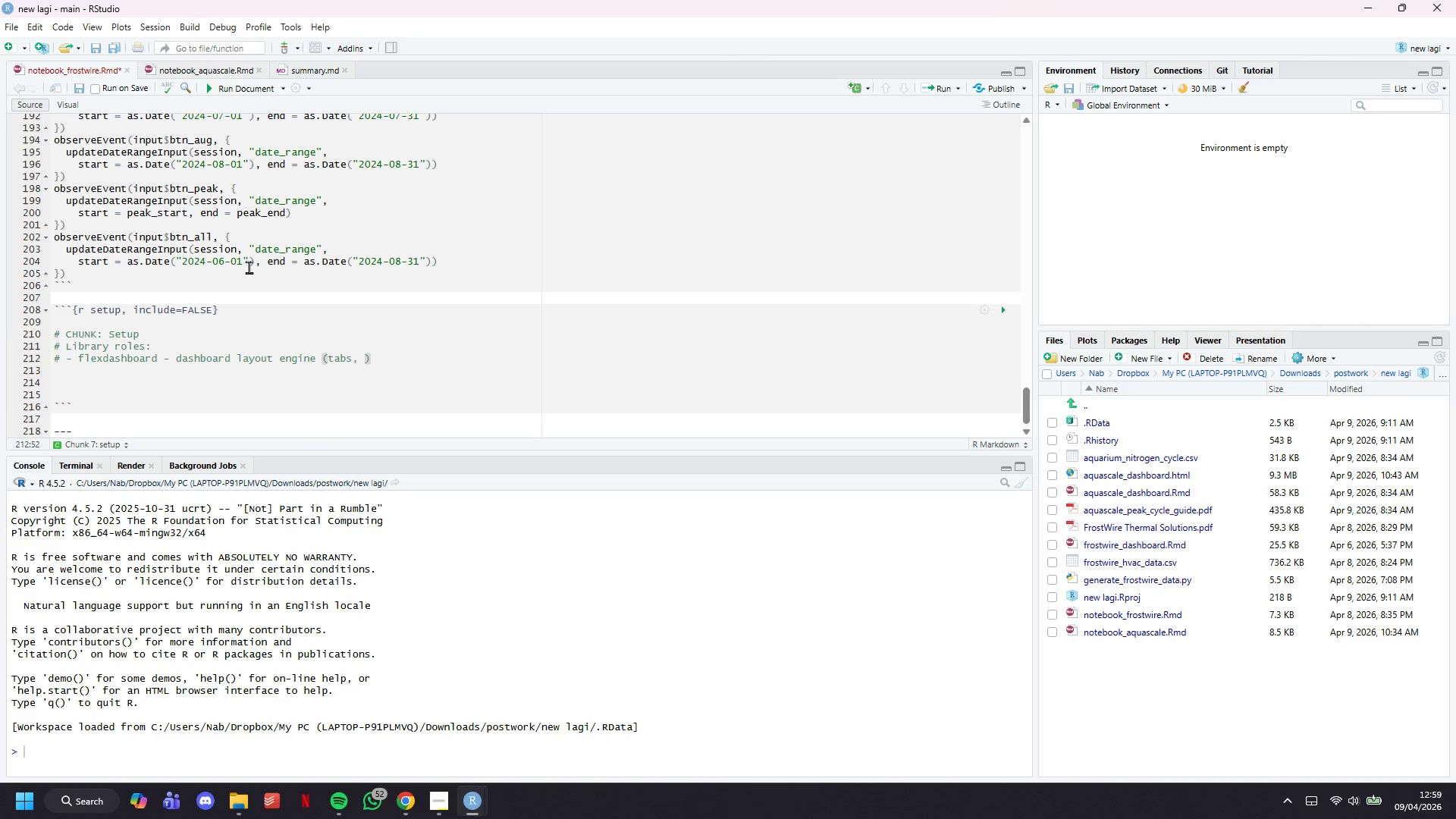 
type(value boes)
key(Backspace)
key(Backspace)
type(xes, sidebar)
 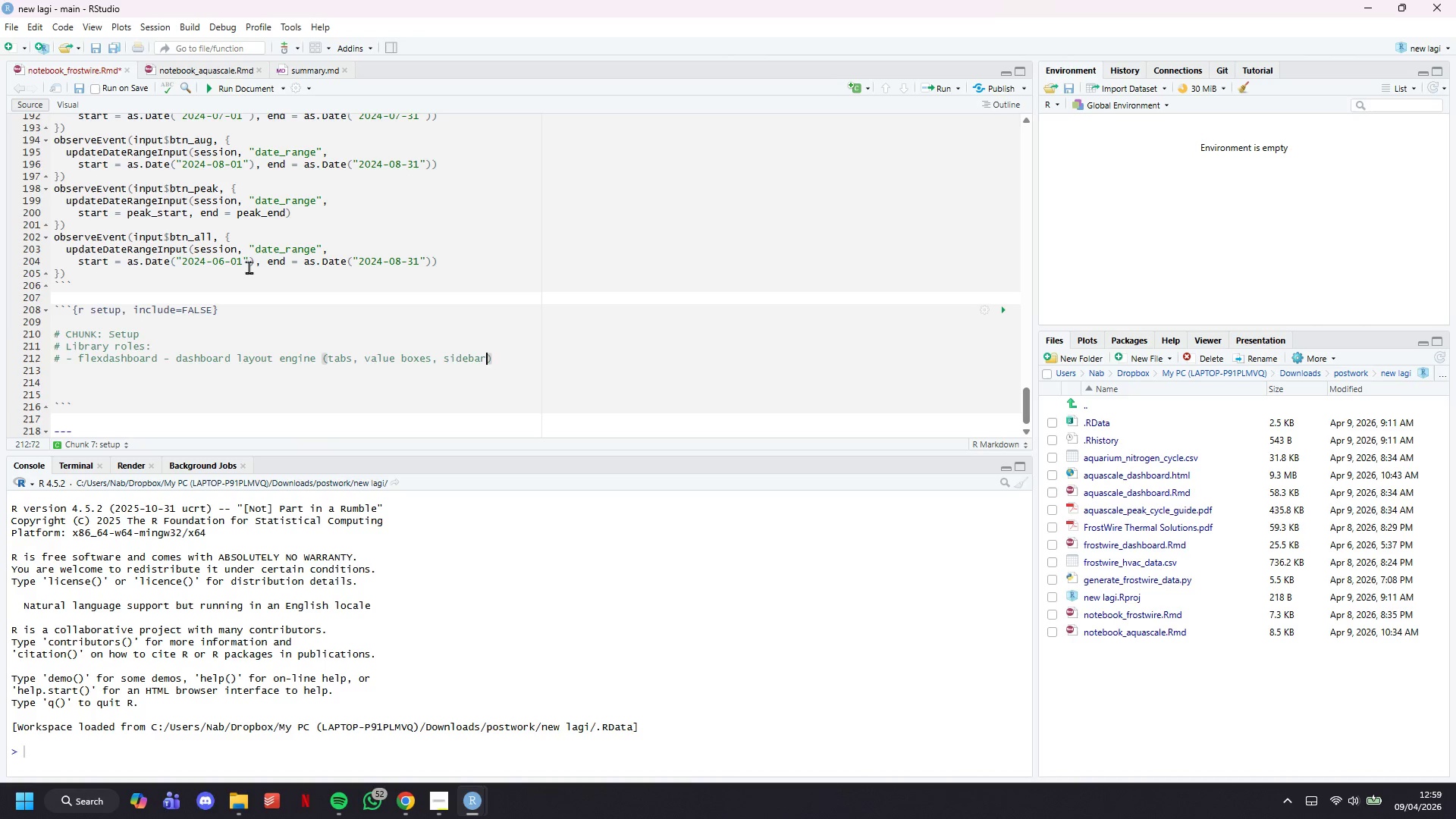 
key(ArrowRight)
 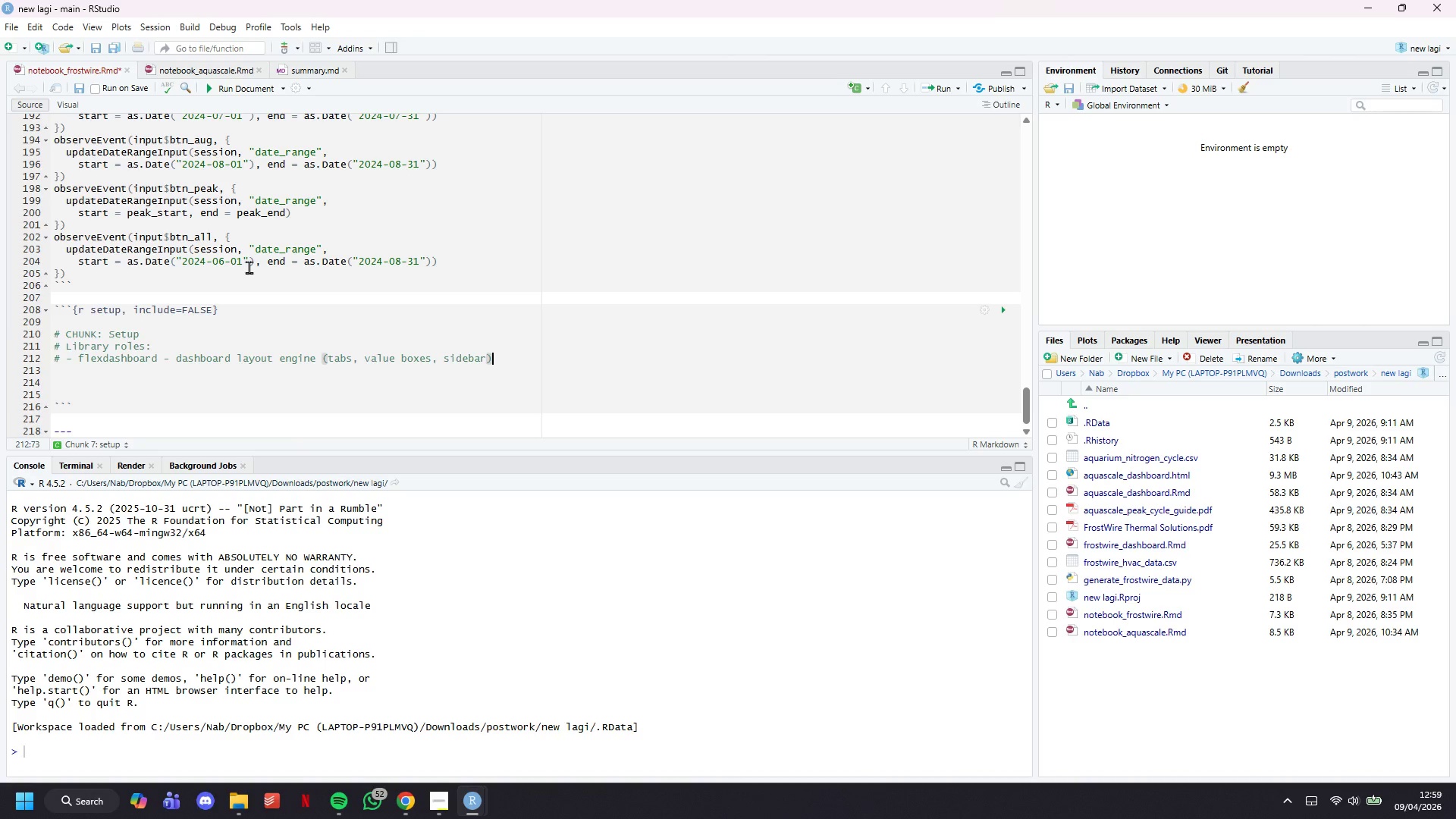 
key(Enter)
 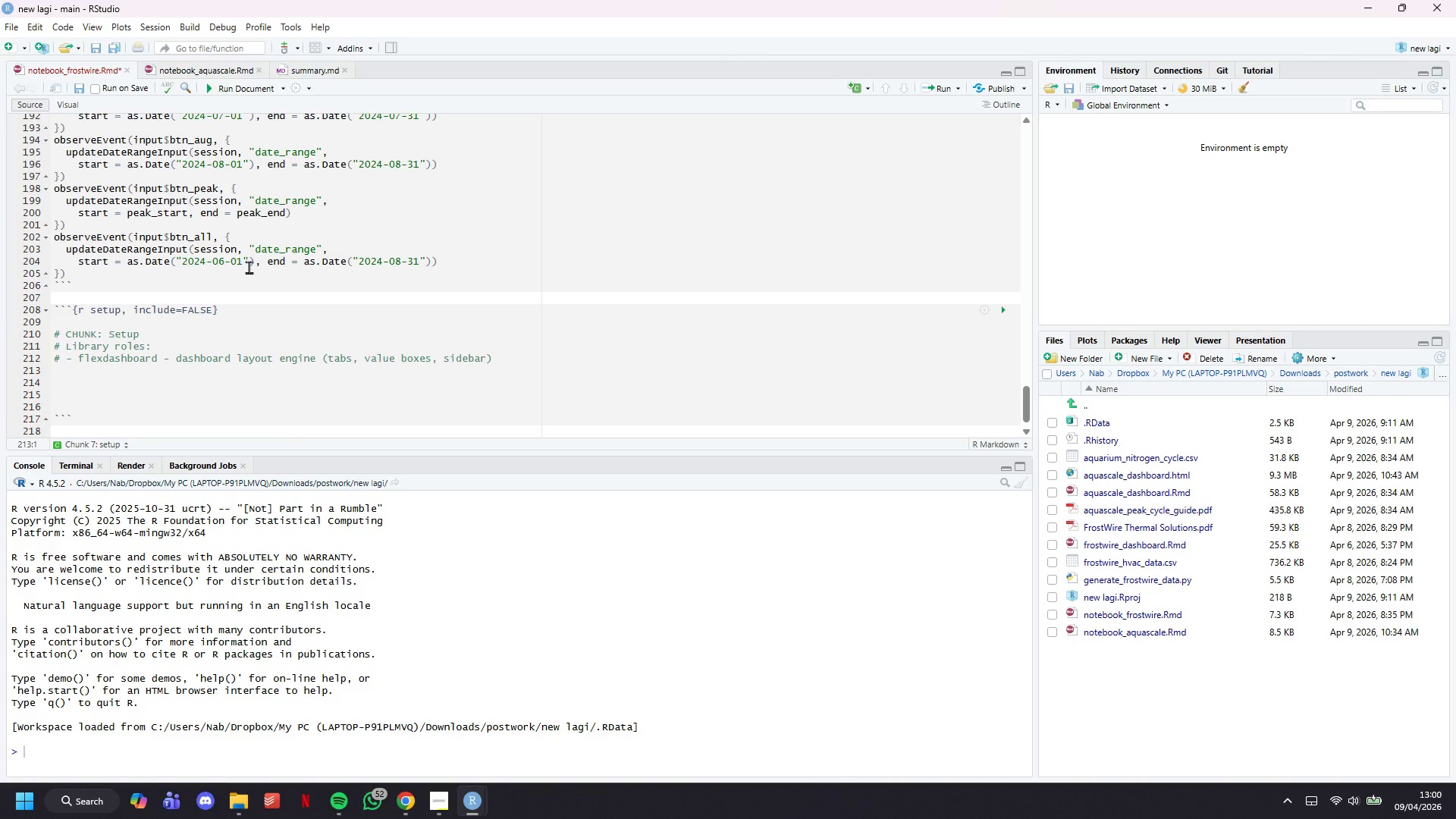 
wait(47.98)
 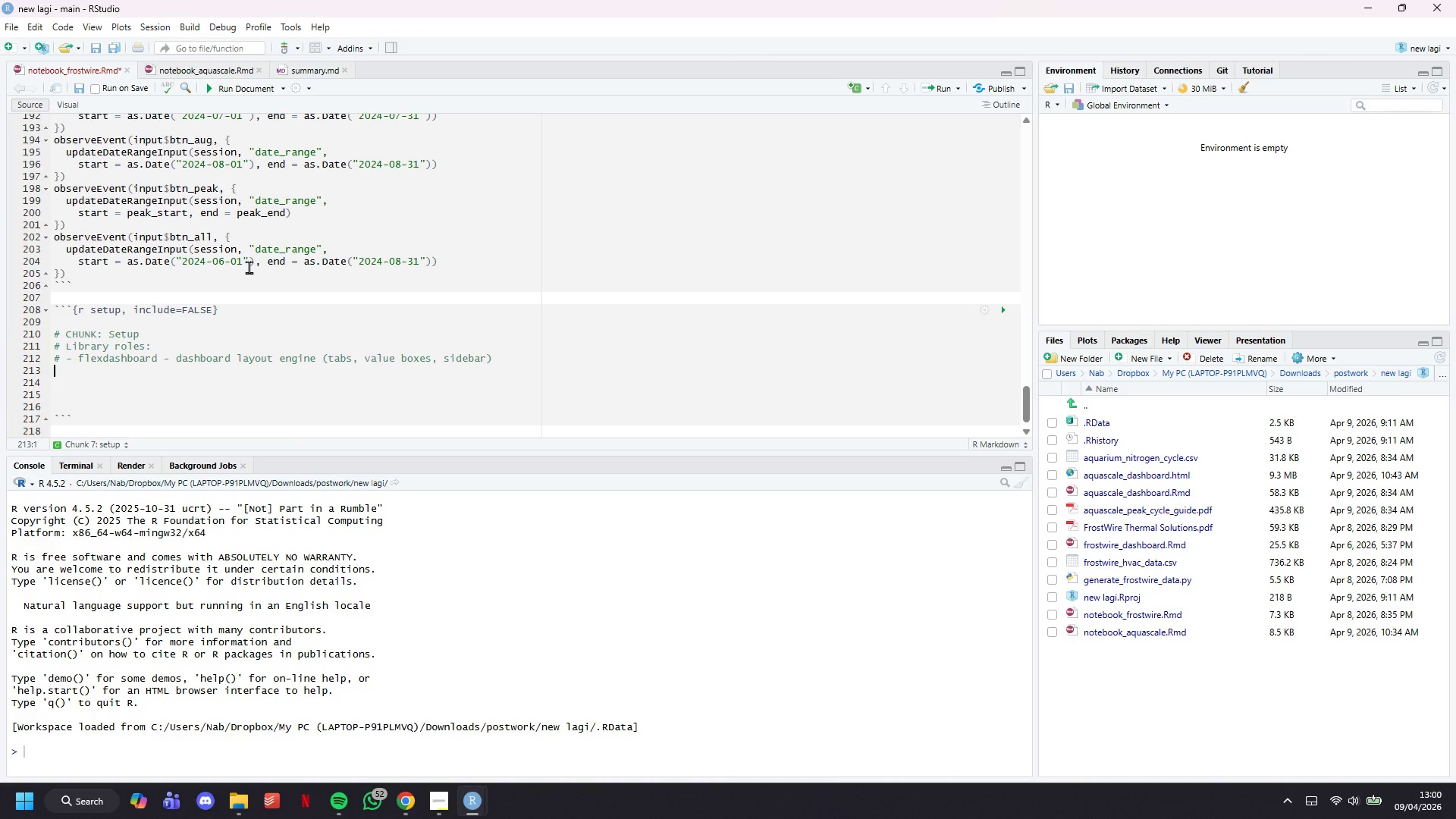 
type(# - tidyb)
key(Backspace)
type(verse - Data wrangling (dplyr, )
 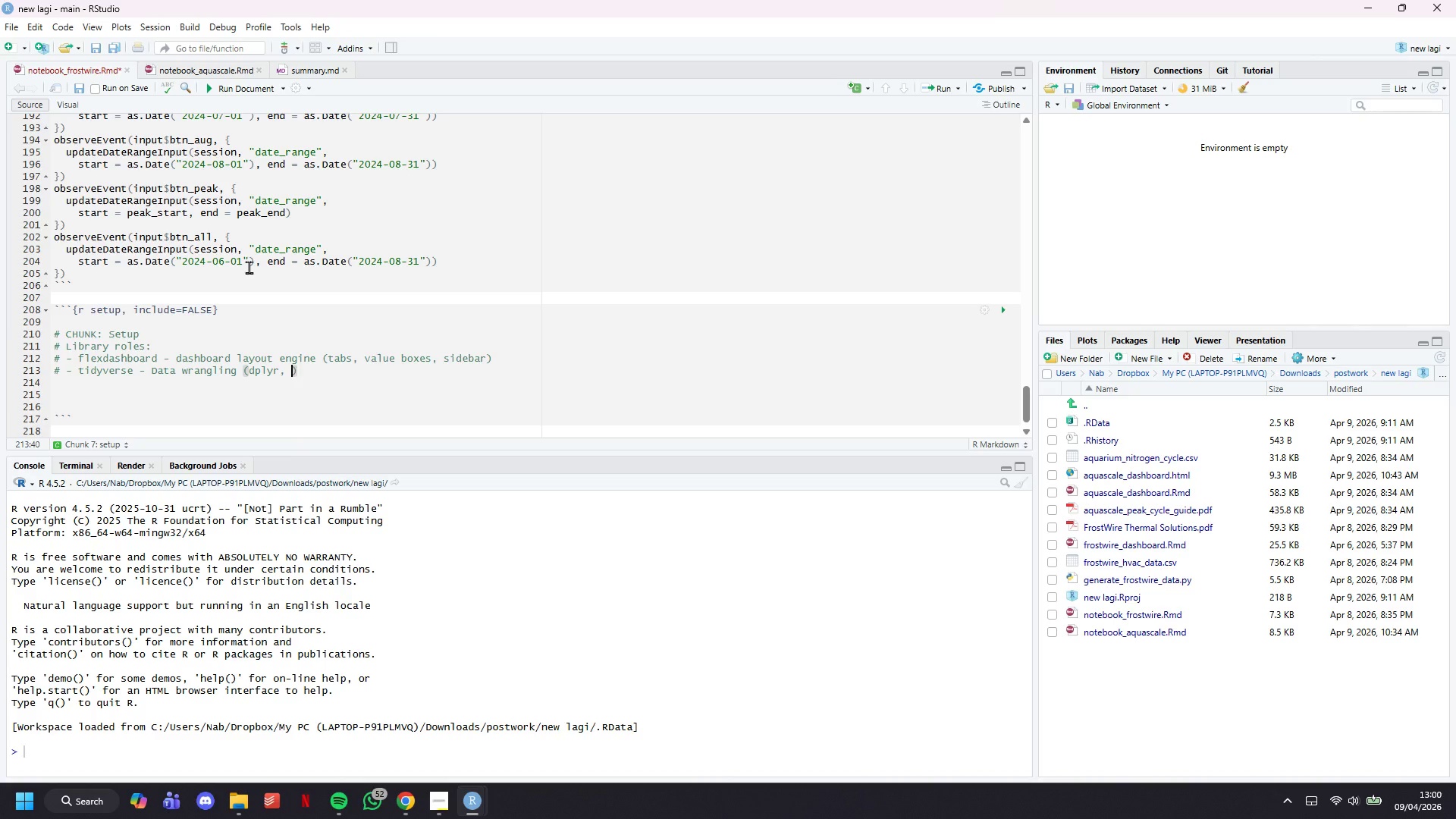 
wait(7.05)
 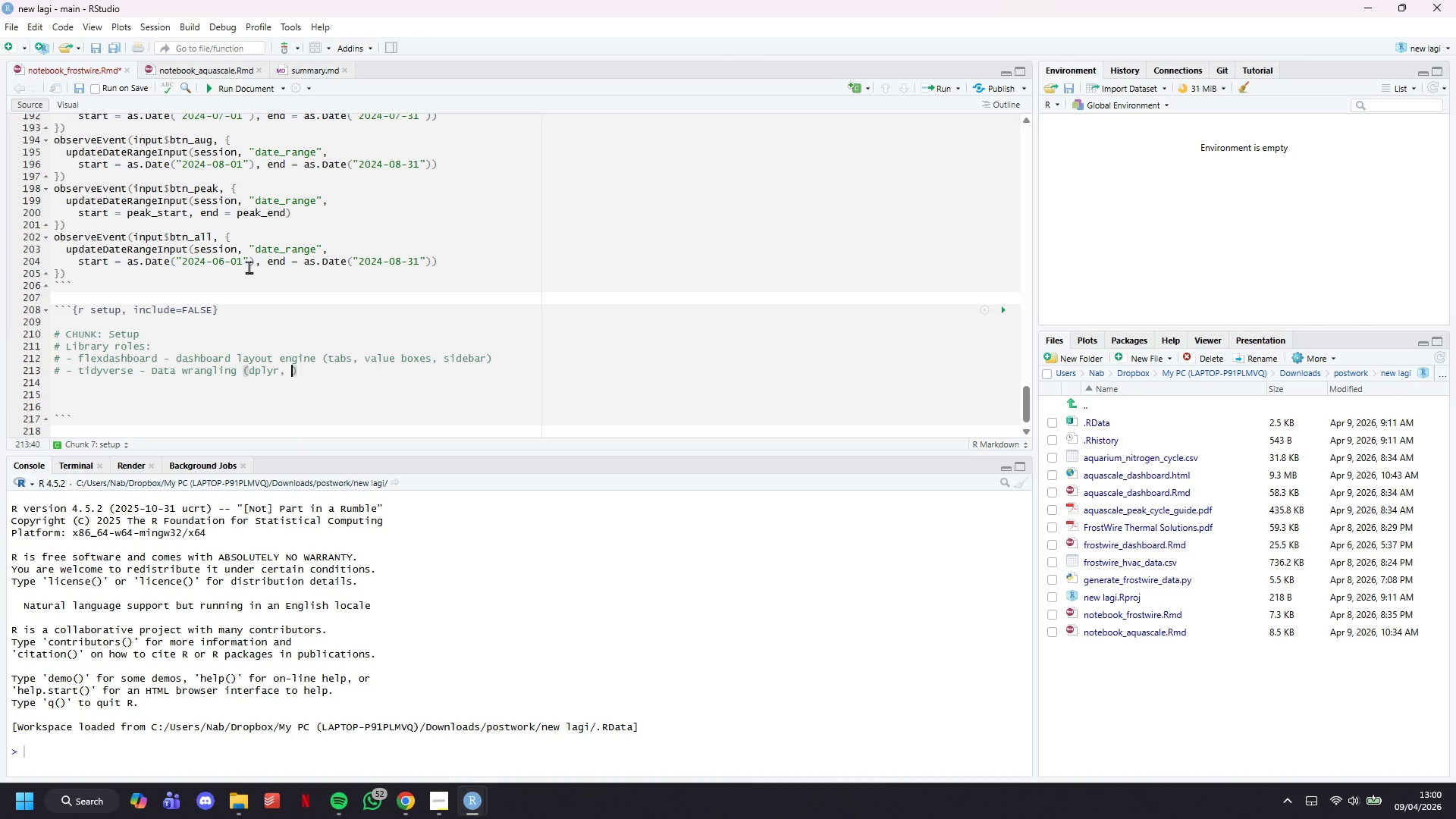 
type(ggplo2, ty)
key(Backspace)
type(idyr)
 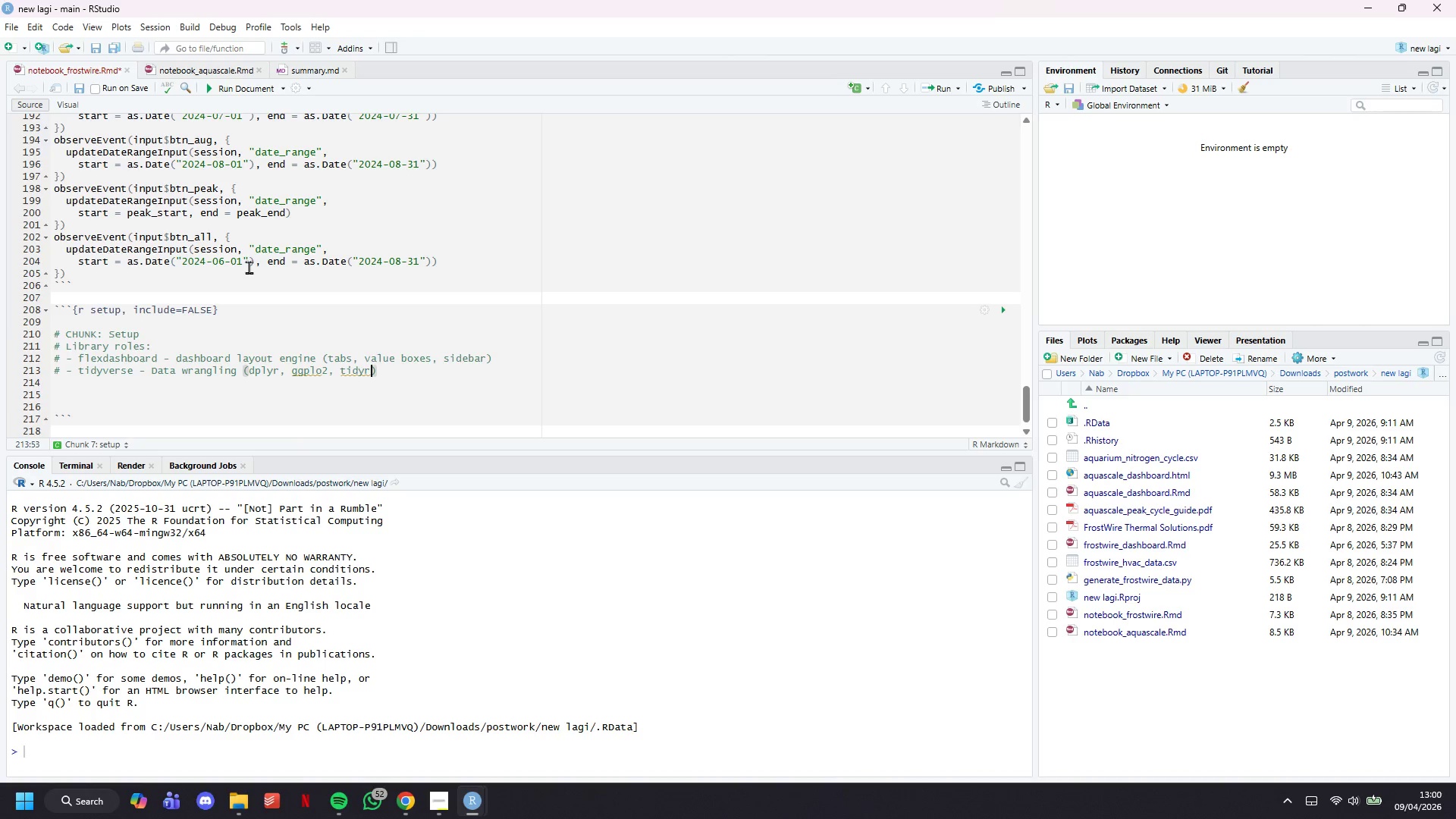 
type(, readr, purrr)
 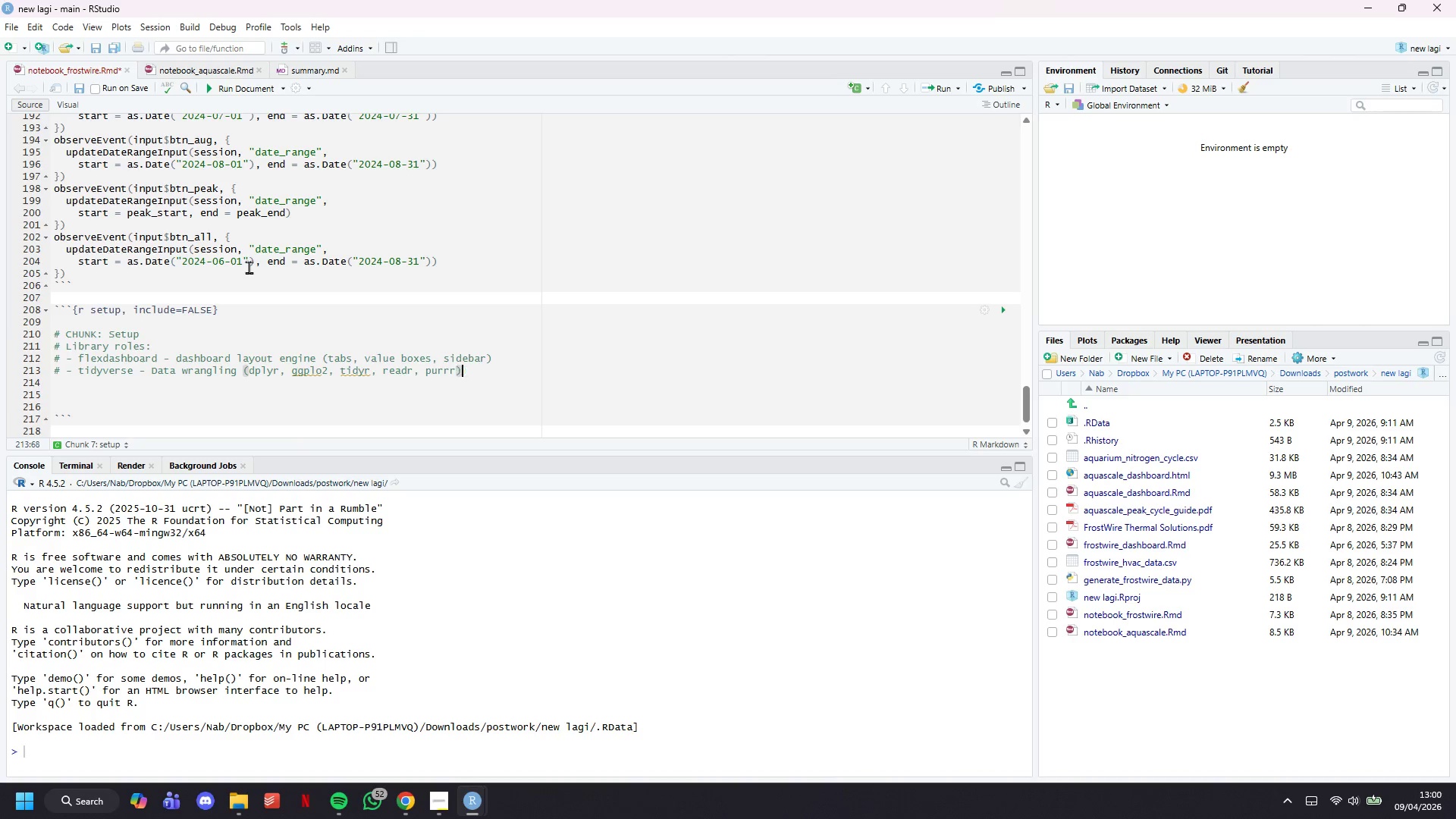 
key(ArrowRight)
 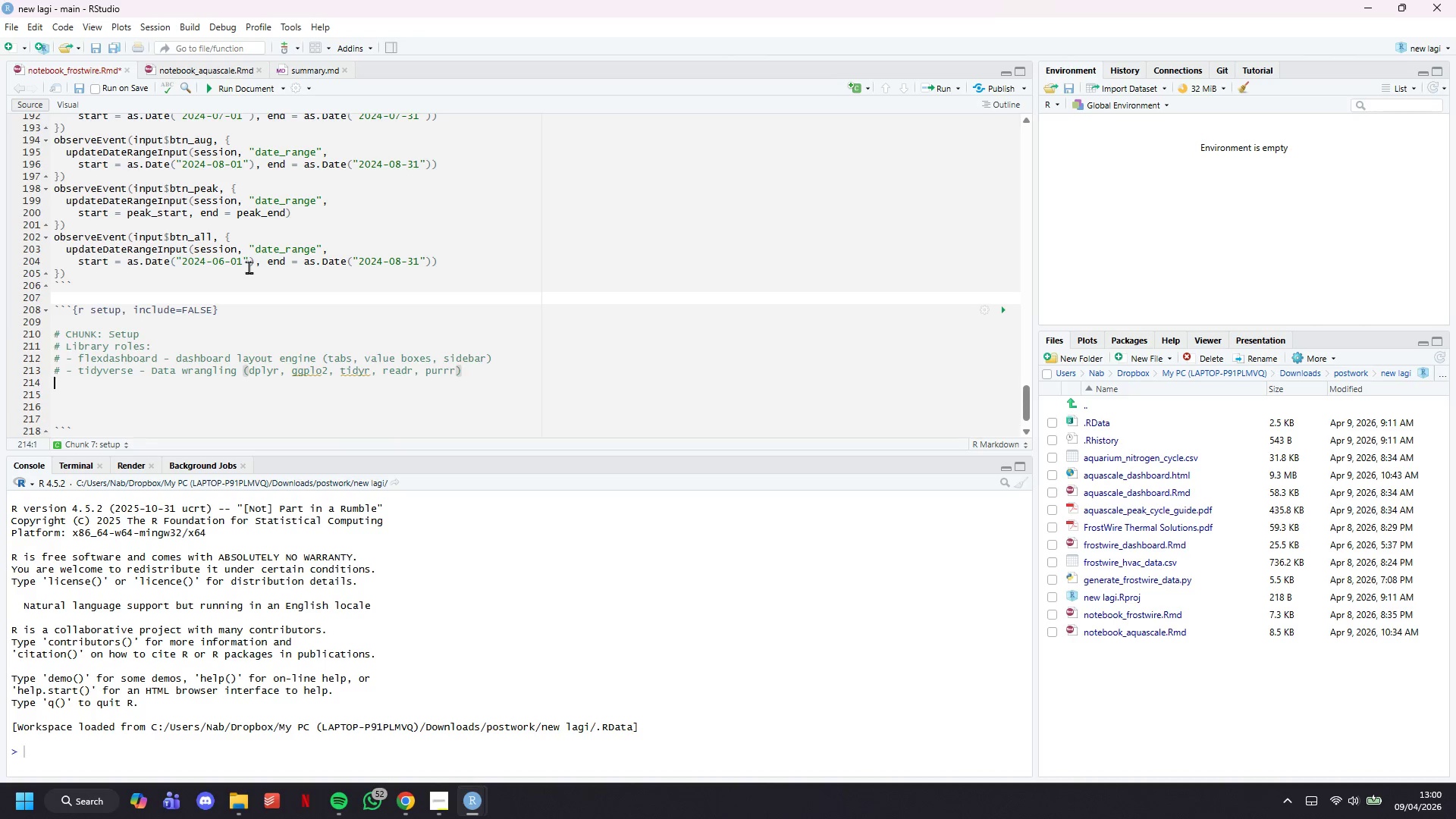 
key(Enter)
 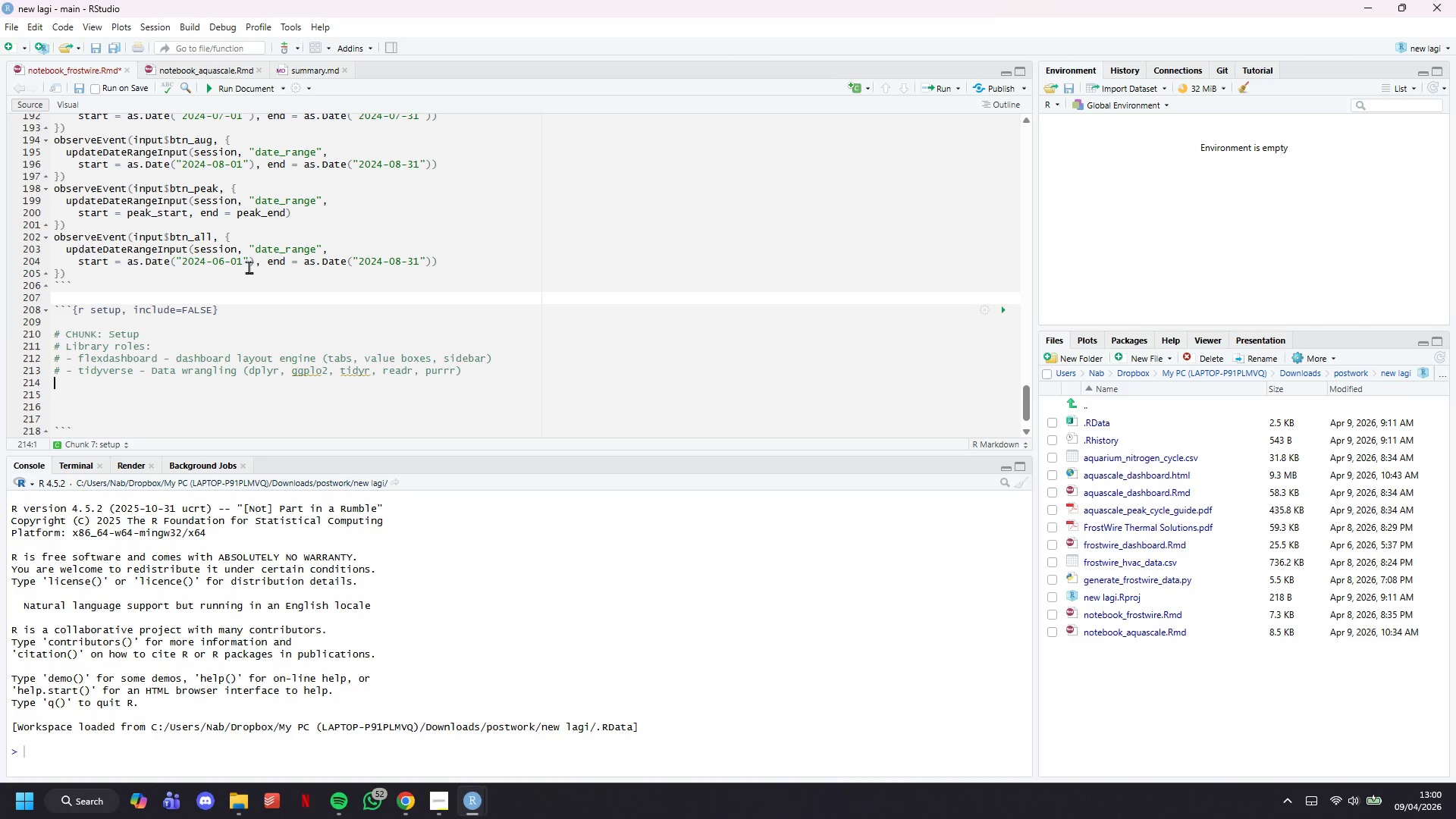 
key(Shift+3)
 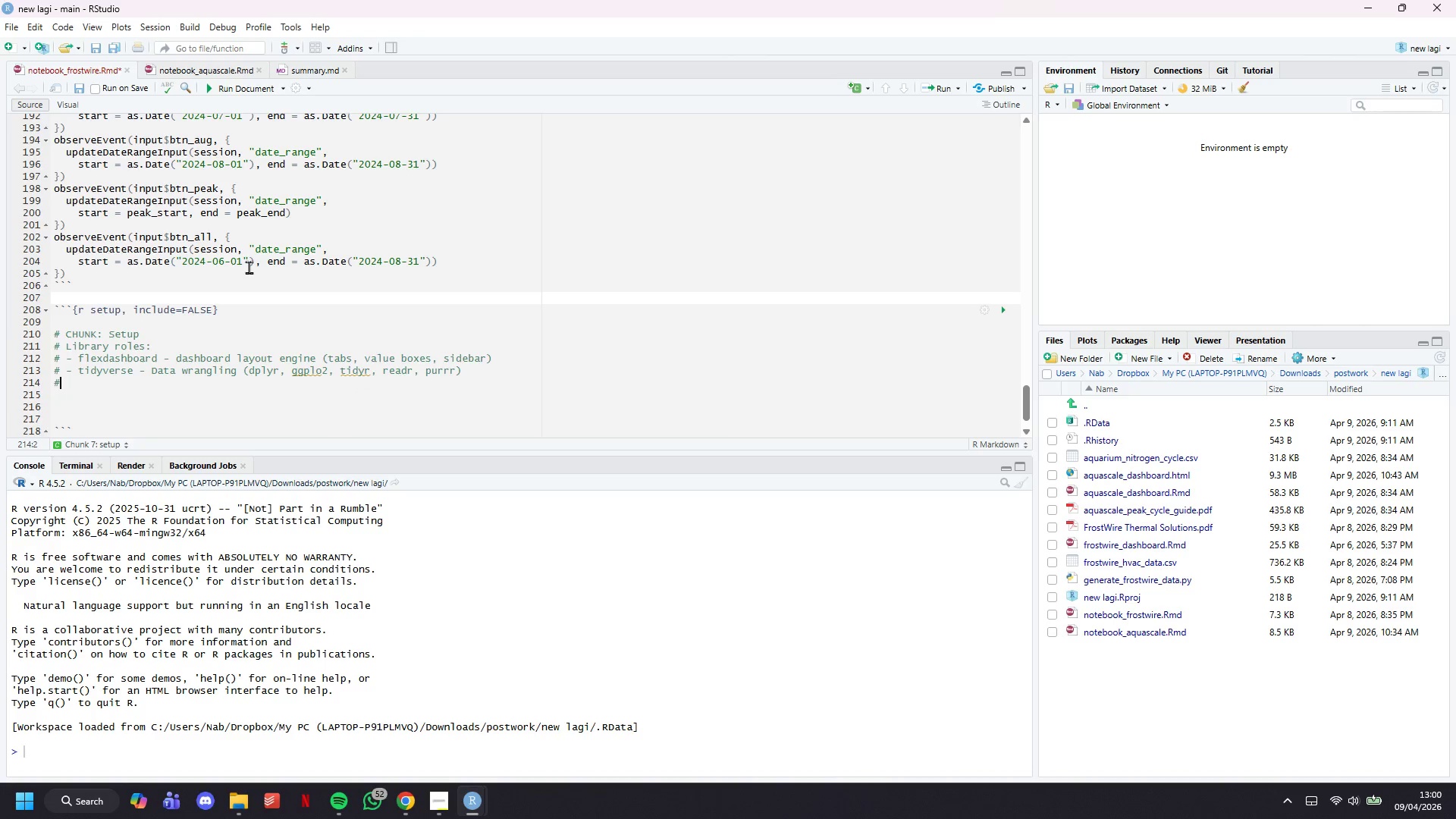 
key(Space)
 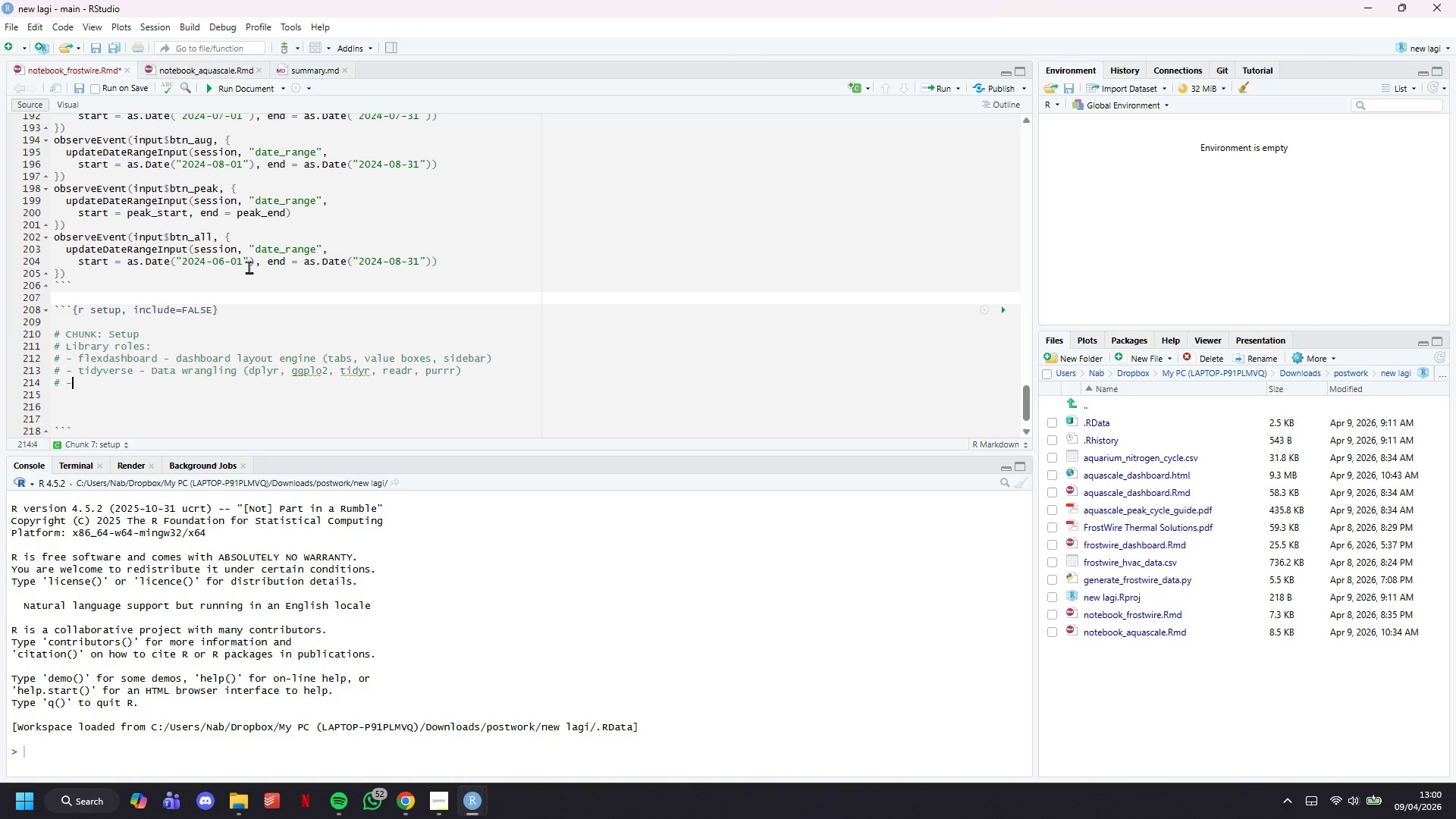 
key(Minus)
 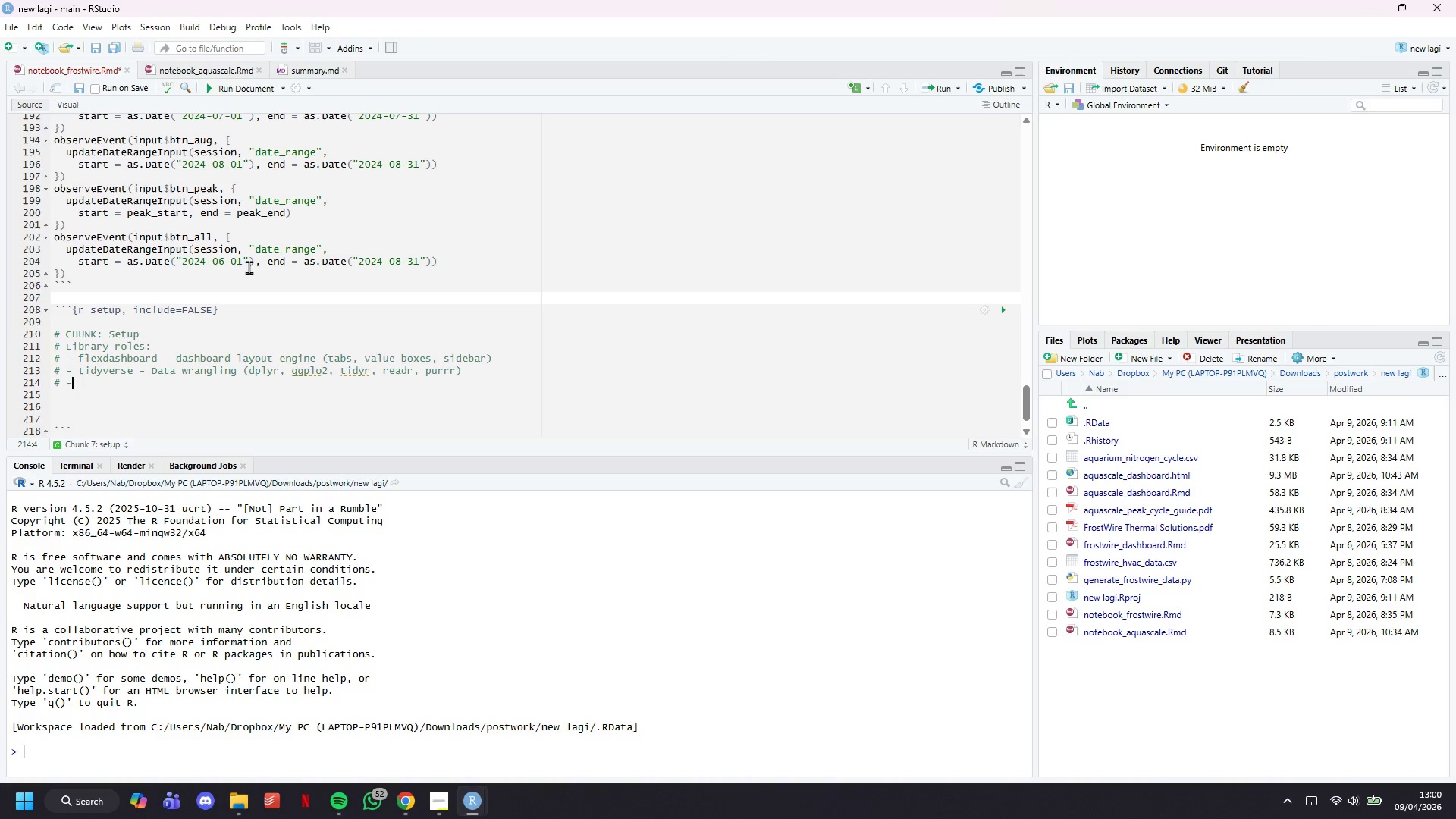 
key(Space)
 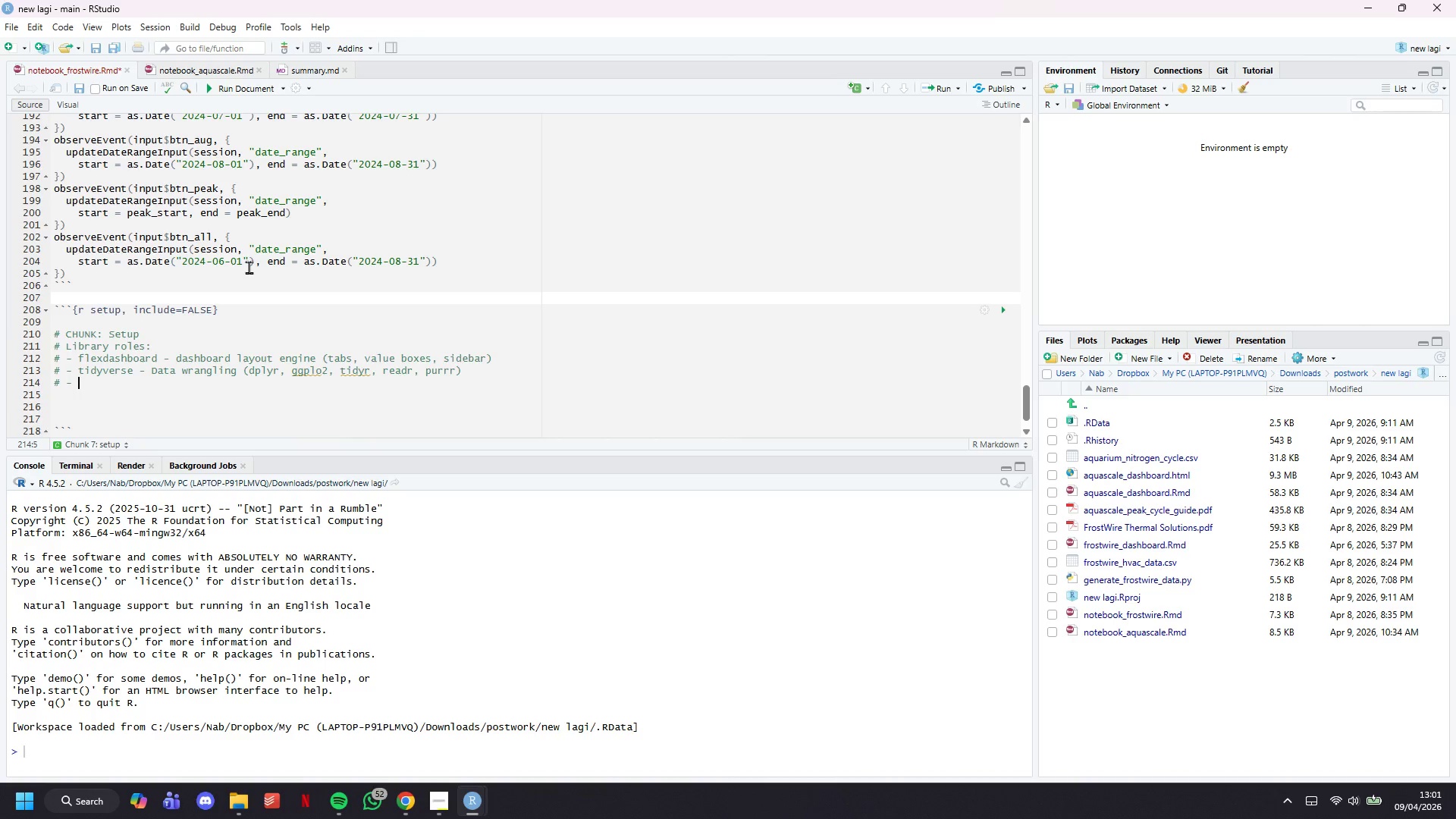 
wait(21.95)
 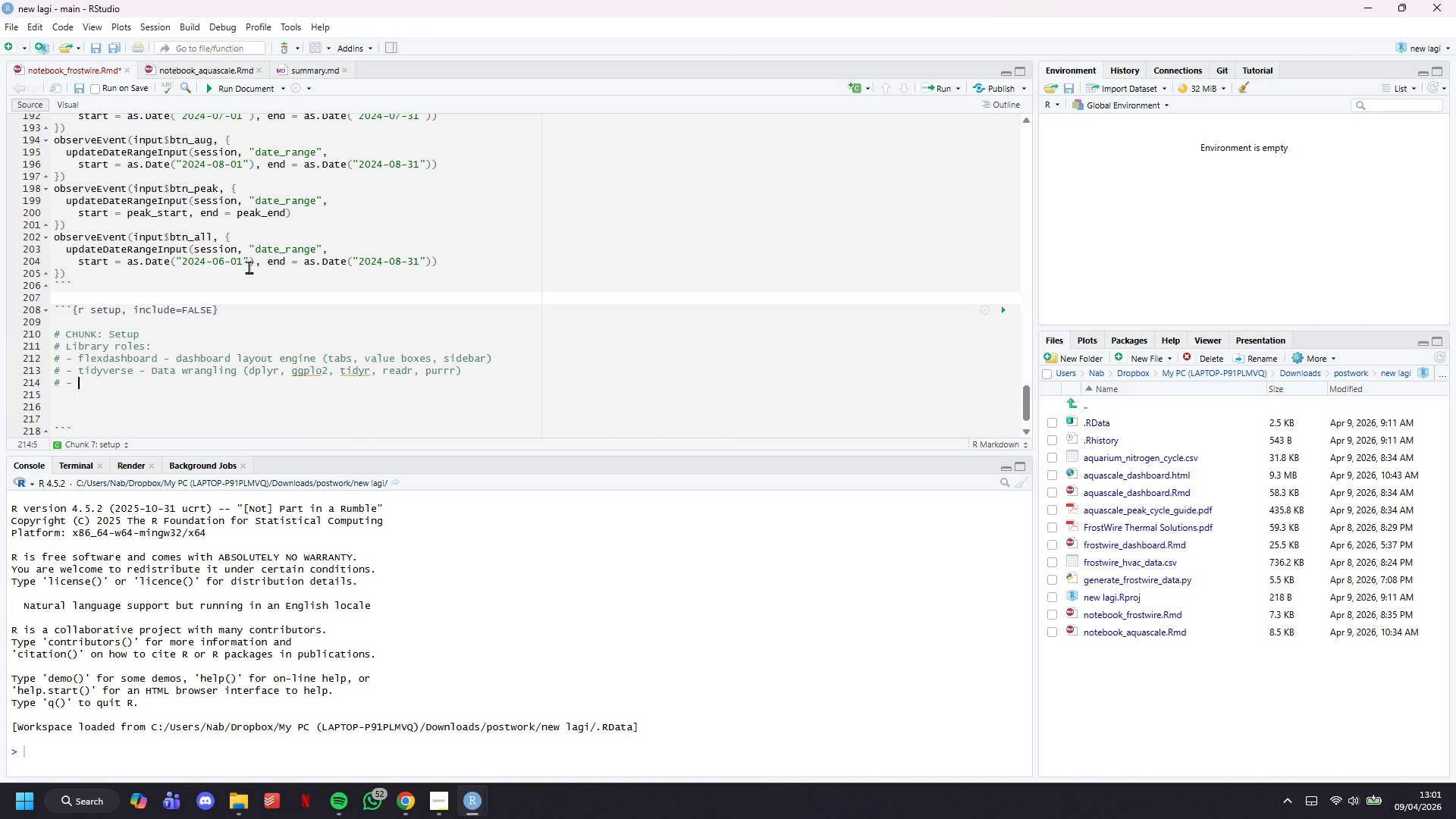 
type(k)
key(Backspace)
type(lubridate - Date r)
key(Backspace)
type(parsing and r)
key(Backspace)
type(ai)
key(Backspace)
type(rithmetic (ymd, days, etc)
 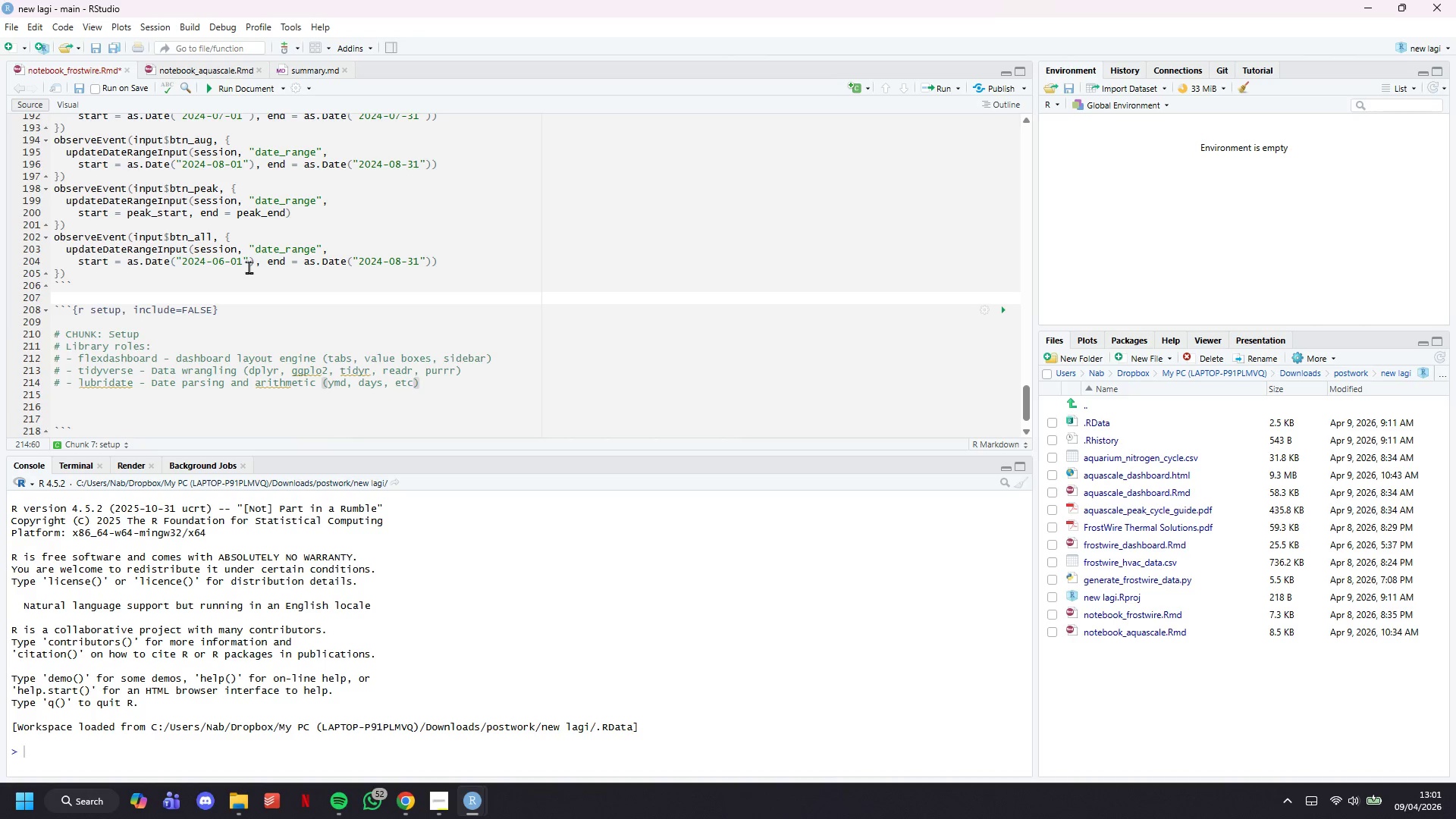 
key(ArrowRight)
 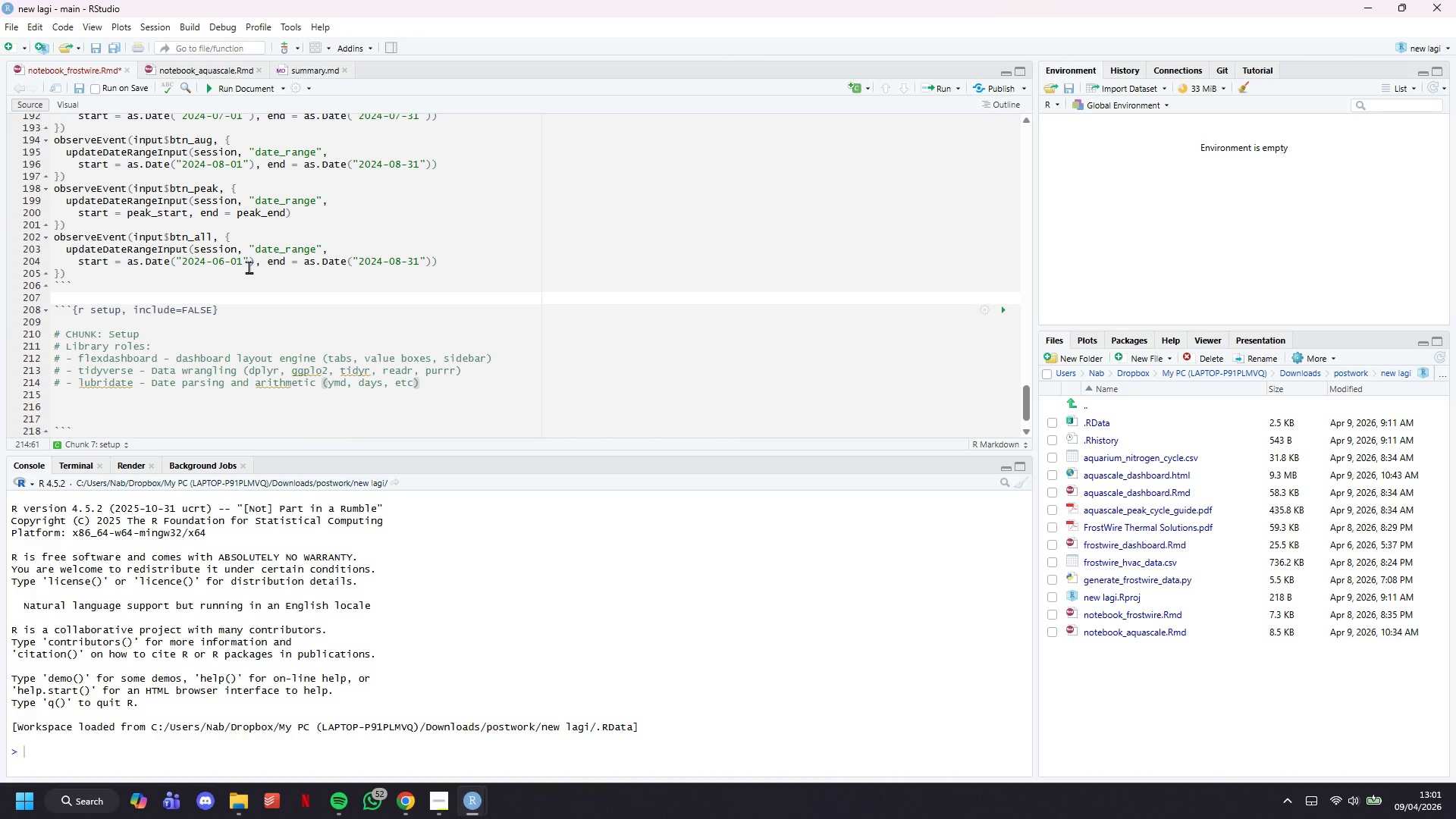 
key(Enter)
 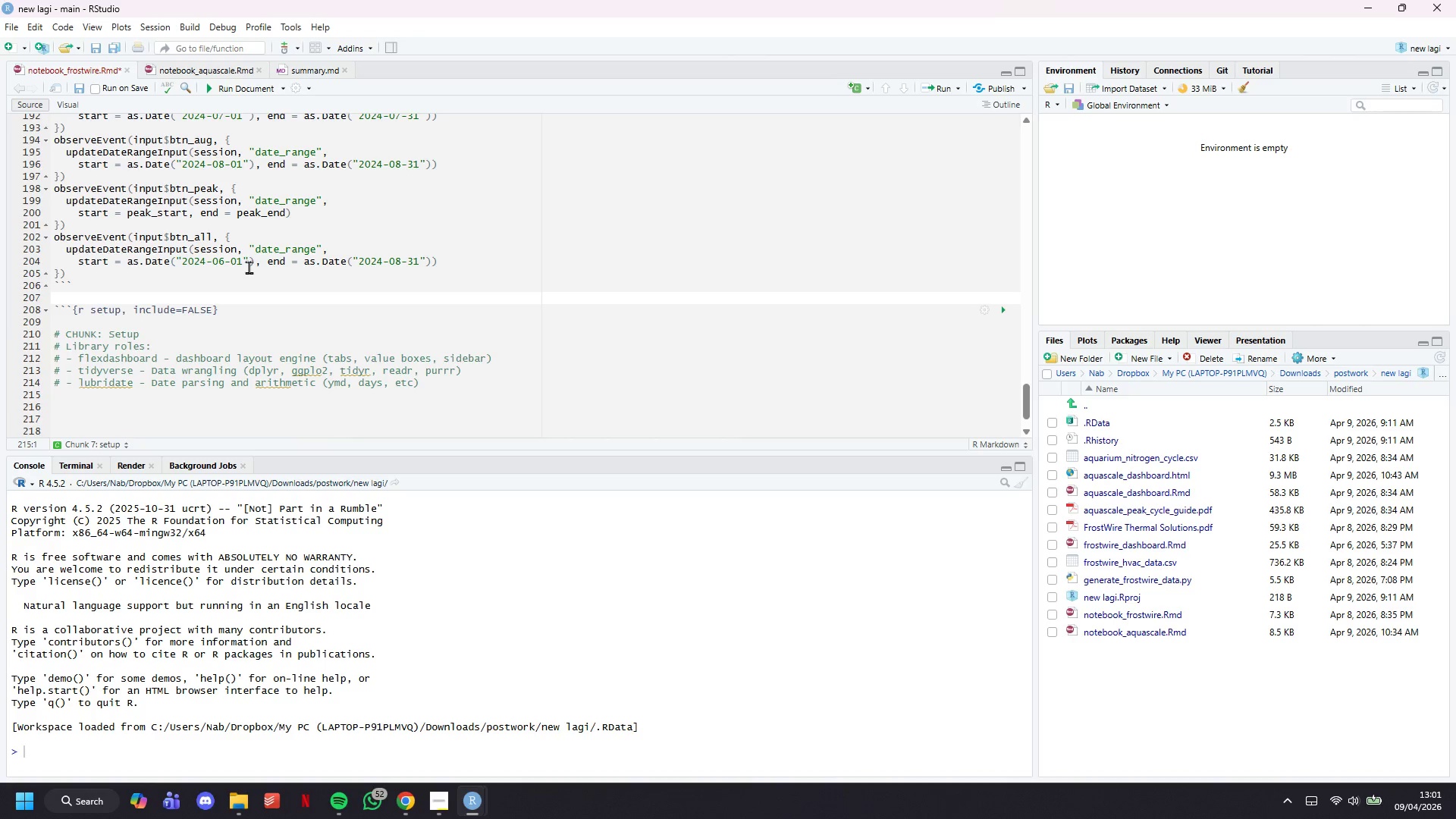 
type(- )
key(Backspace)
key(Backspace)
type(# - plotly - Interactive HTML charts with zoom/hover/t)
 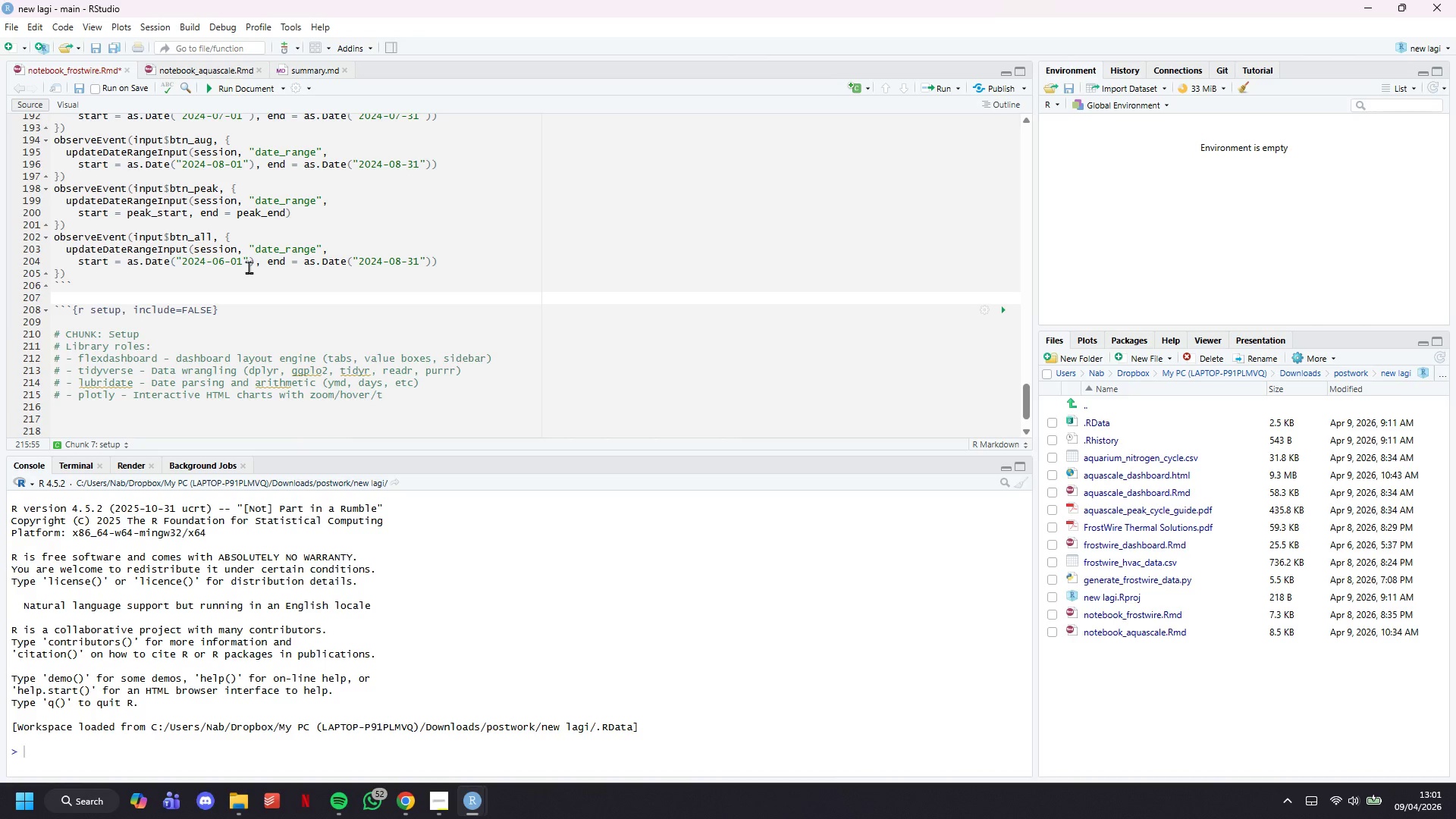 
wait(7.08)
 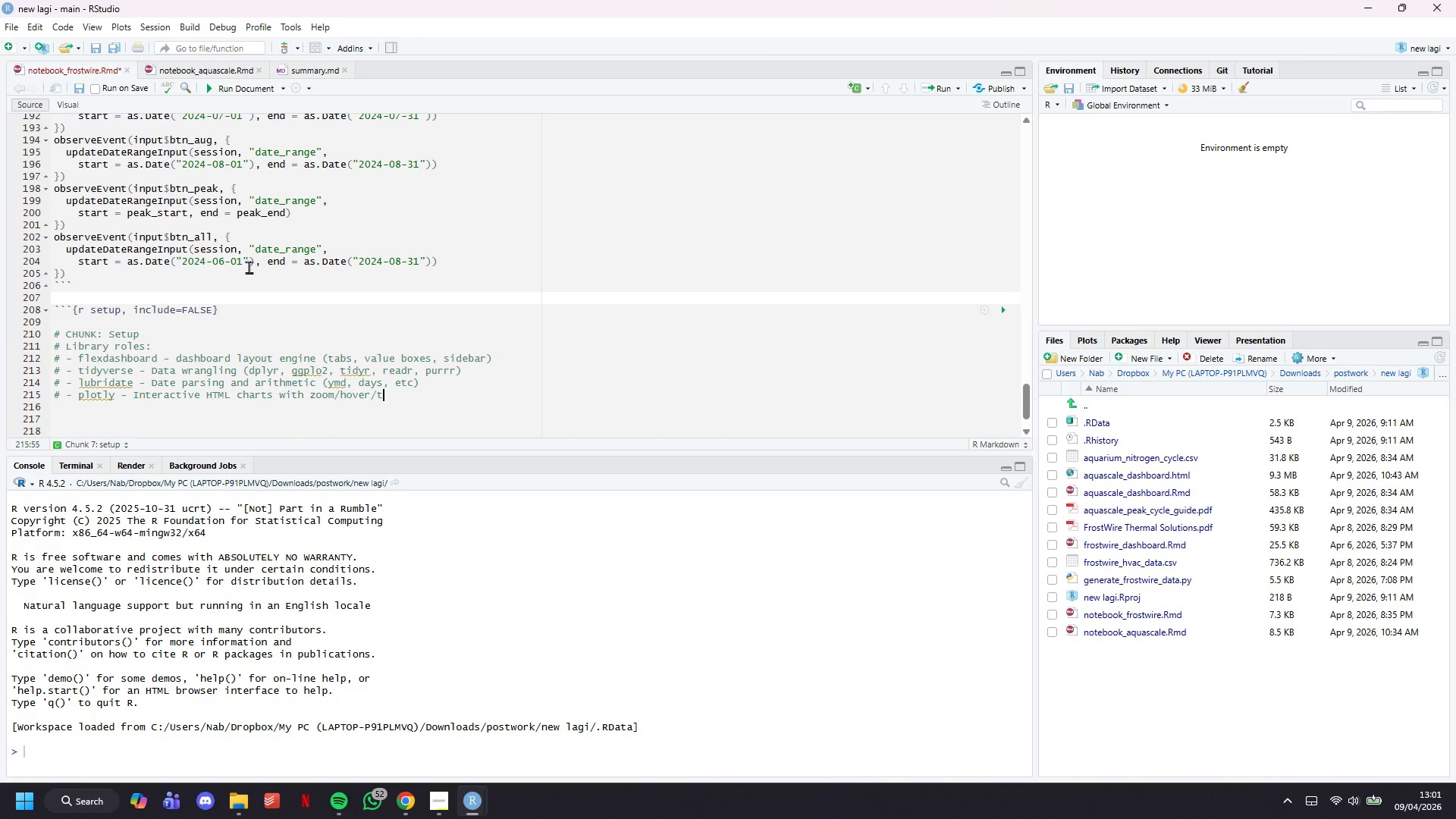 
type(oggle)
 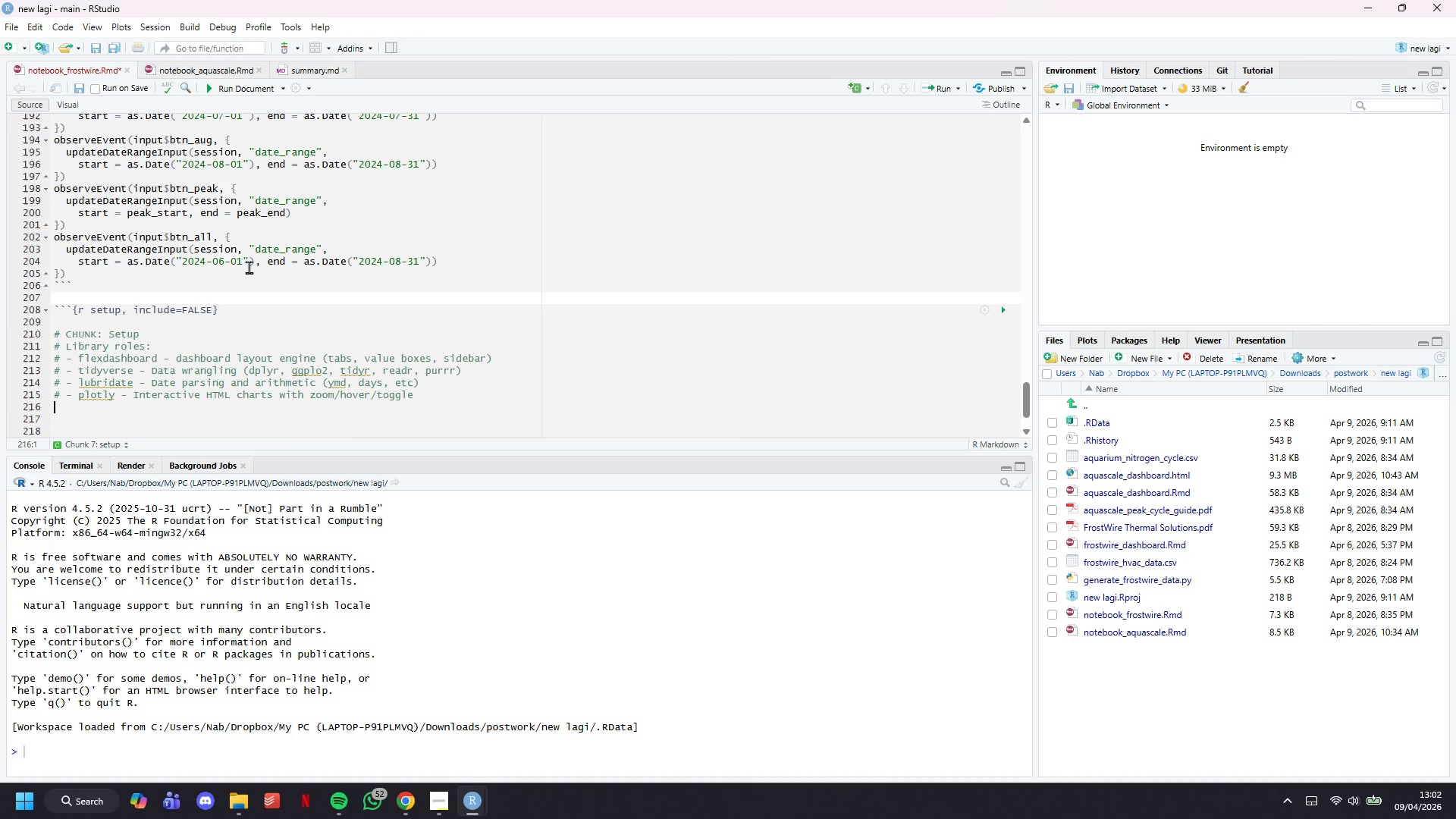 
key(Enter)
 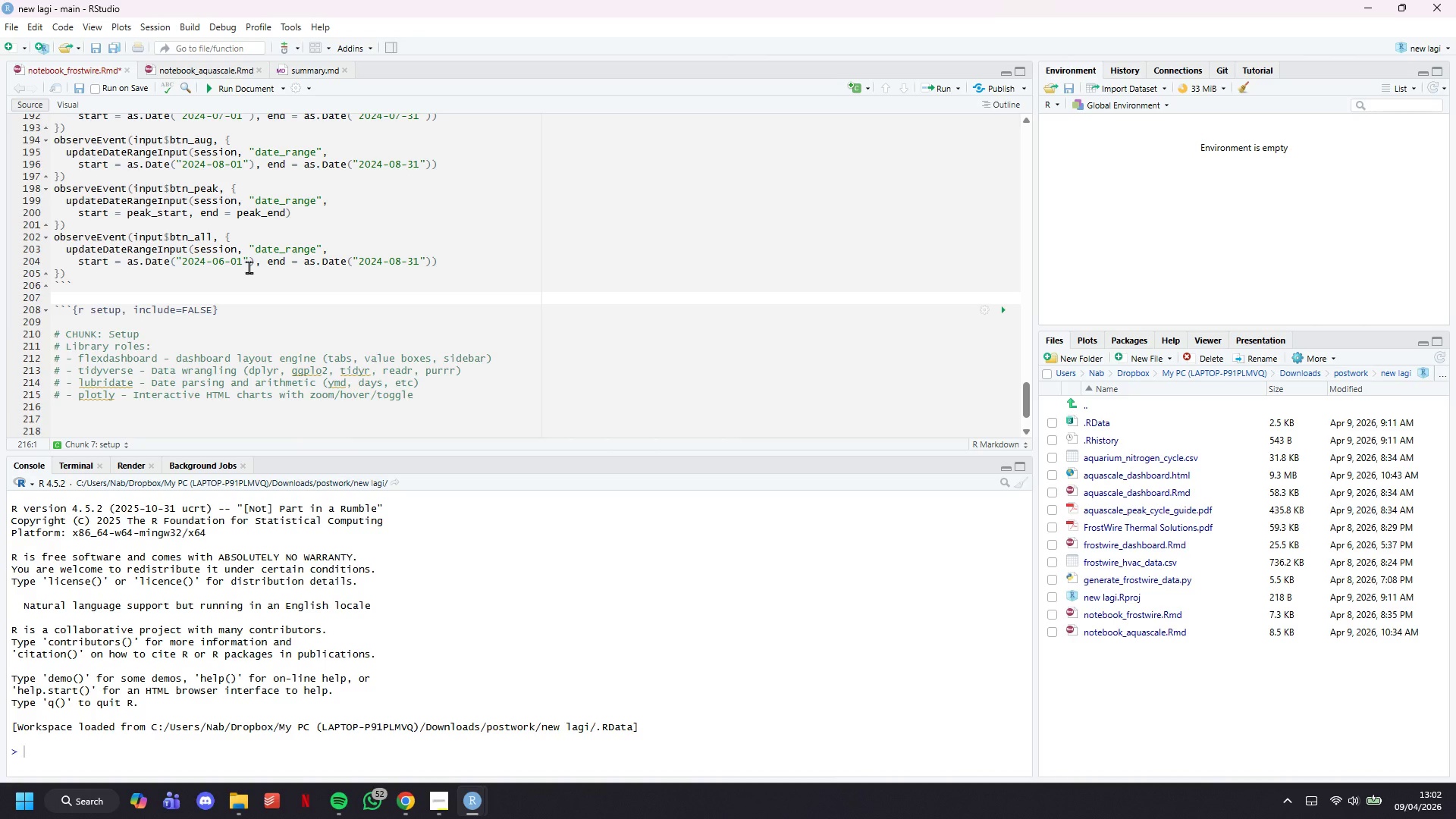 
key(Shift+3)
 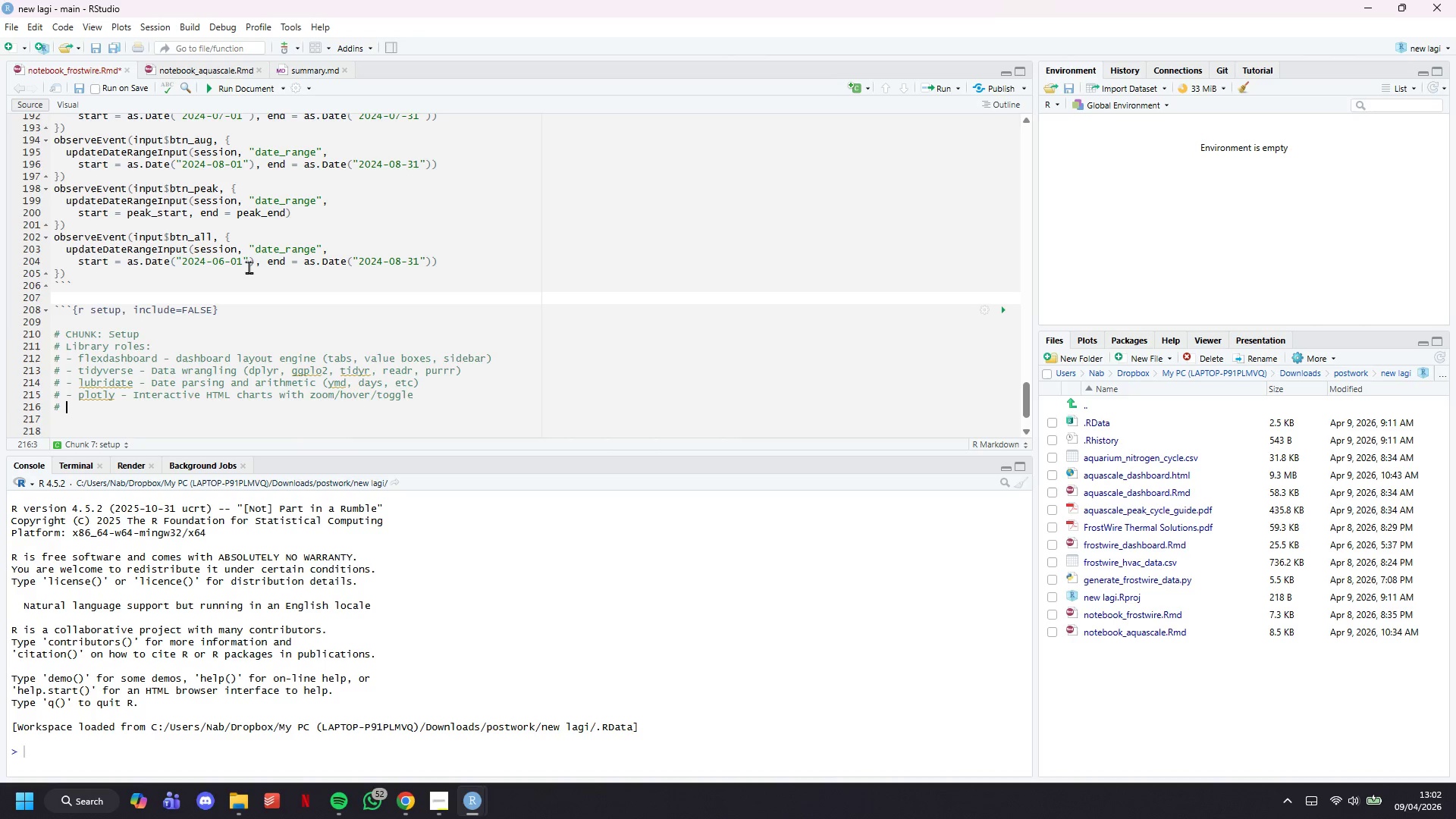 
key(Space)
 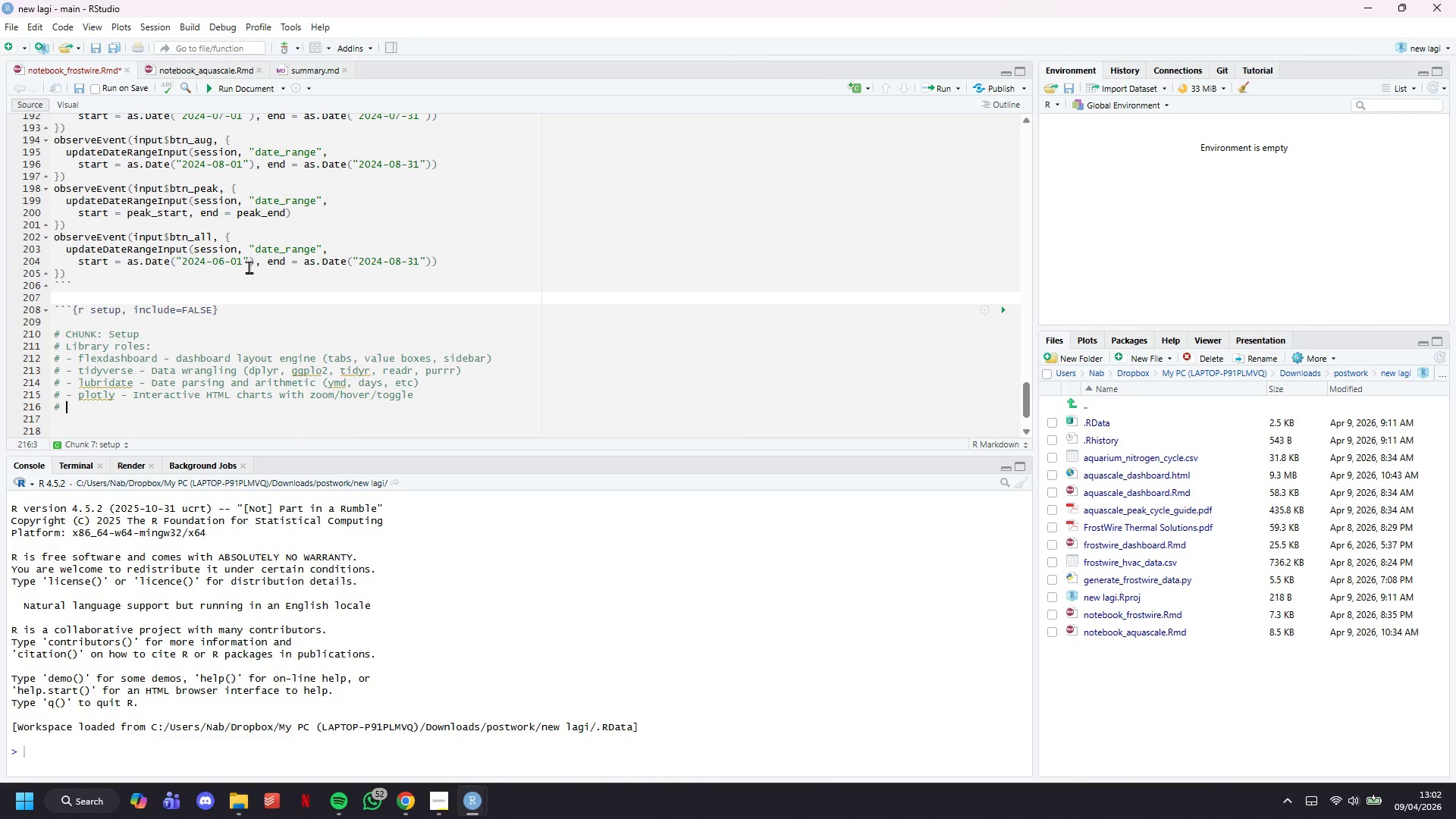 
key(Minus)
 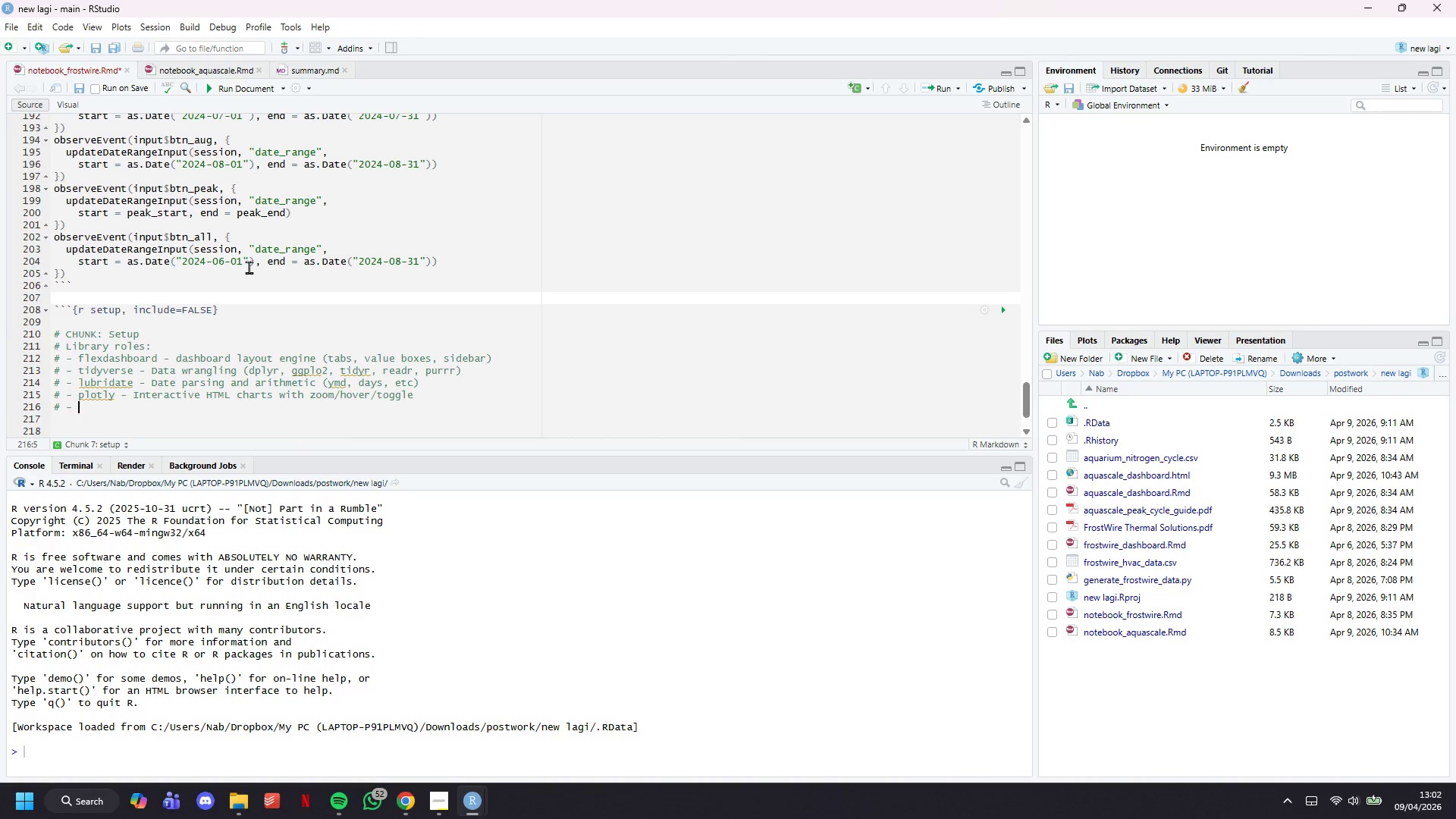 
key(Space)
 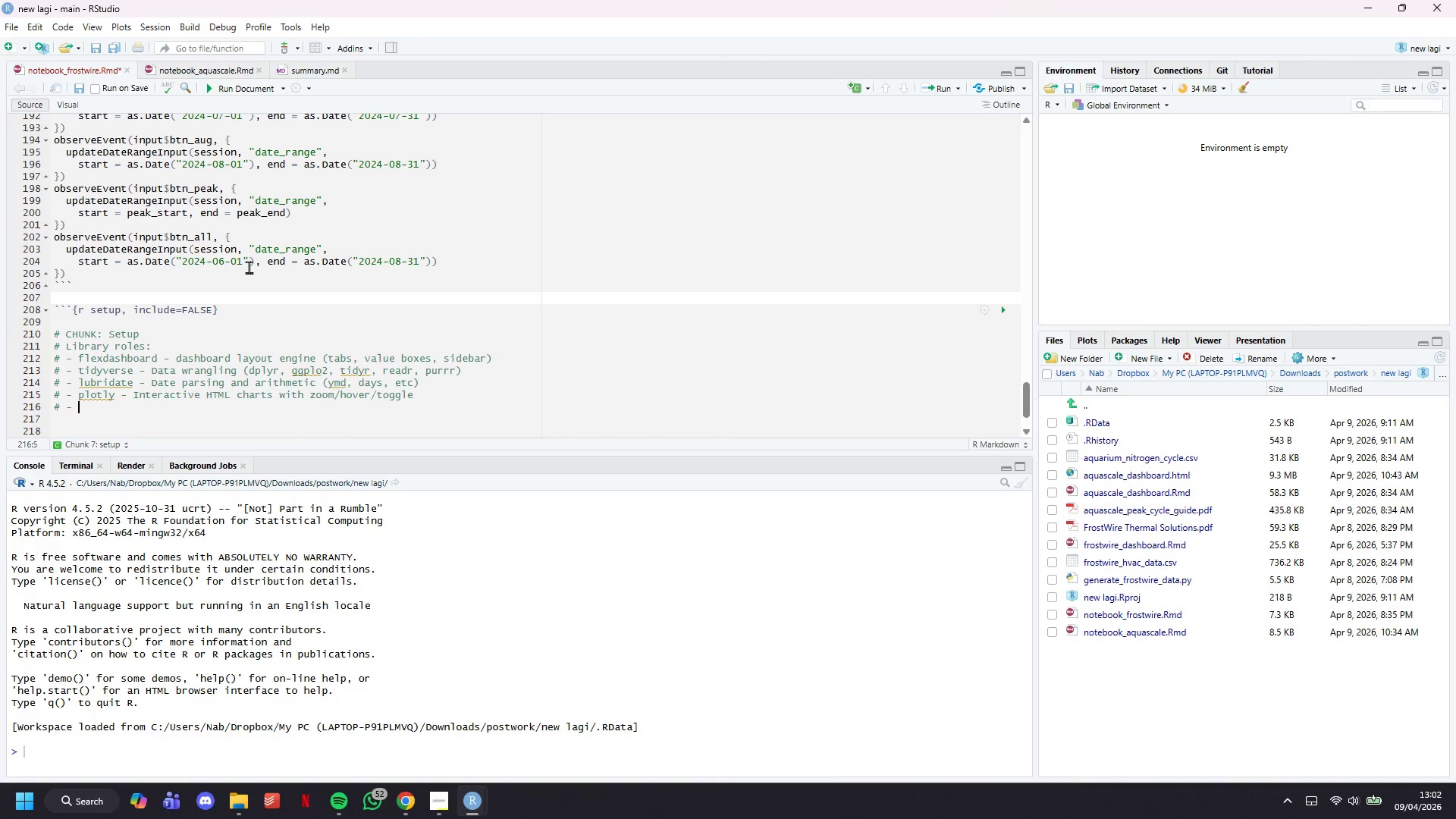 
wait(6.61)
 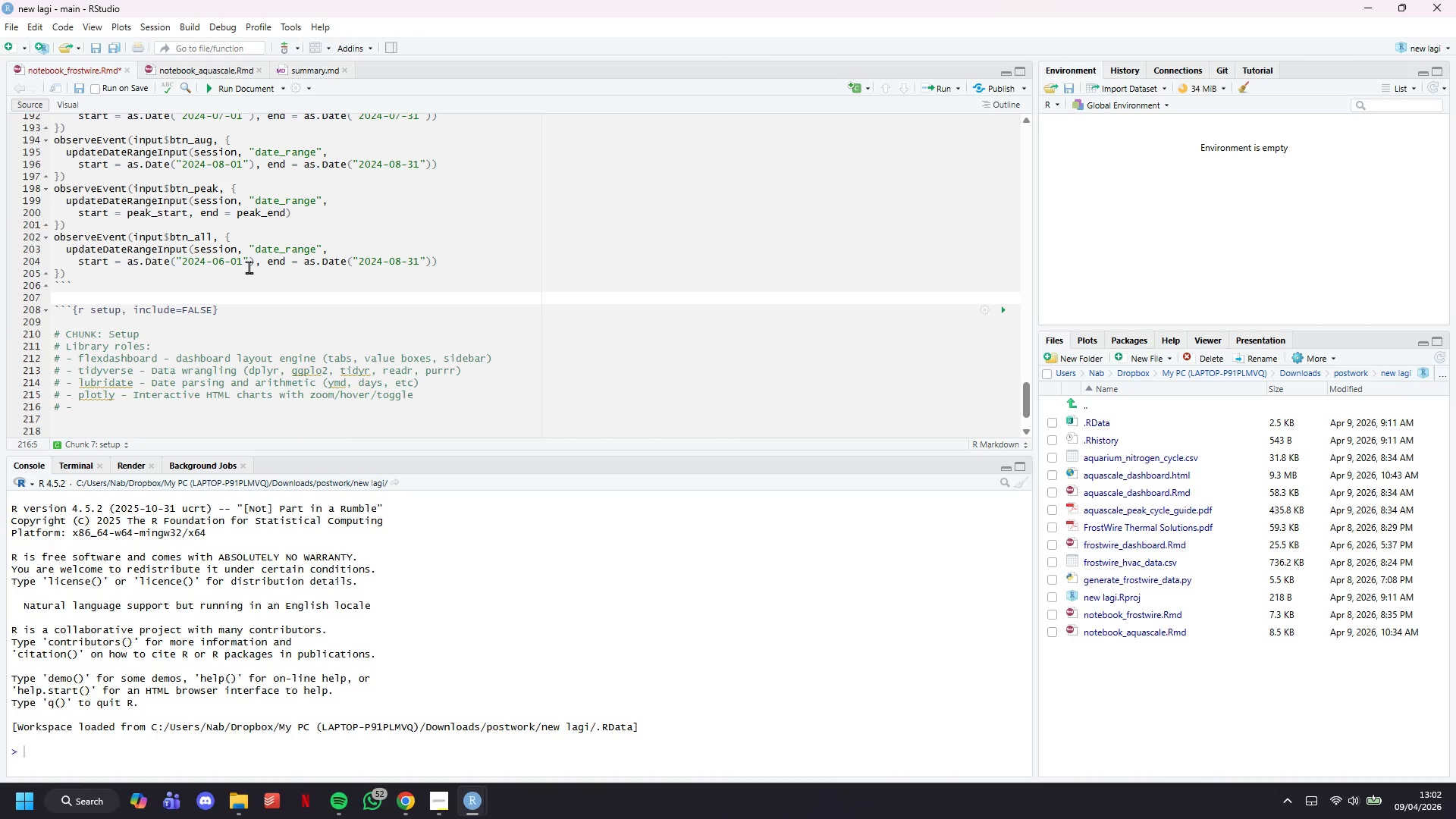 
type(DT - )
 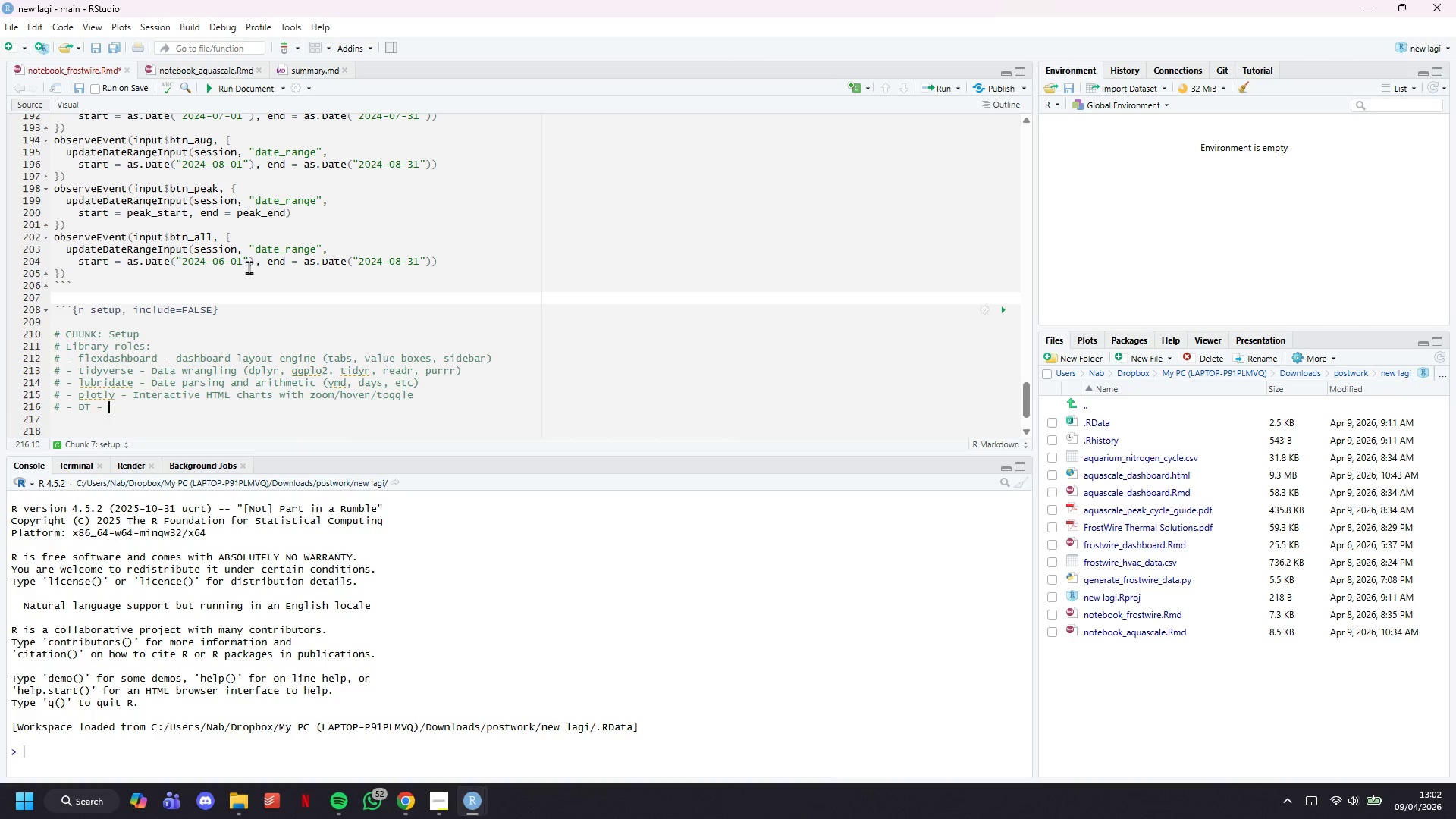 
wait(6.41)
 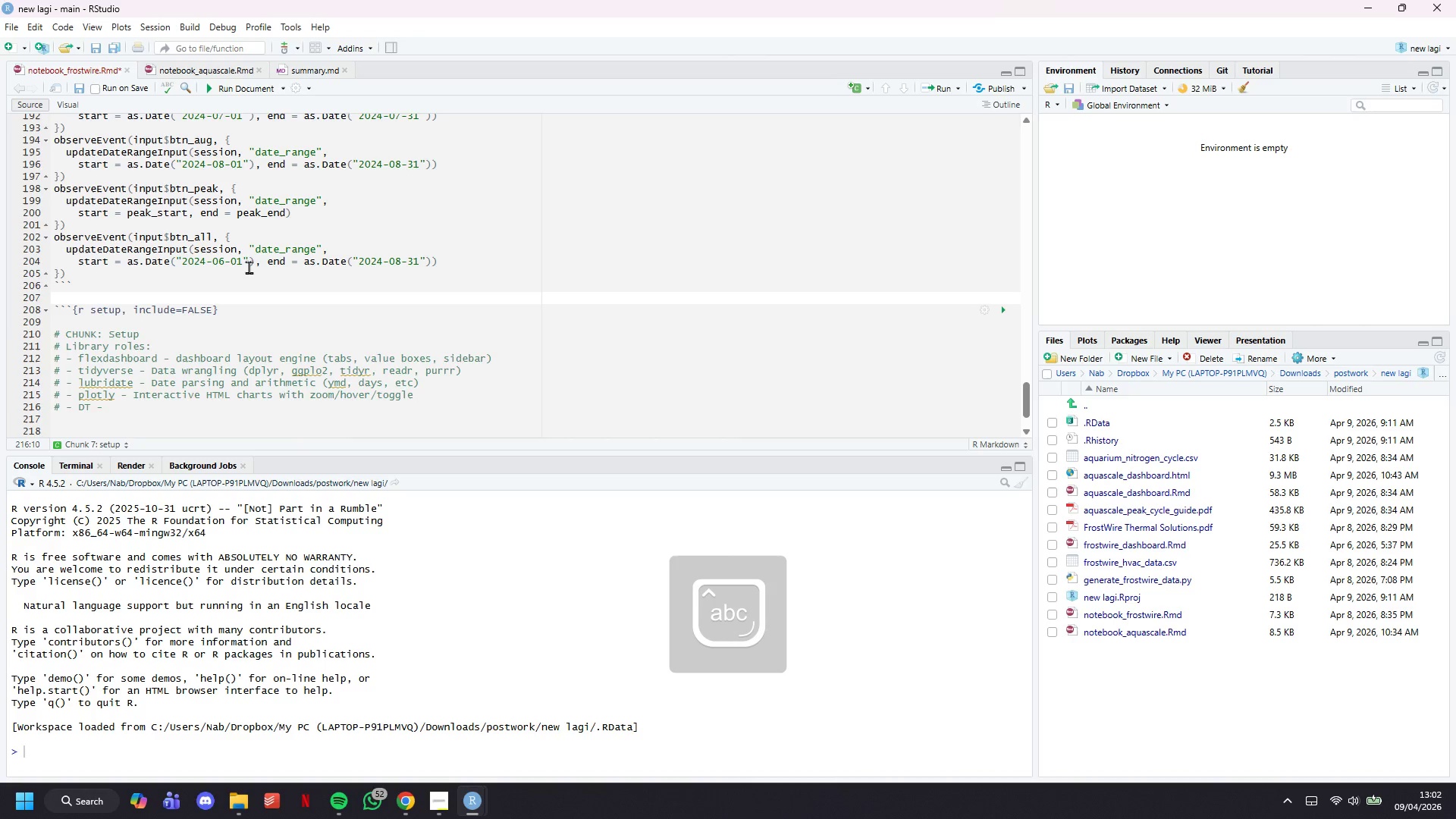 
type(intera)
key(Backspace)
key(Backspace)
key(Backspace)
key(Backspace)
key(Backspace)
key(Backspace)
type(Interactive )
 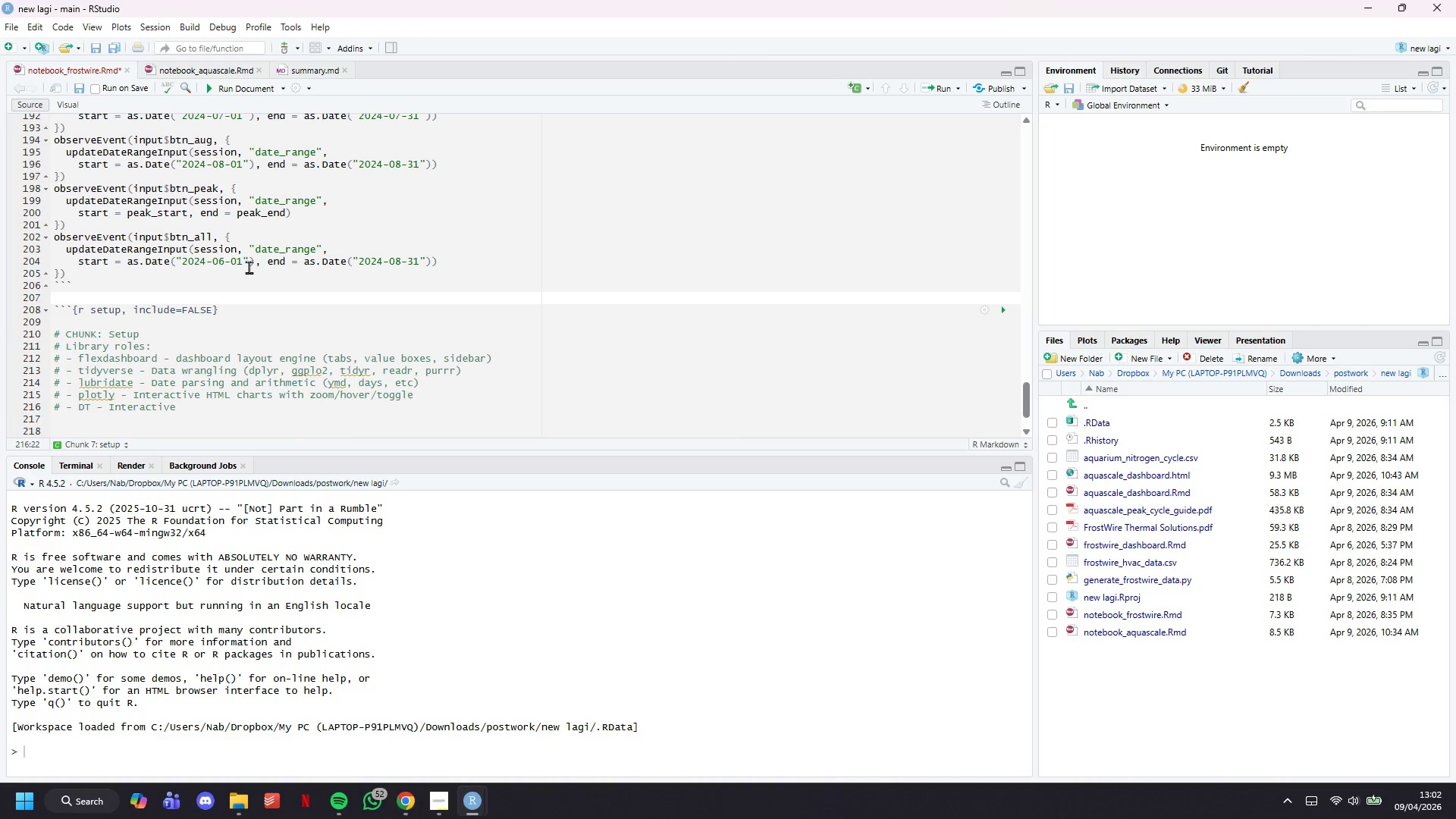 
type(searchable / sortable data at)
key(Backspace)
key(Backspace)
type(tables)
 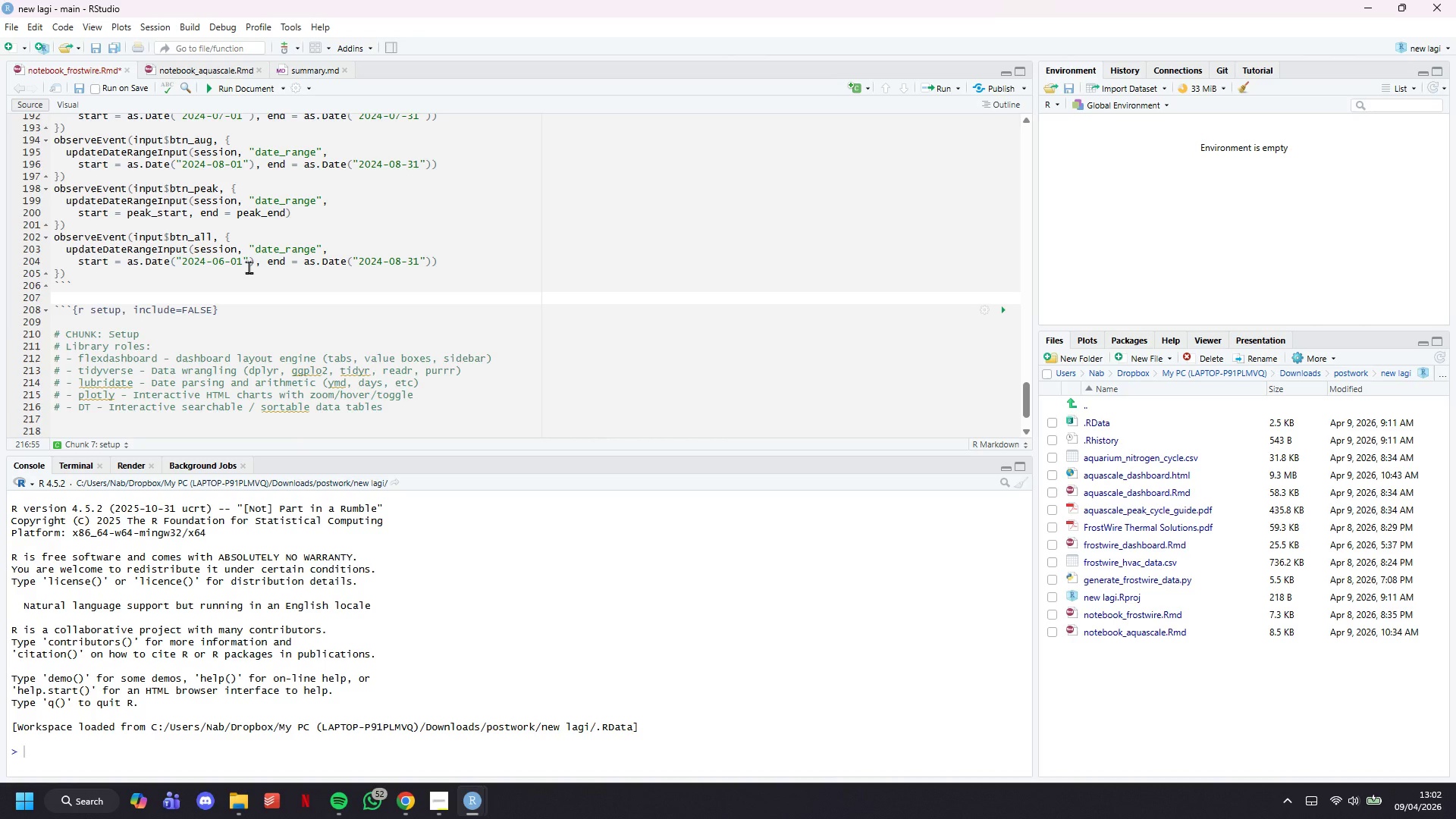 
key(Enter)
 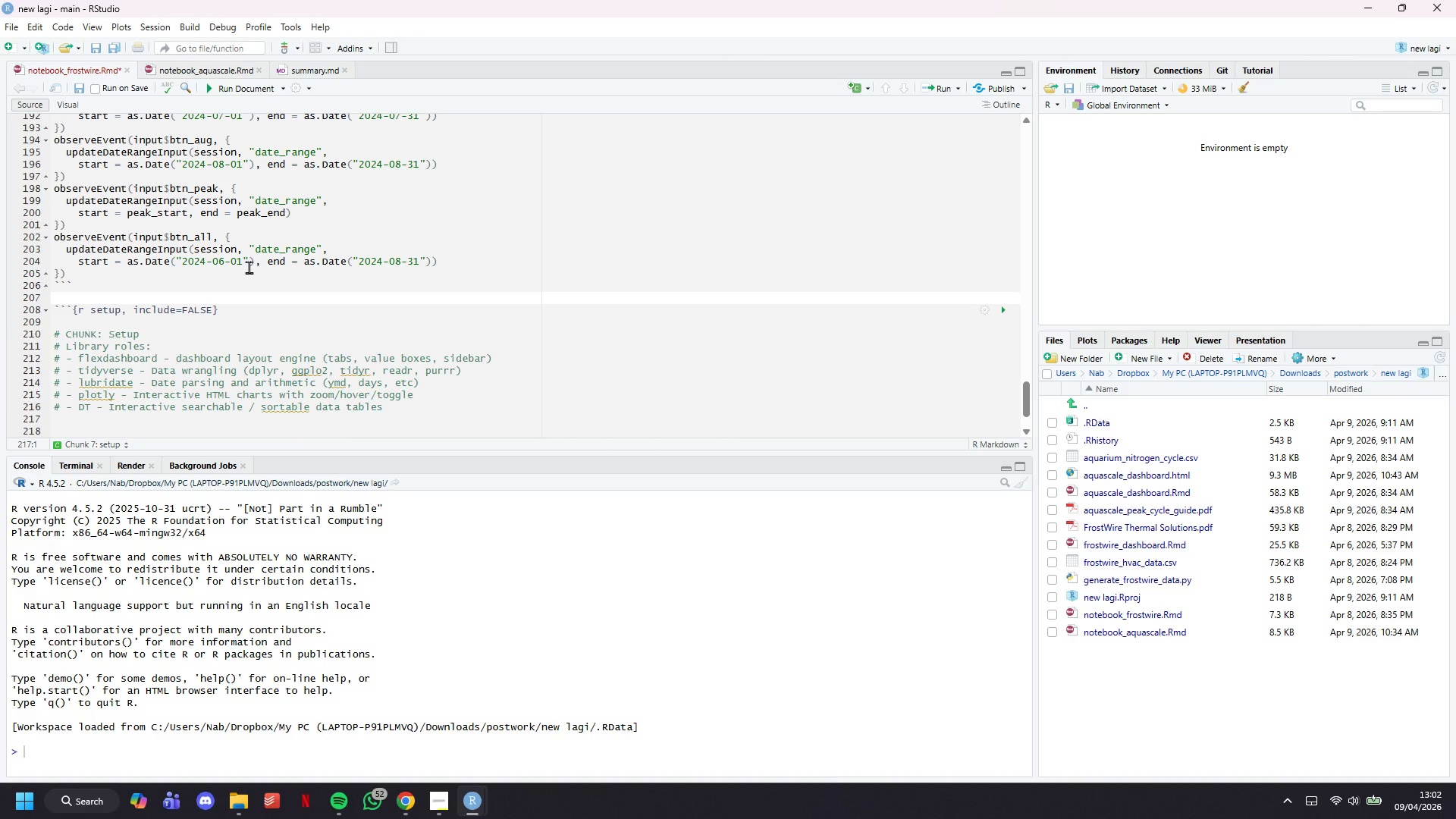 
type(# - slace)
key(Backspace)
key(Backspace)
key(Backspace)
key(Backspace)
type(cales - Number forma)
 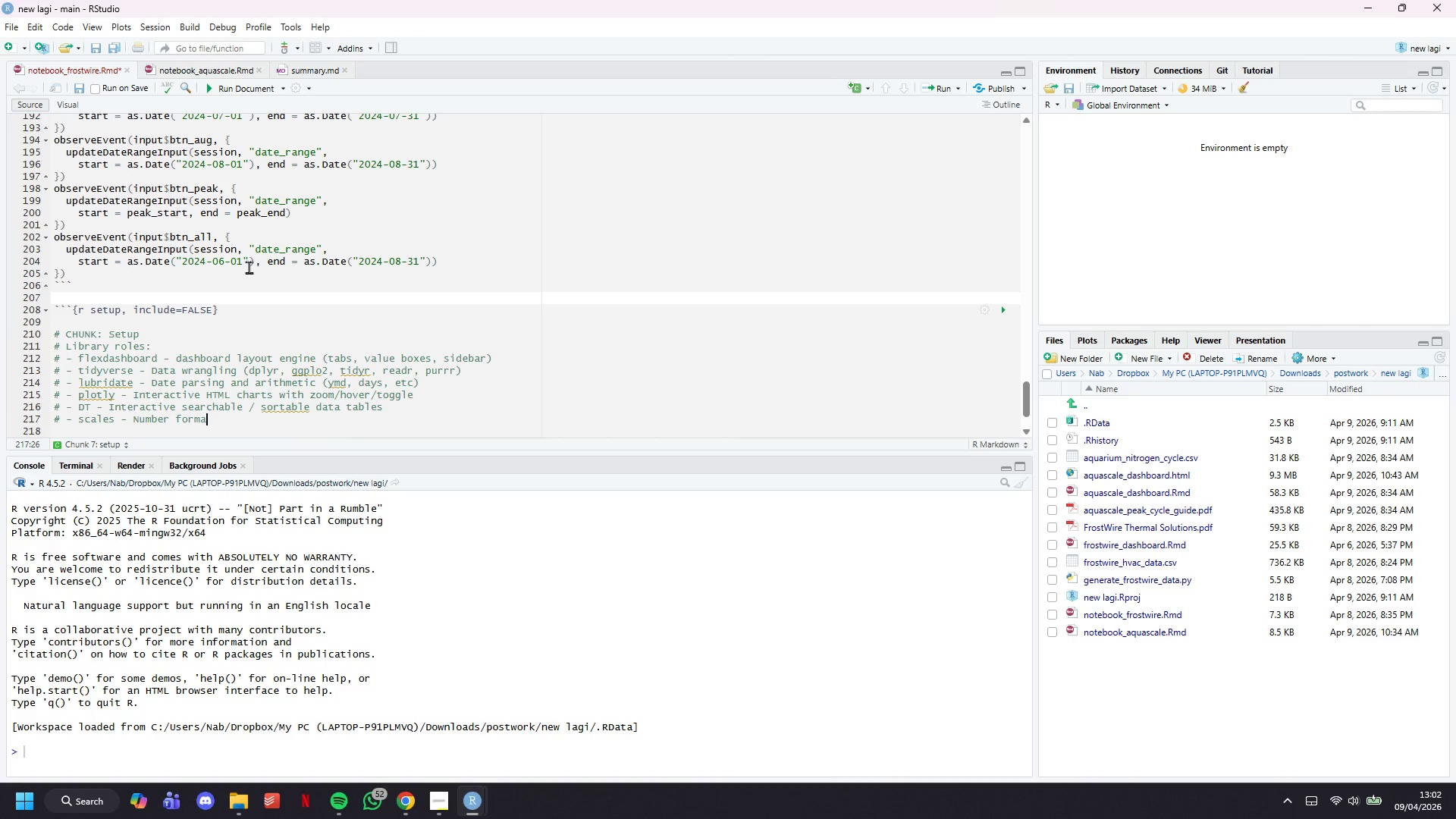 
type(tting )
 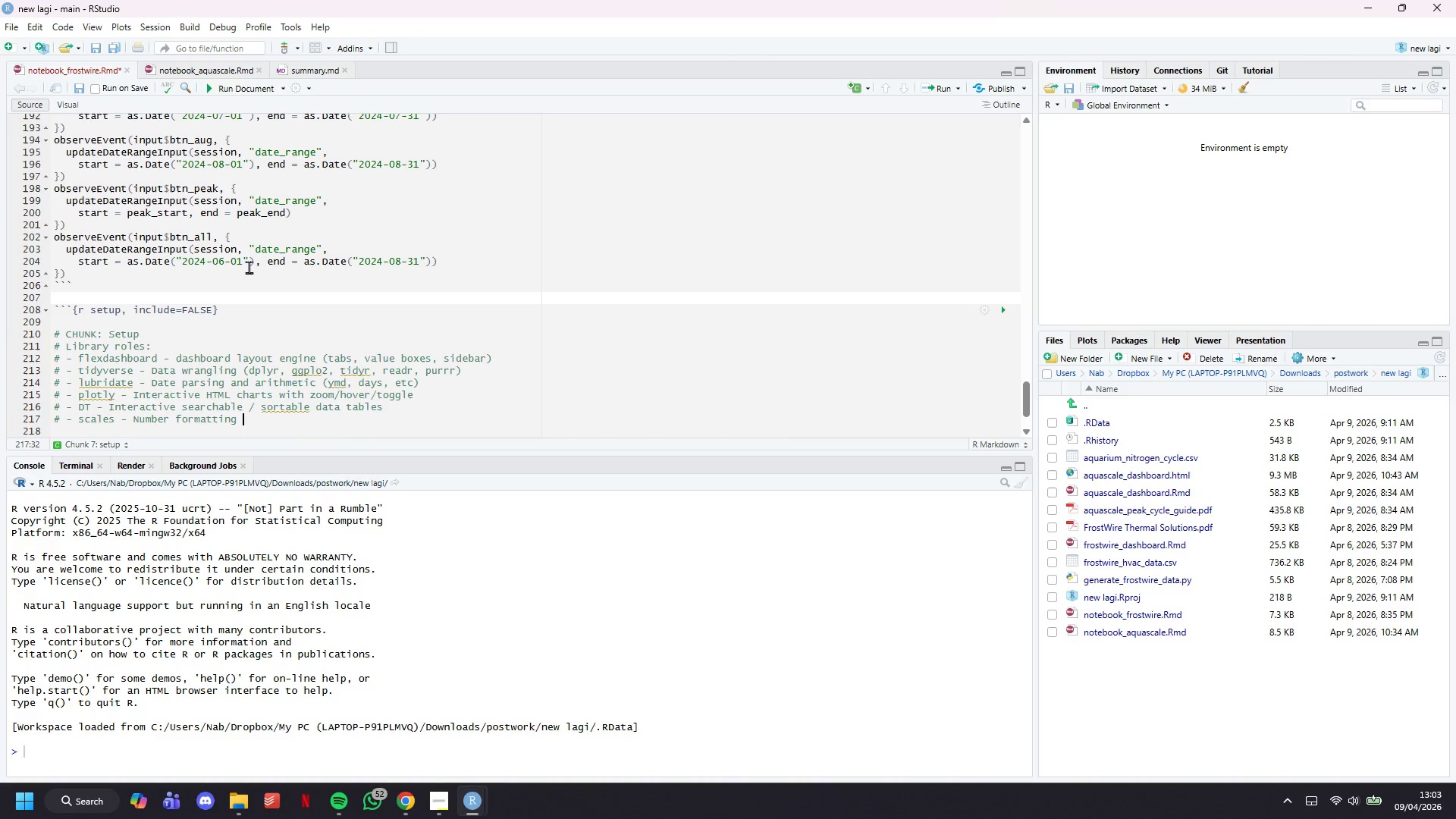 
wait(16.97)
 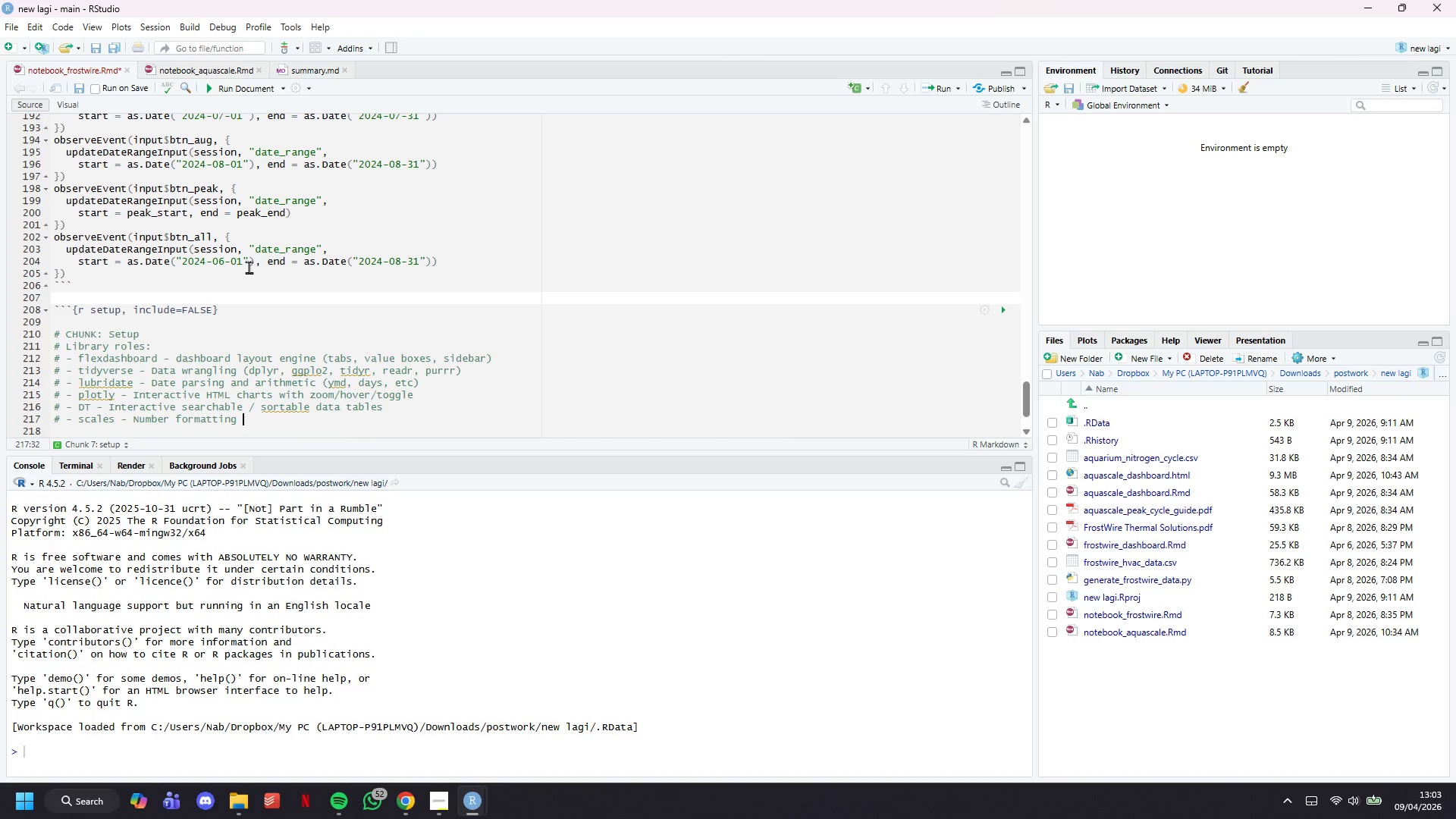 
type(for )
 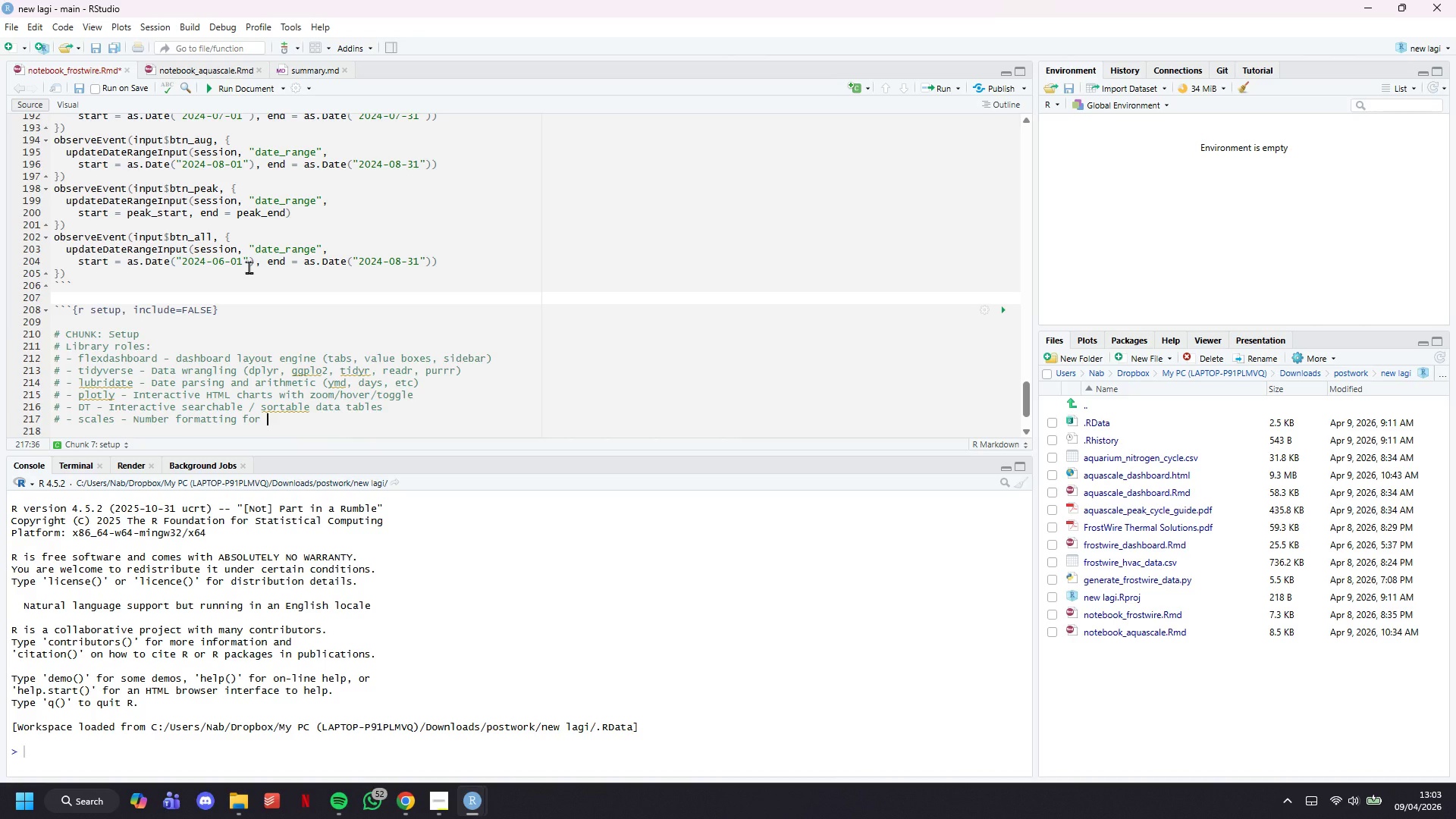 
type(axis a)
key(Backspace)
type(labels)
 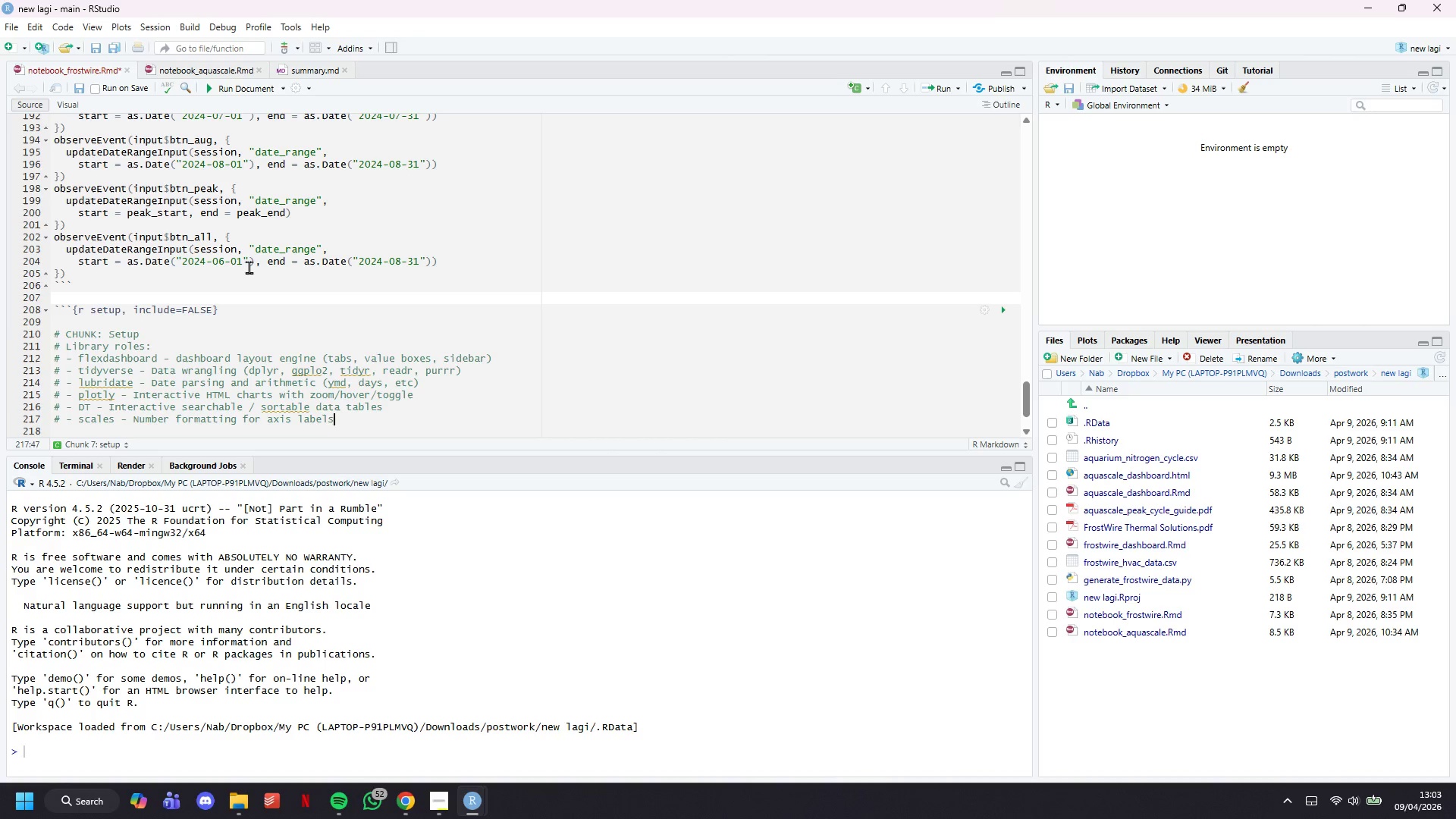 
key(Enter)
 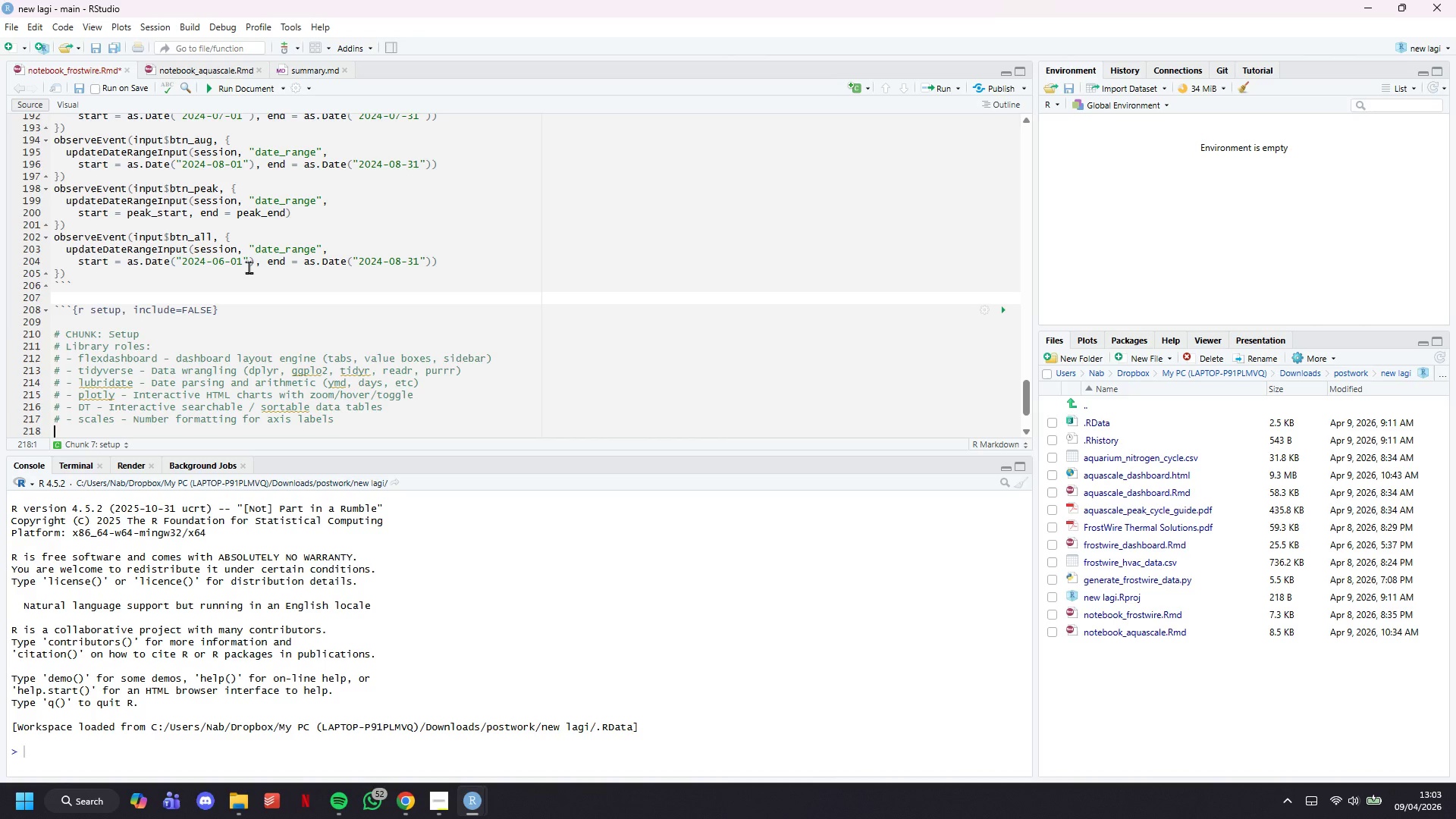 
key(Shift+3)
 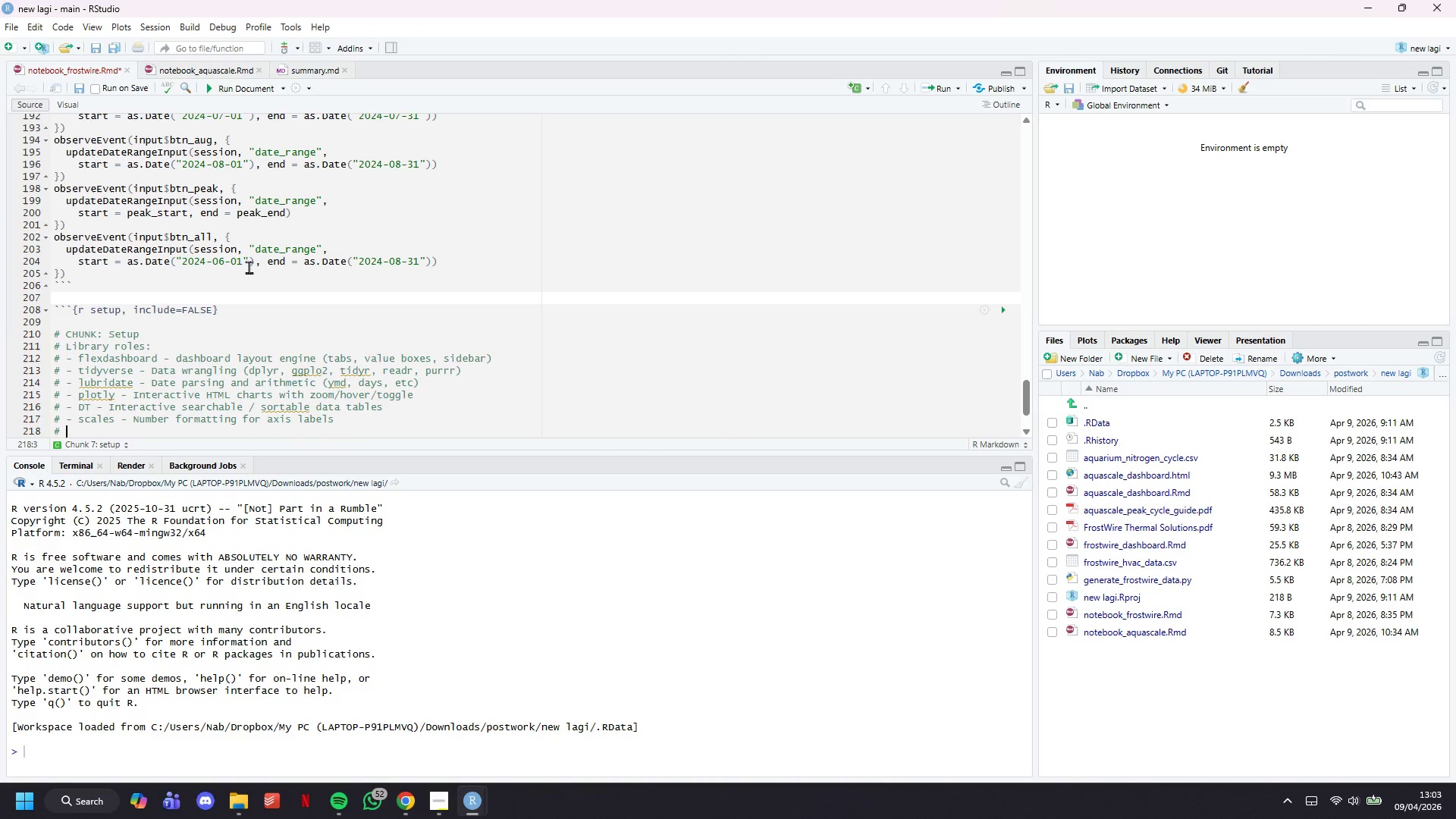 
key(Space)
 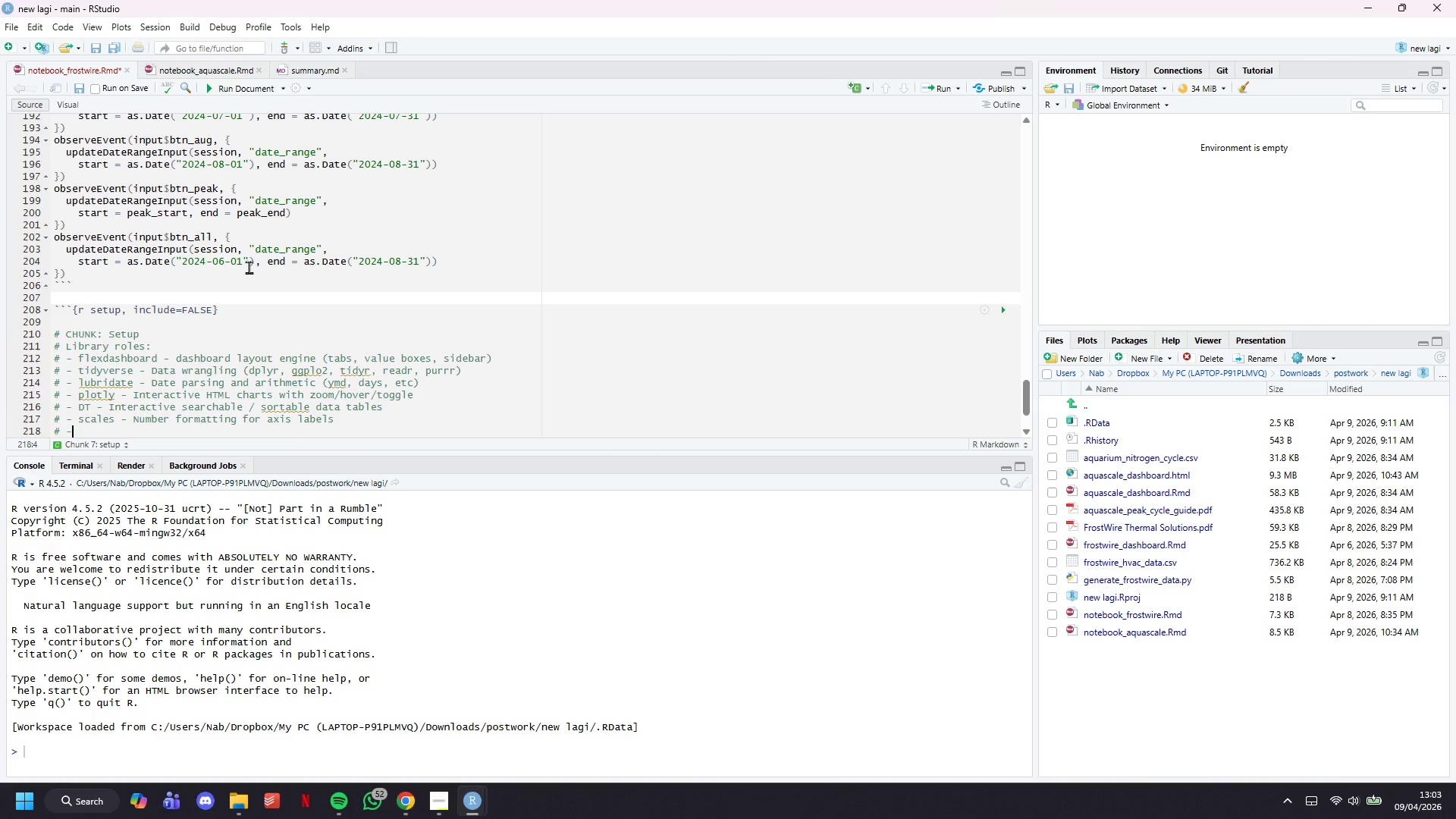 
key(Minus)
 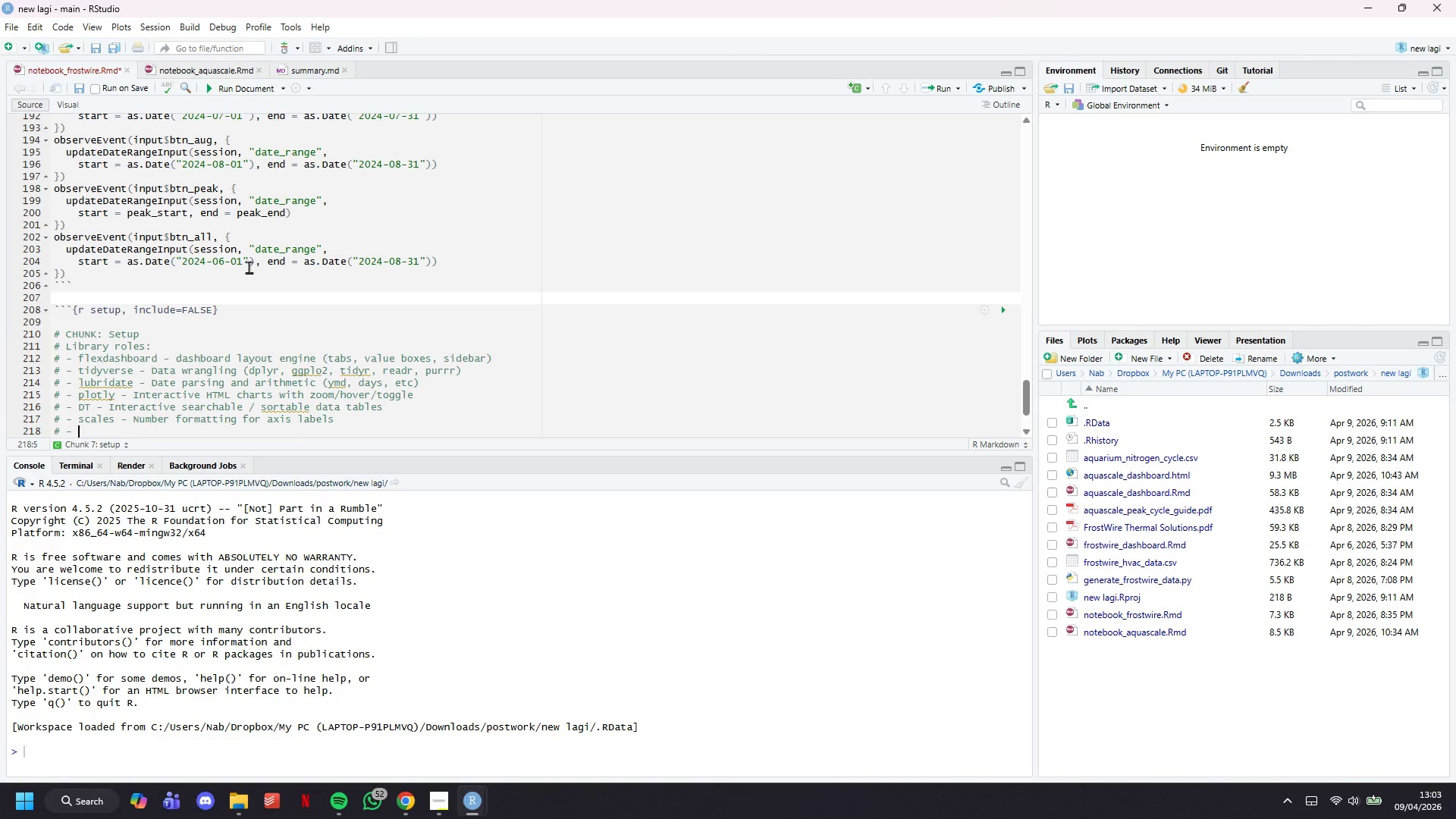 
key(Space)
 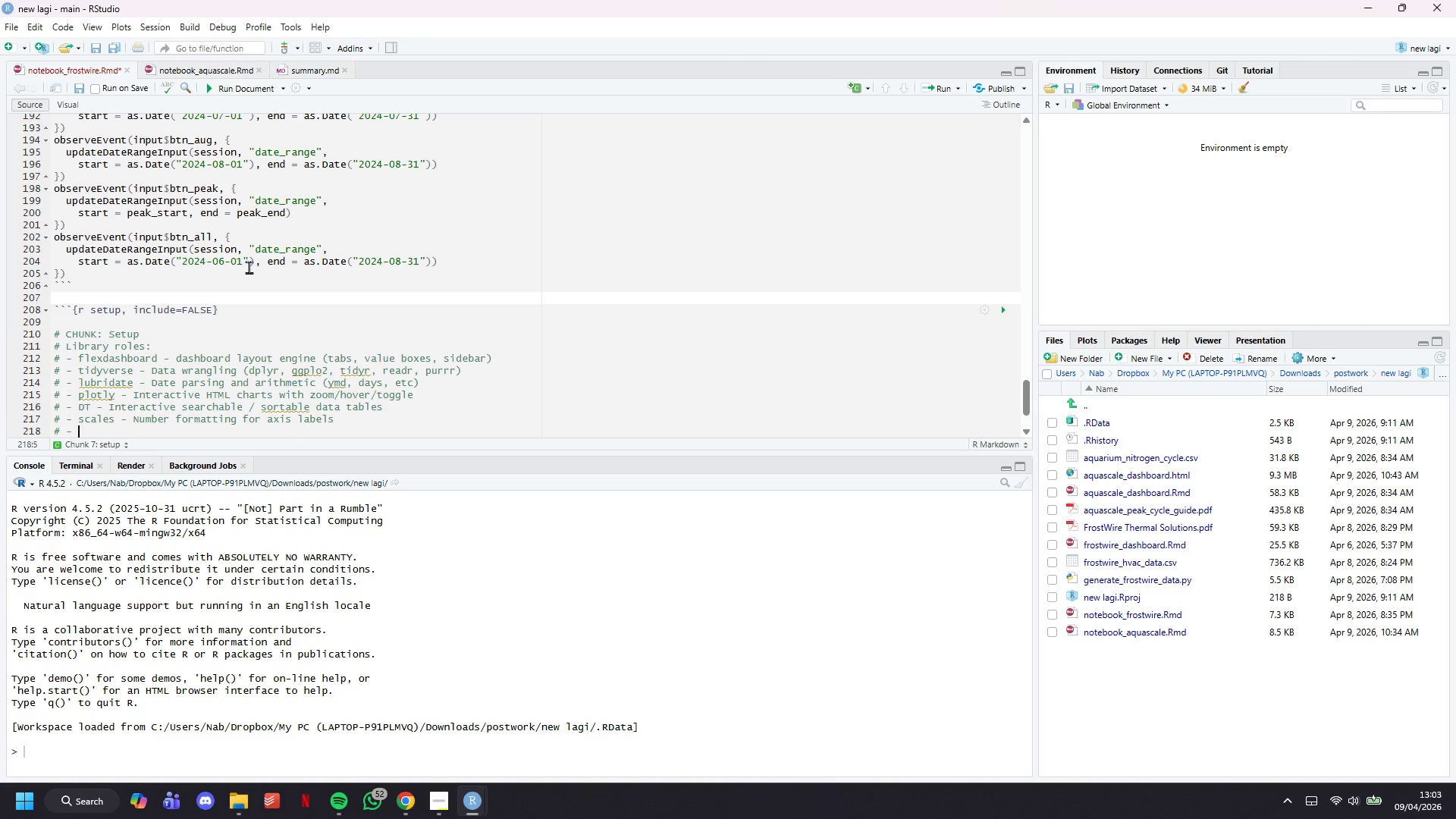 
wait(5.58)
 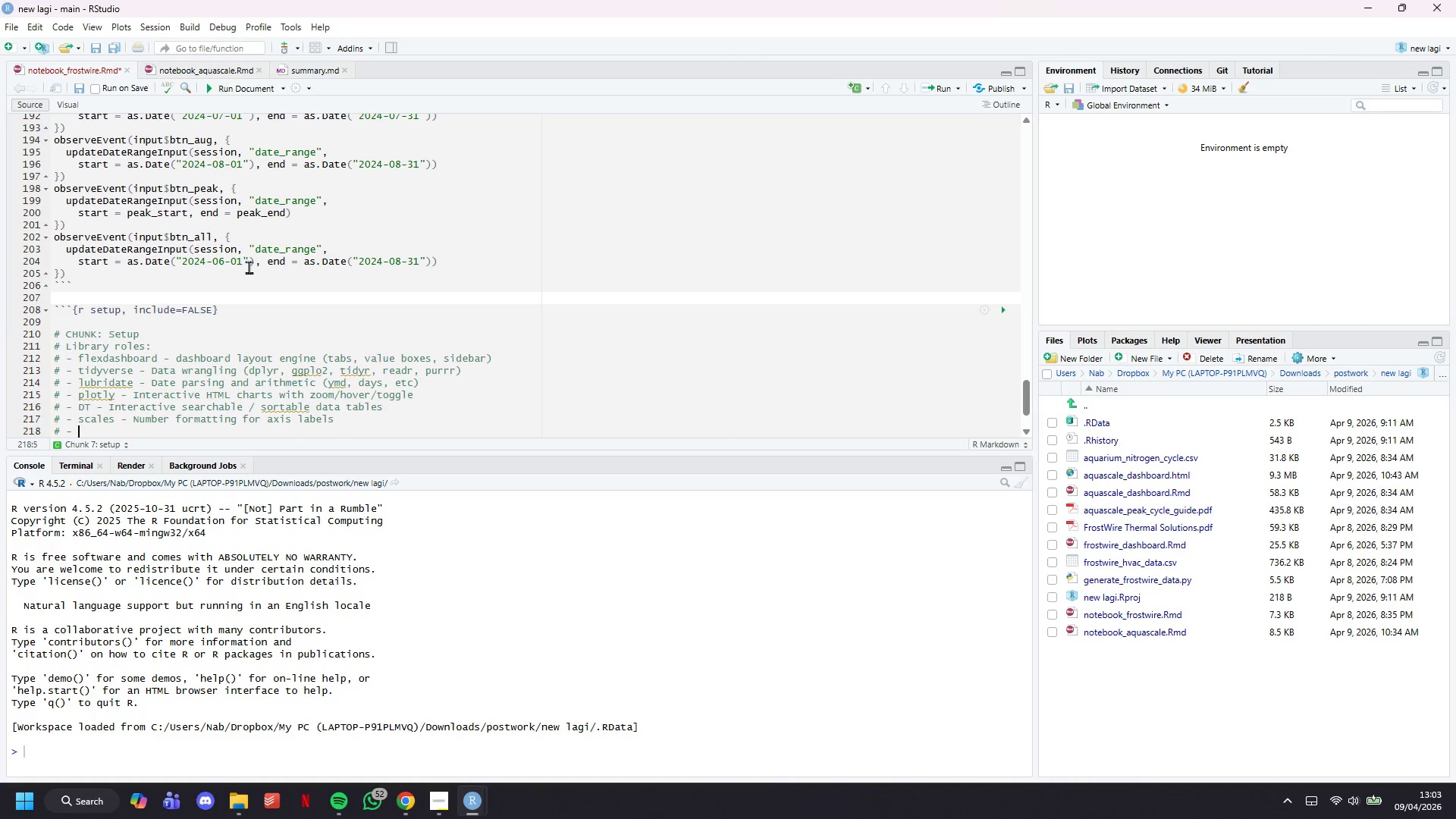 
type(crosstalk - )
 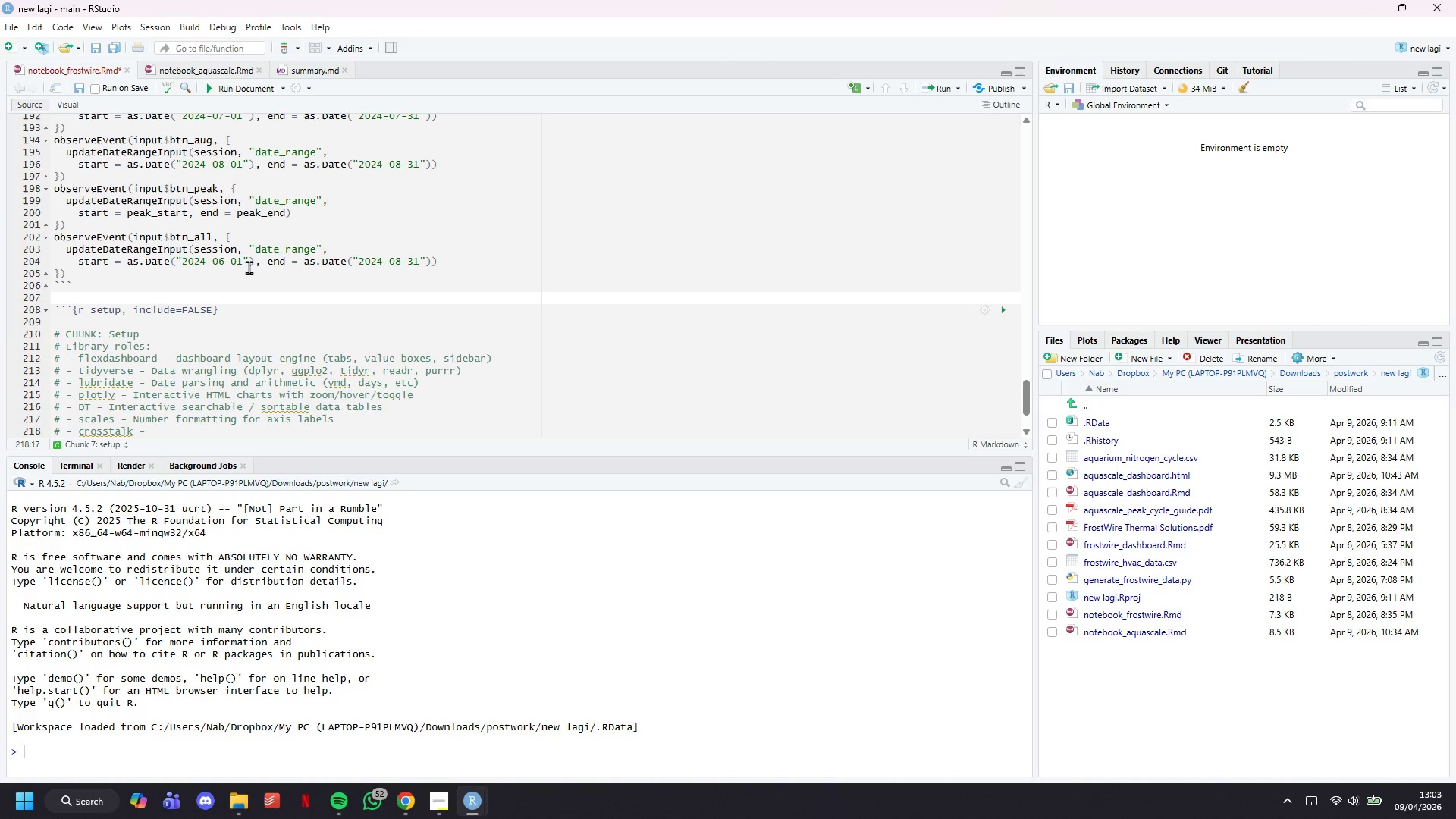 
type(Cross-widget )
 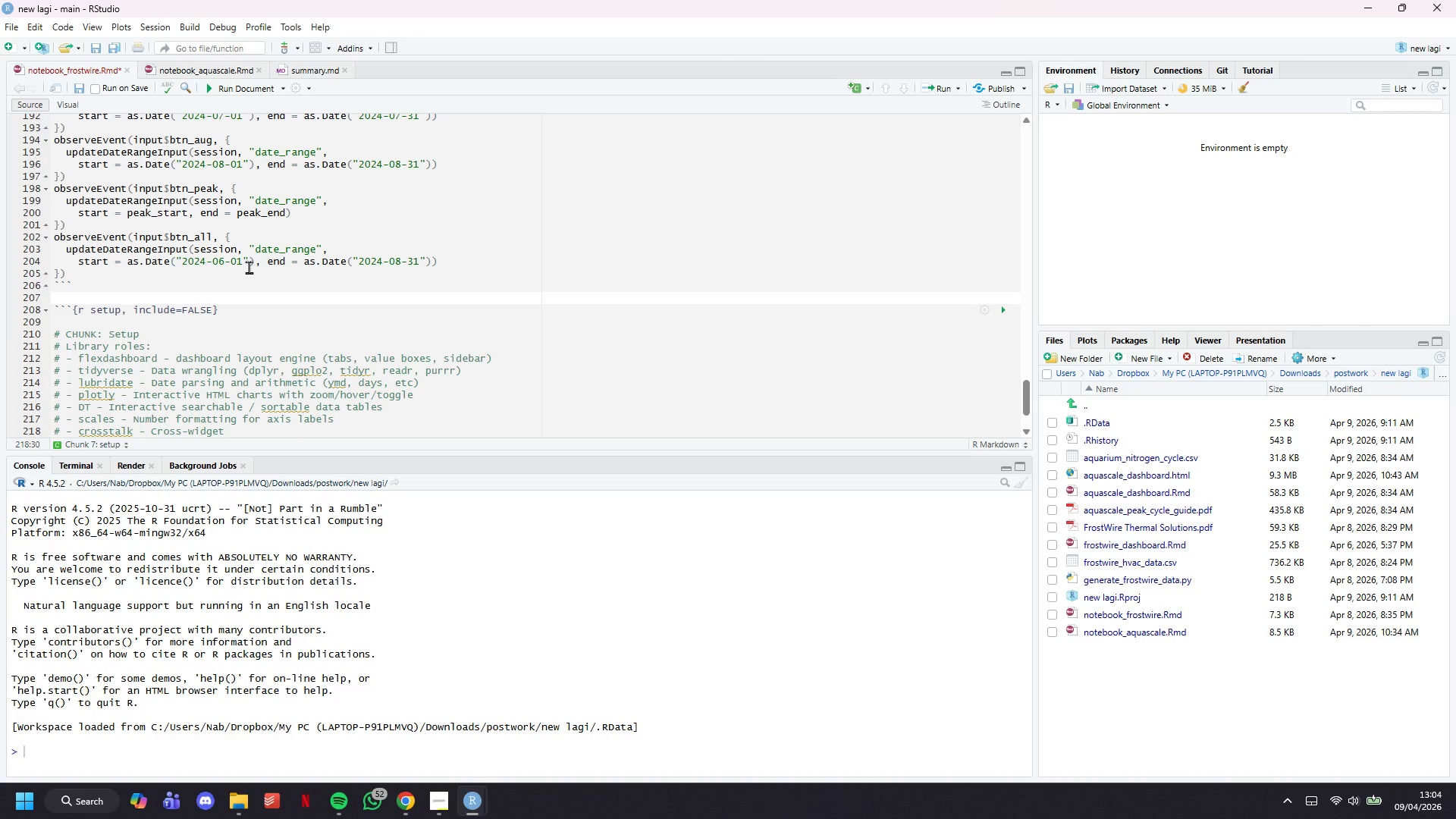 
wait(43.48)
 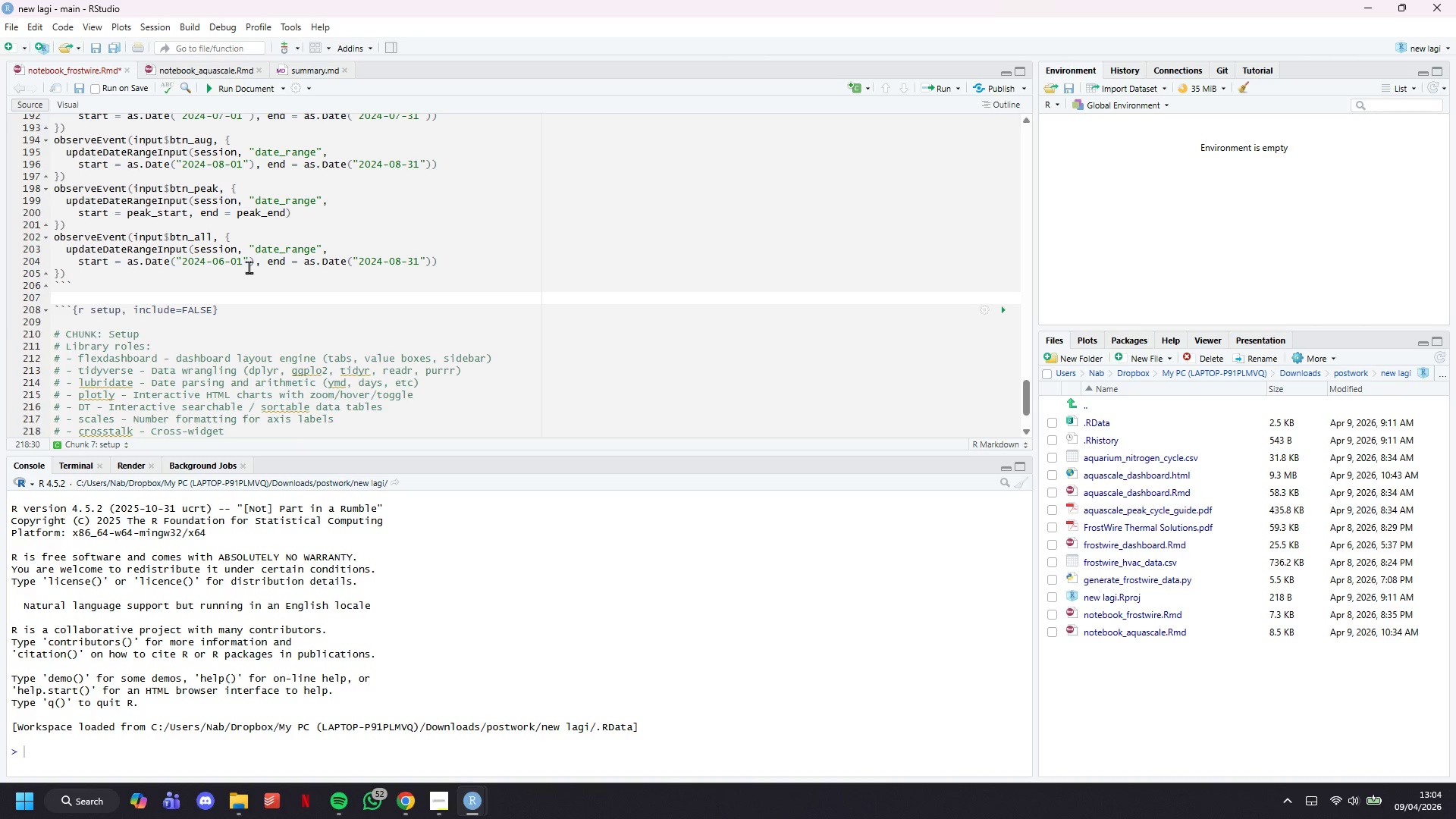 
type(filtering (until )
key(Backspace)
key(Backspace)
key(Backspace)
key(Backspace)
 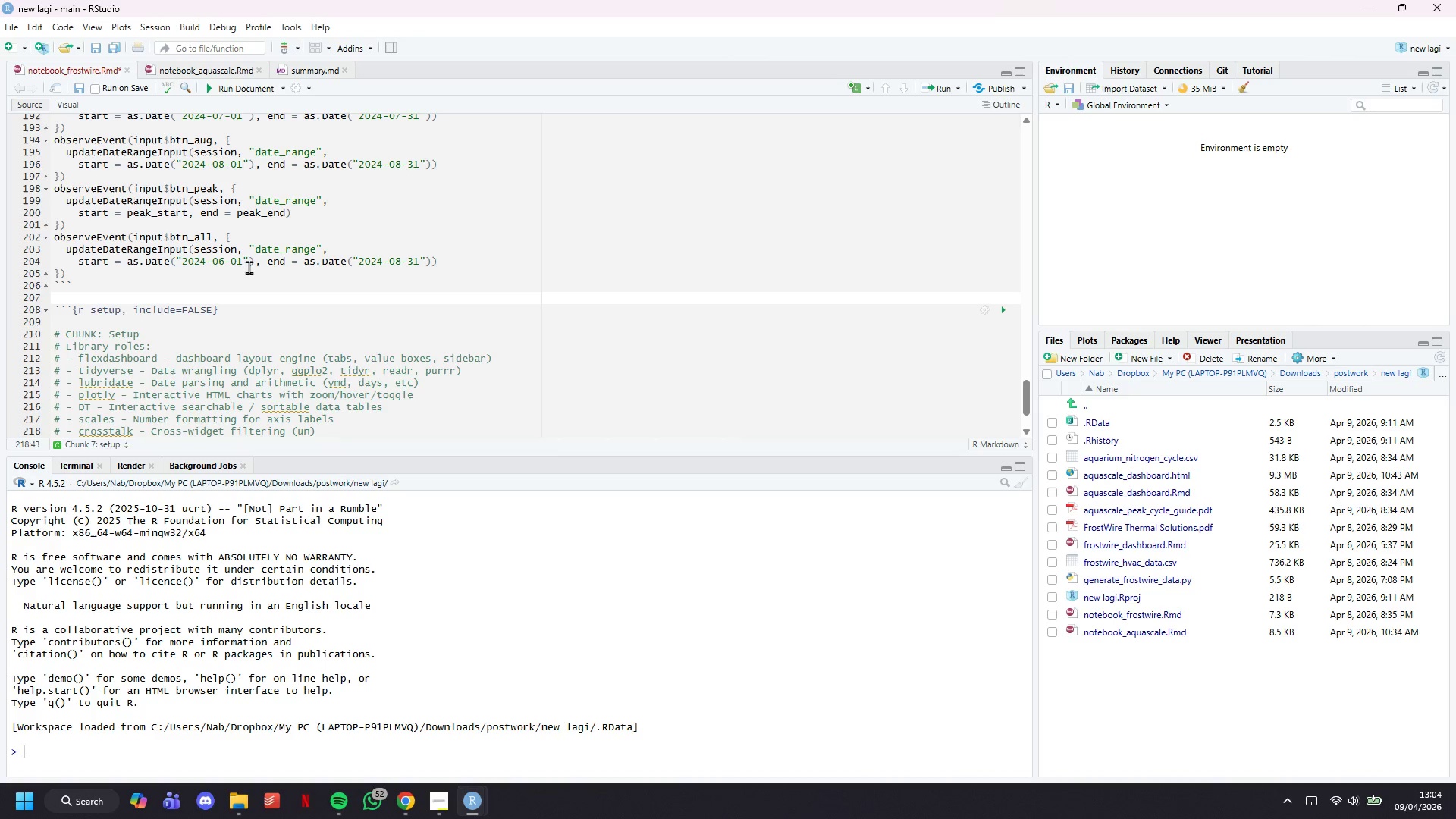 
wait(6.49)
 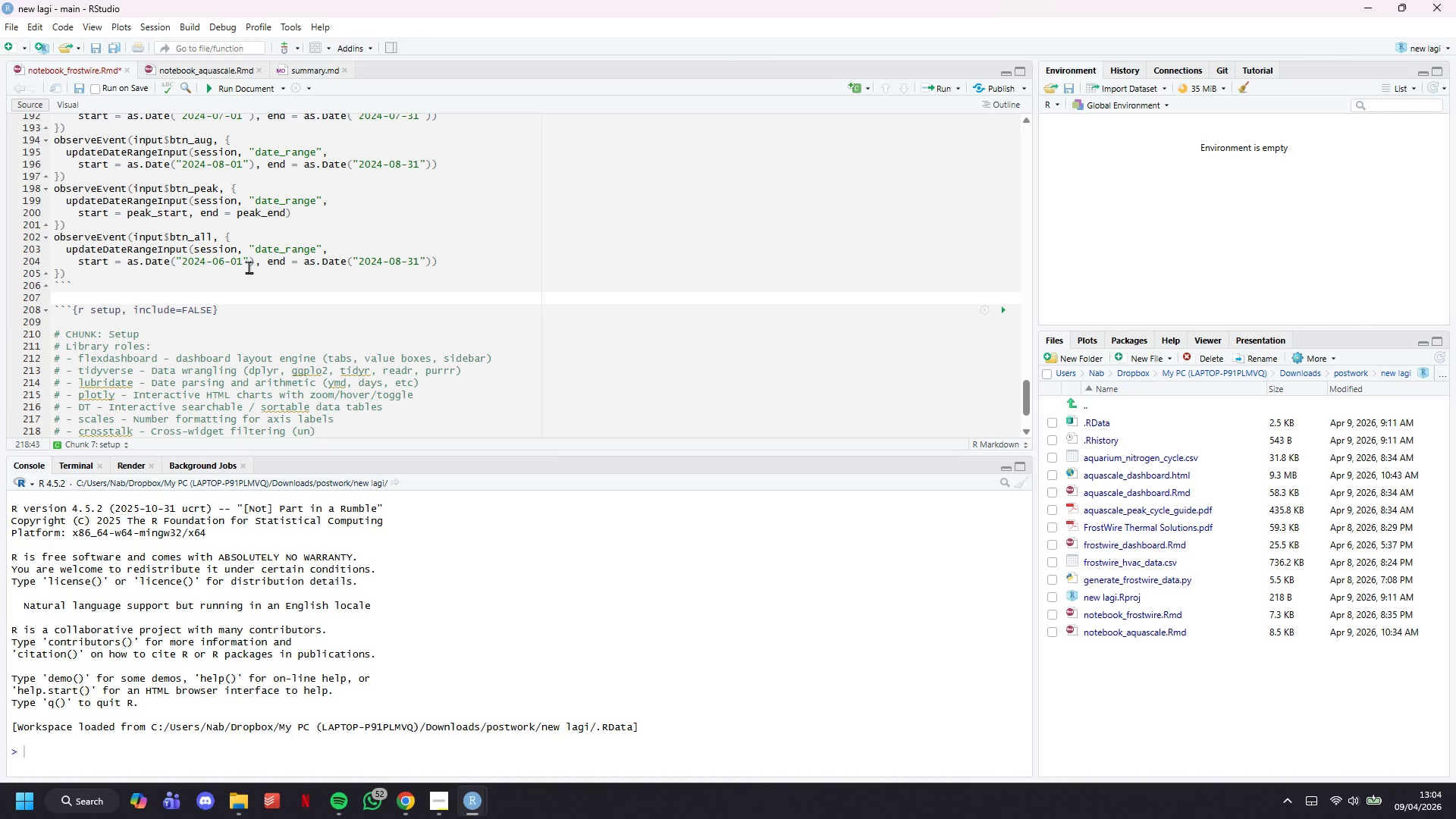 
type(it selector )
 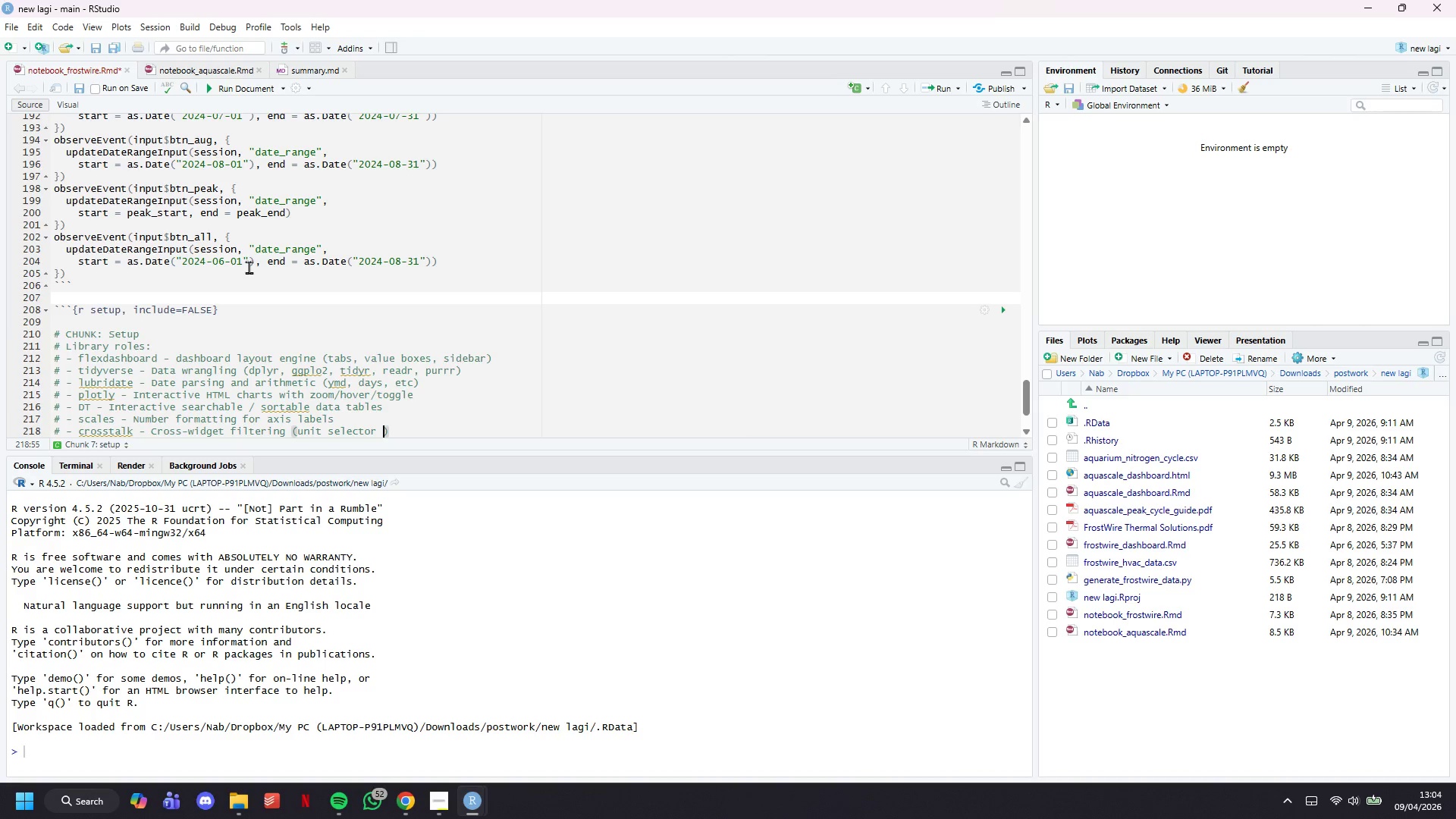 
type(drives all charts)
 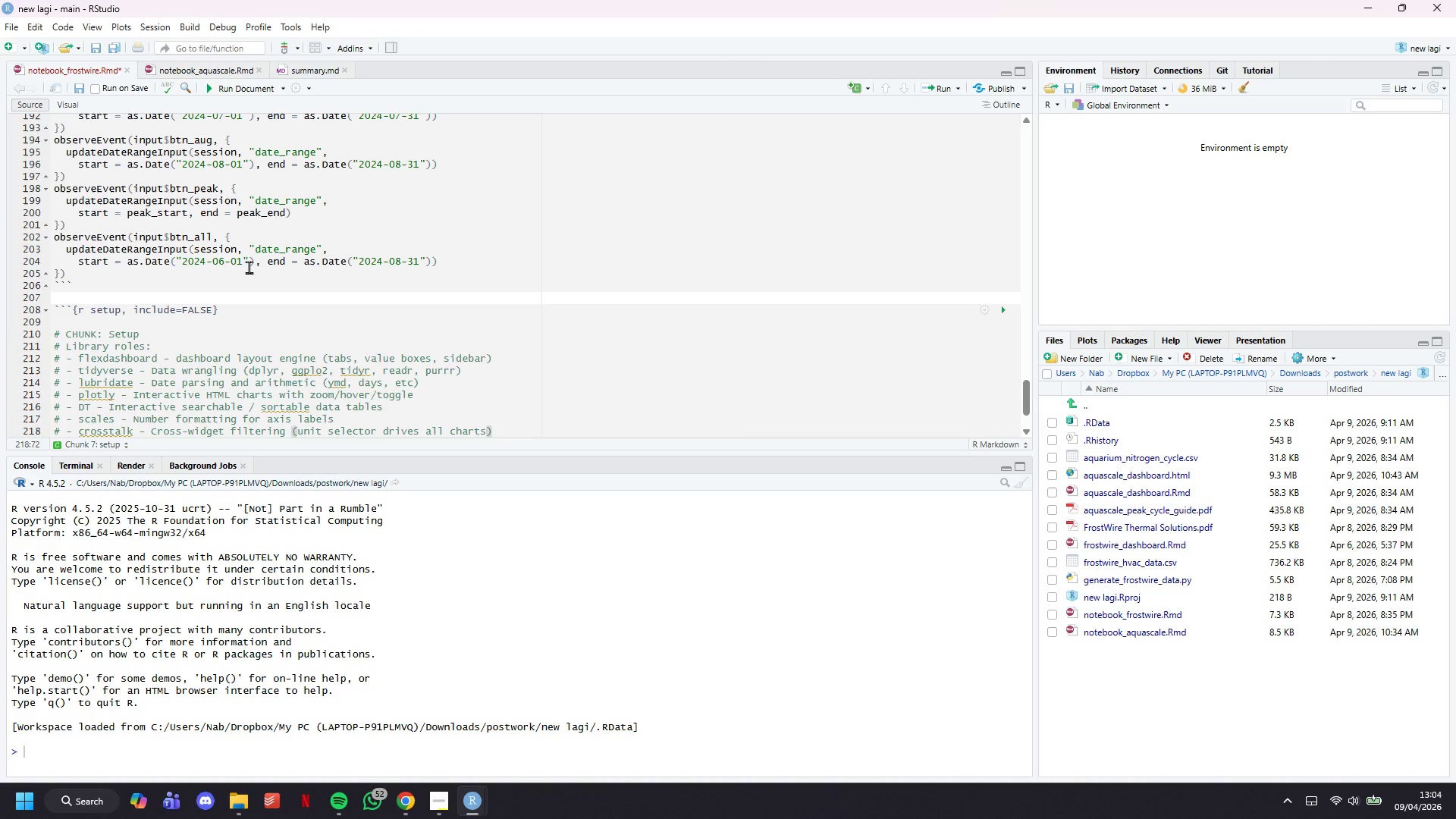 
key(ArrowRight)
 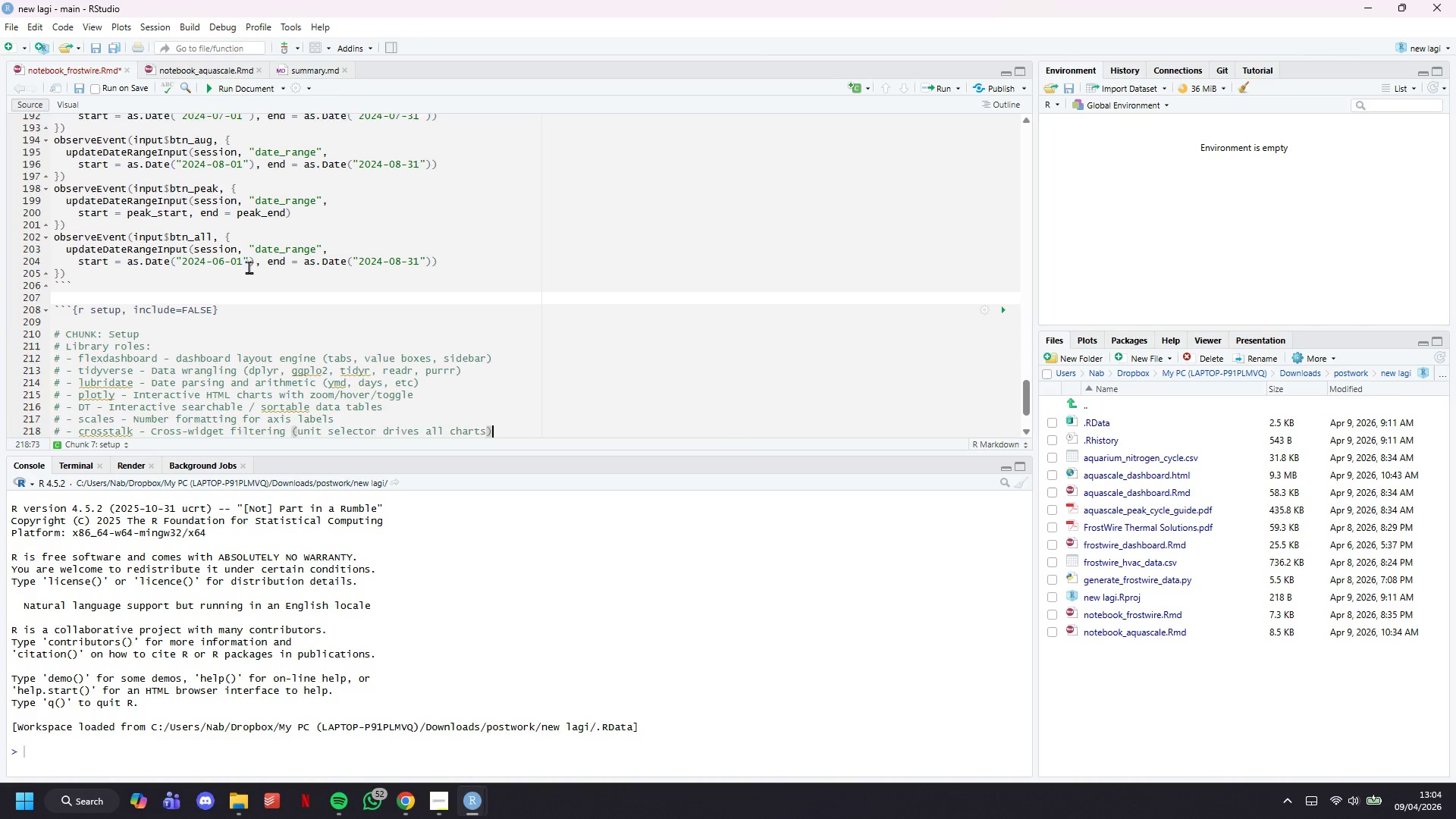 
key(Enter)
 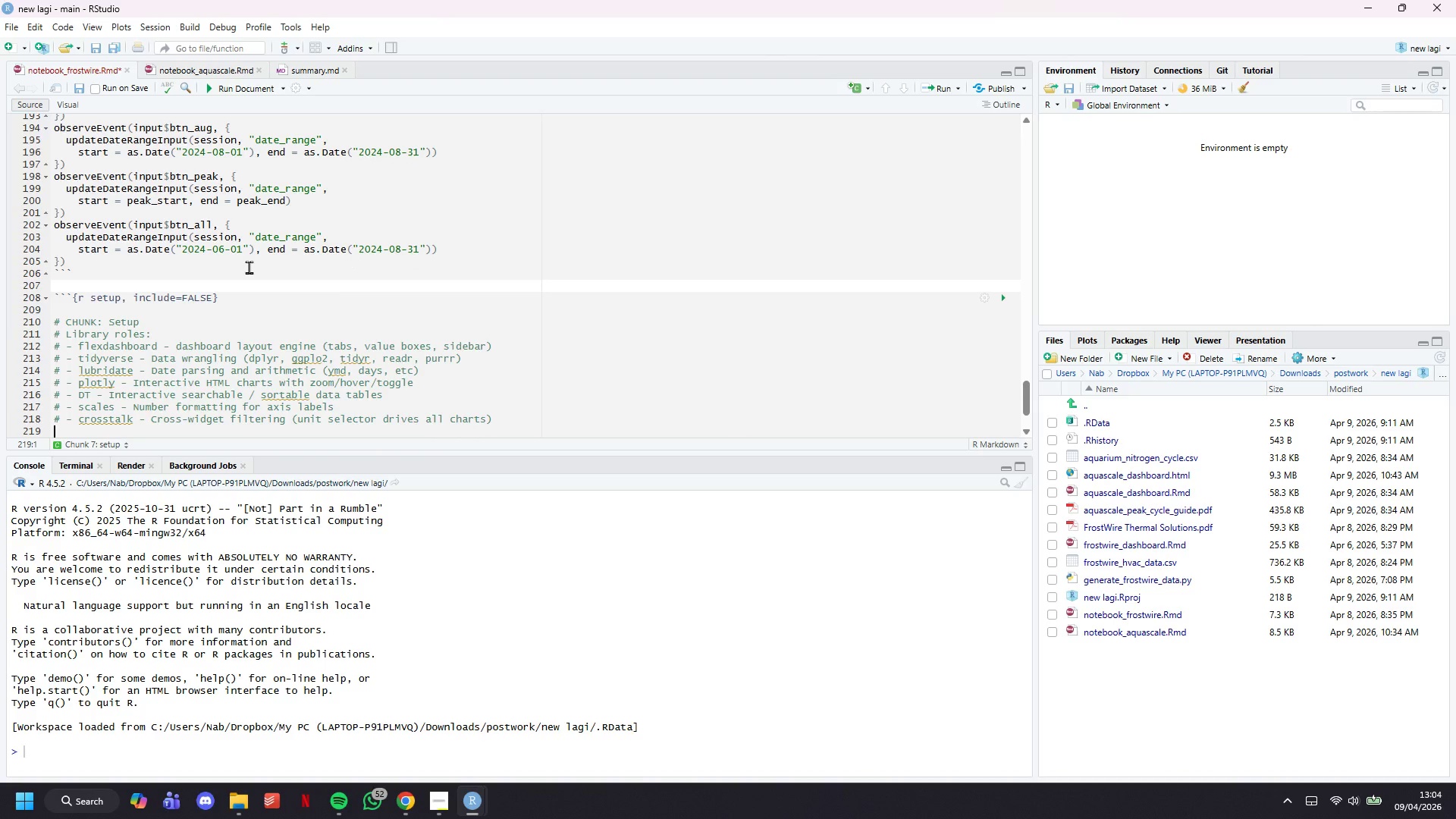 
type(# - html)
 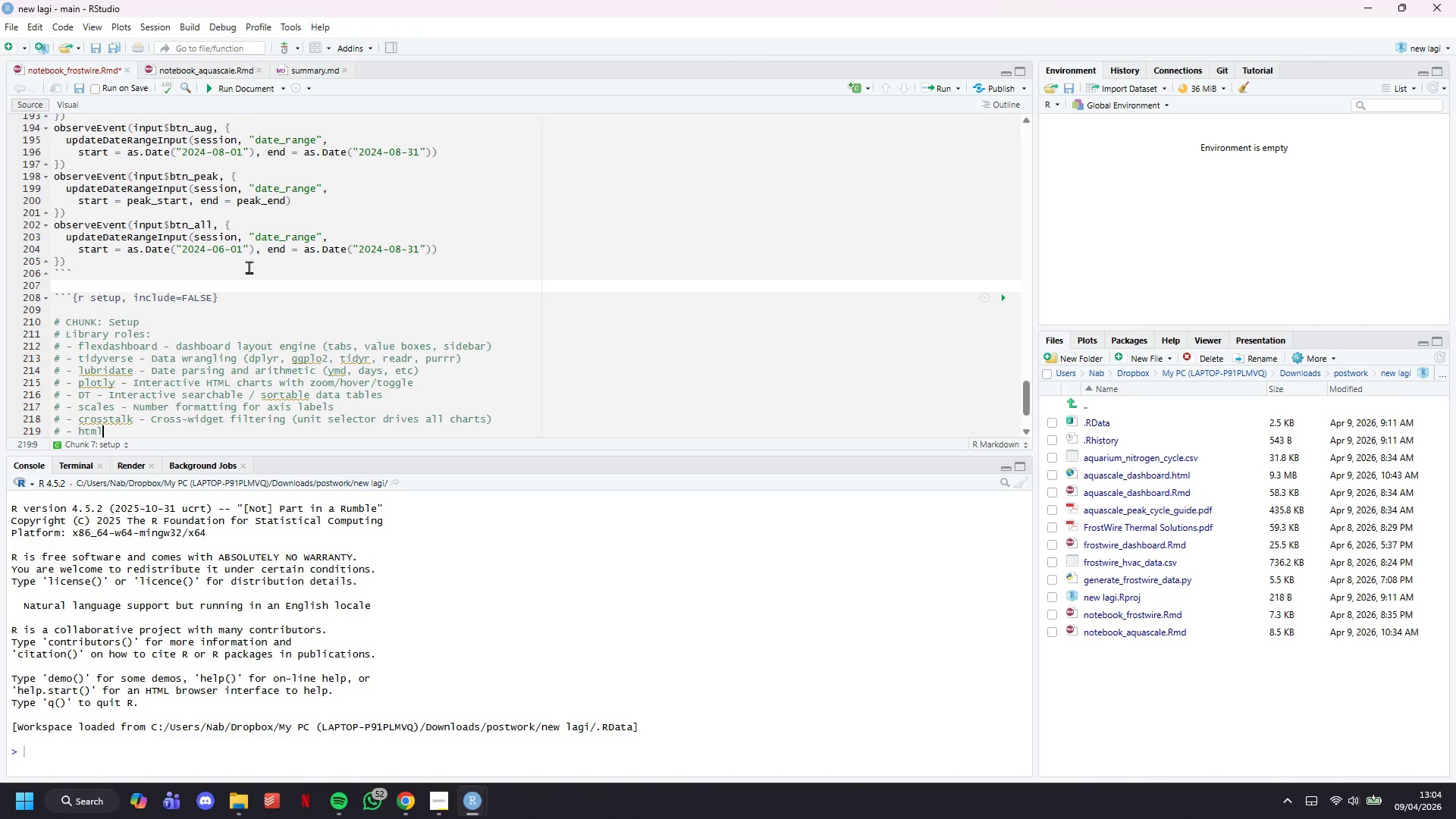 
type(tools)
 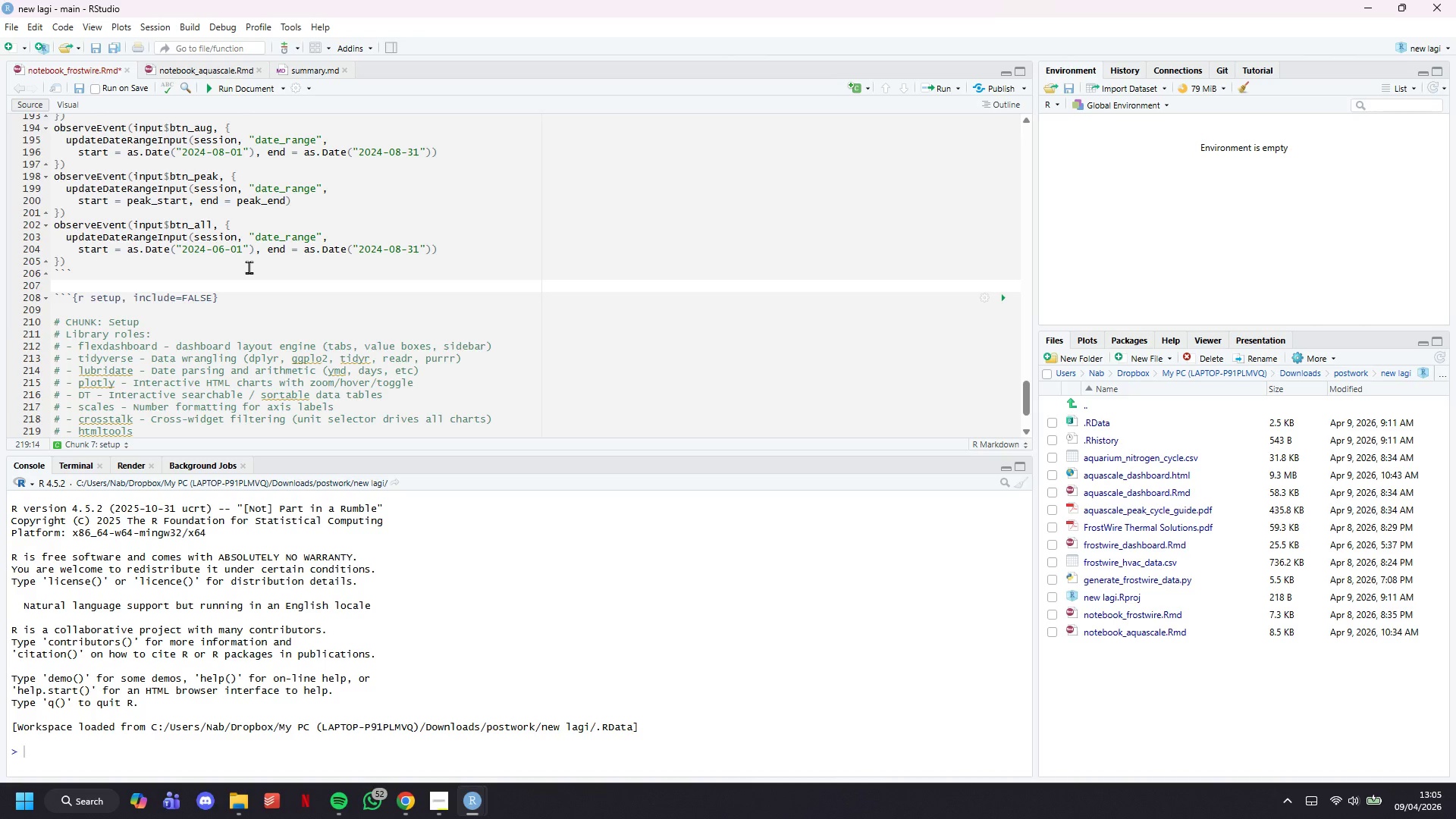 
wait(9.58)
 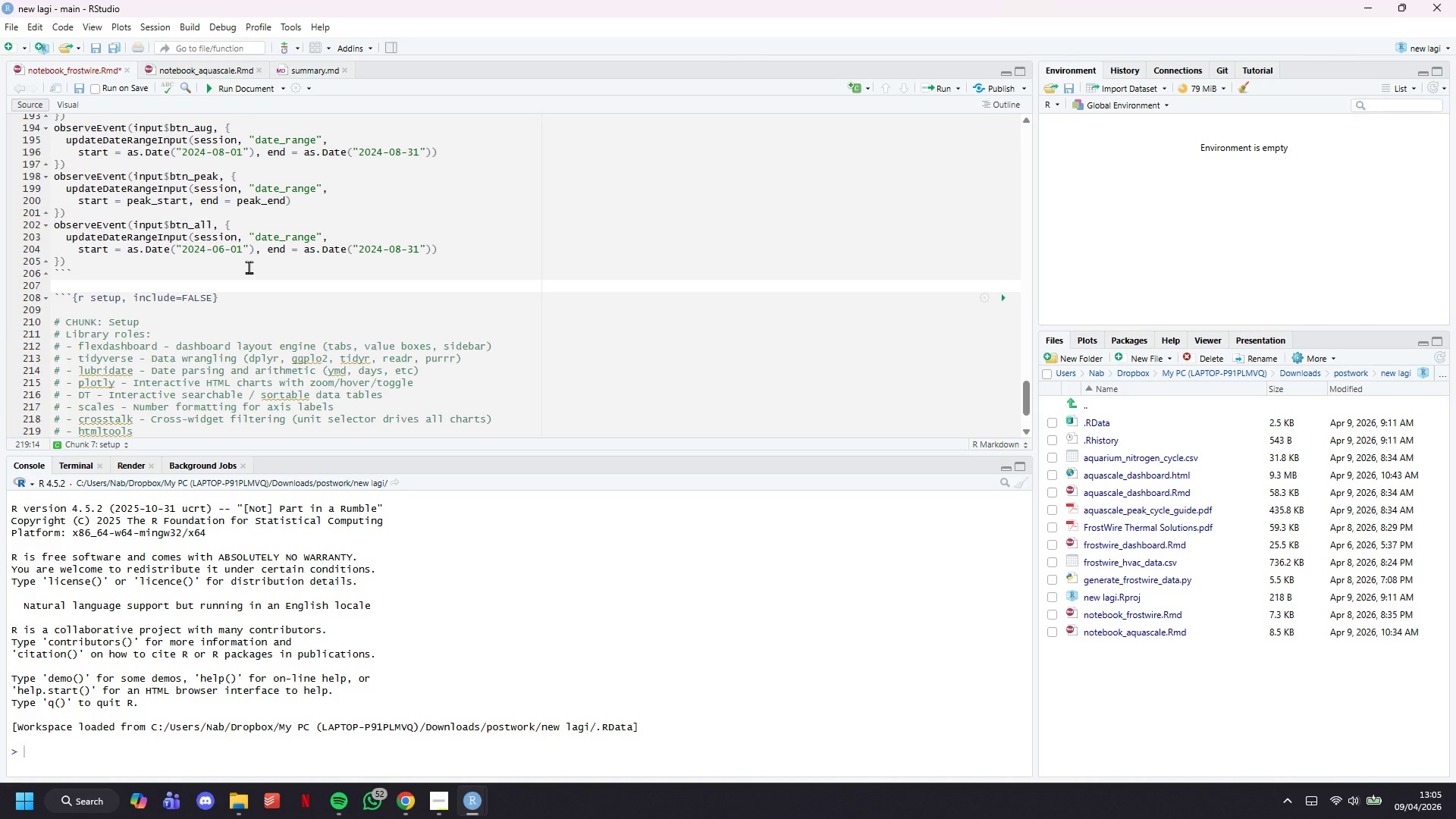 
type( - Raw HTML injection for custom callout boxes)
 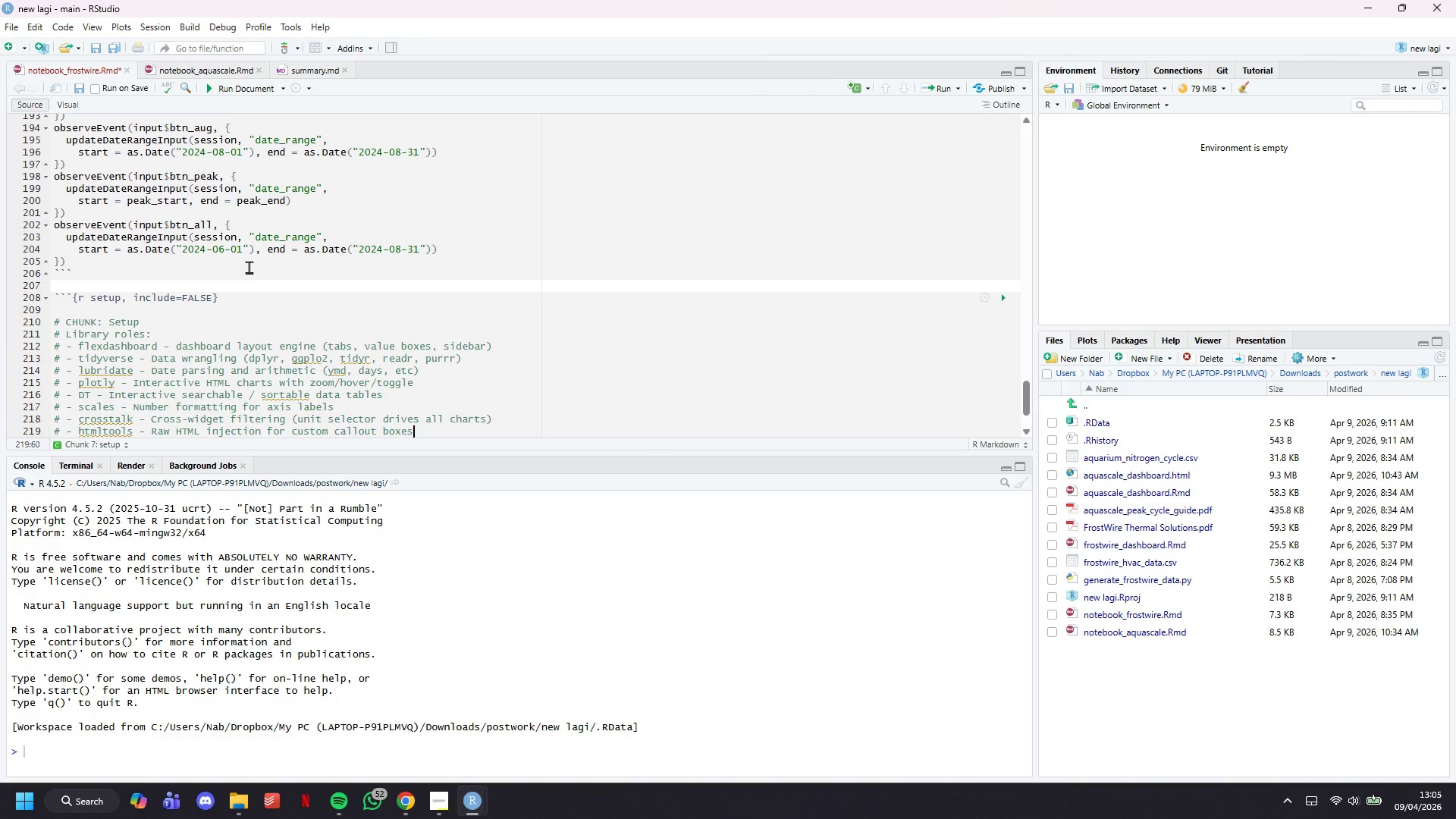 
key(Enter)
 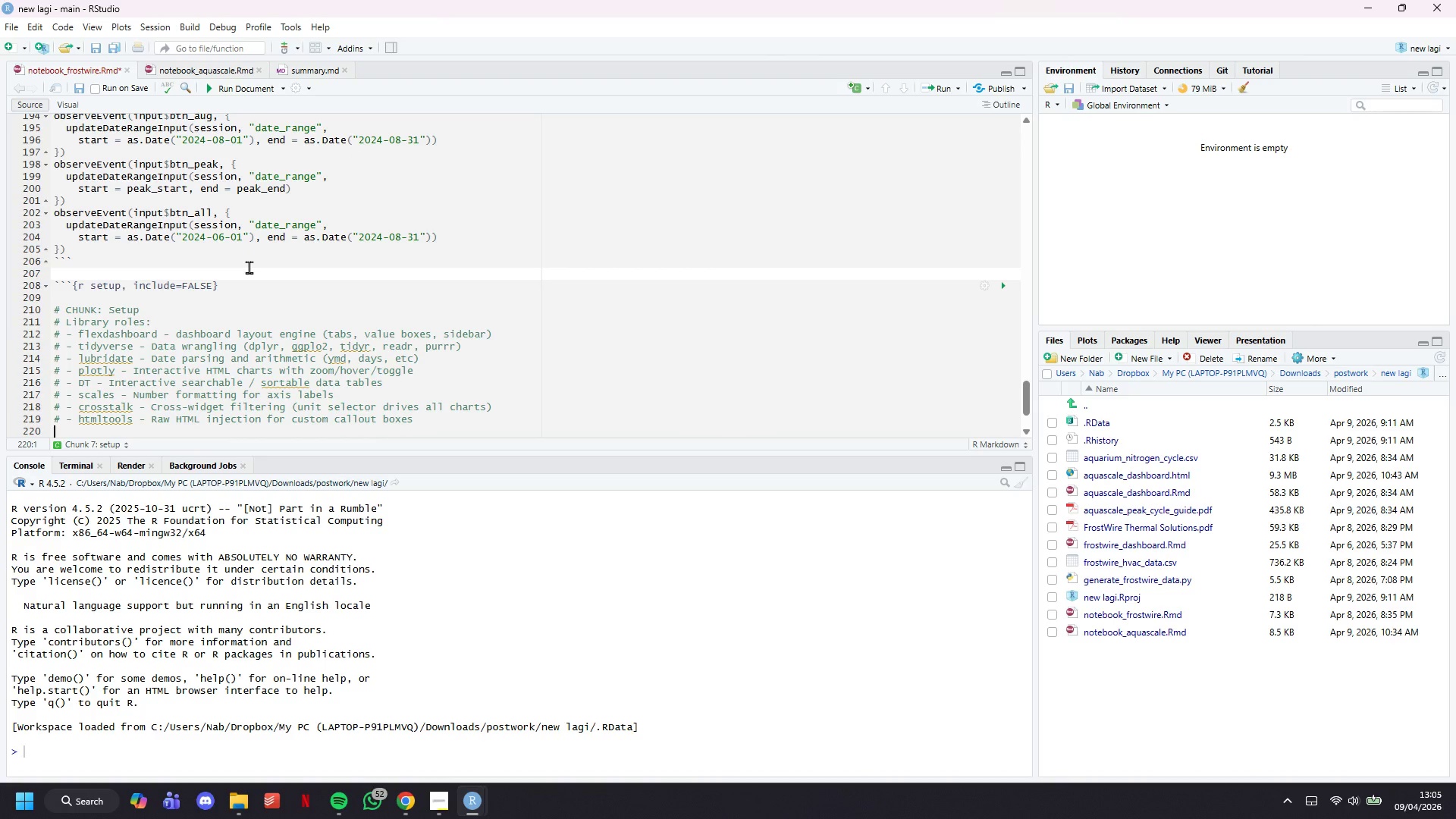 
key(Minus)
 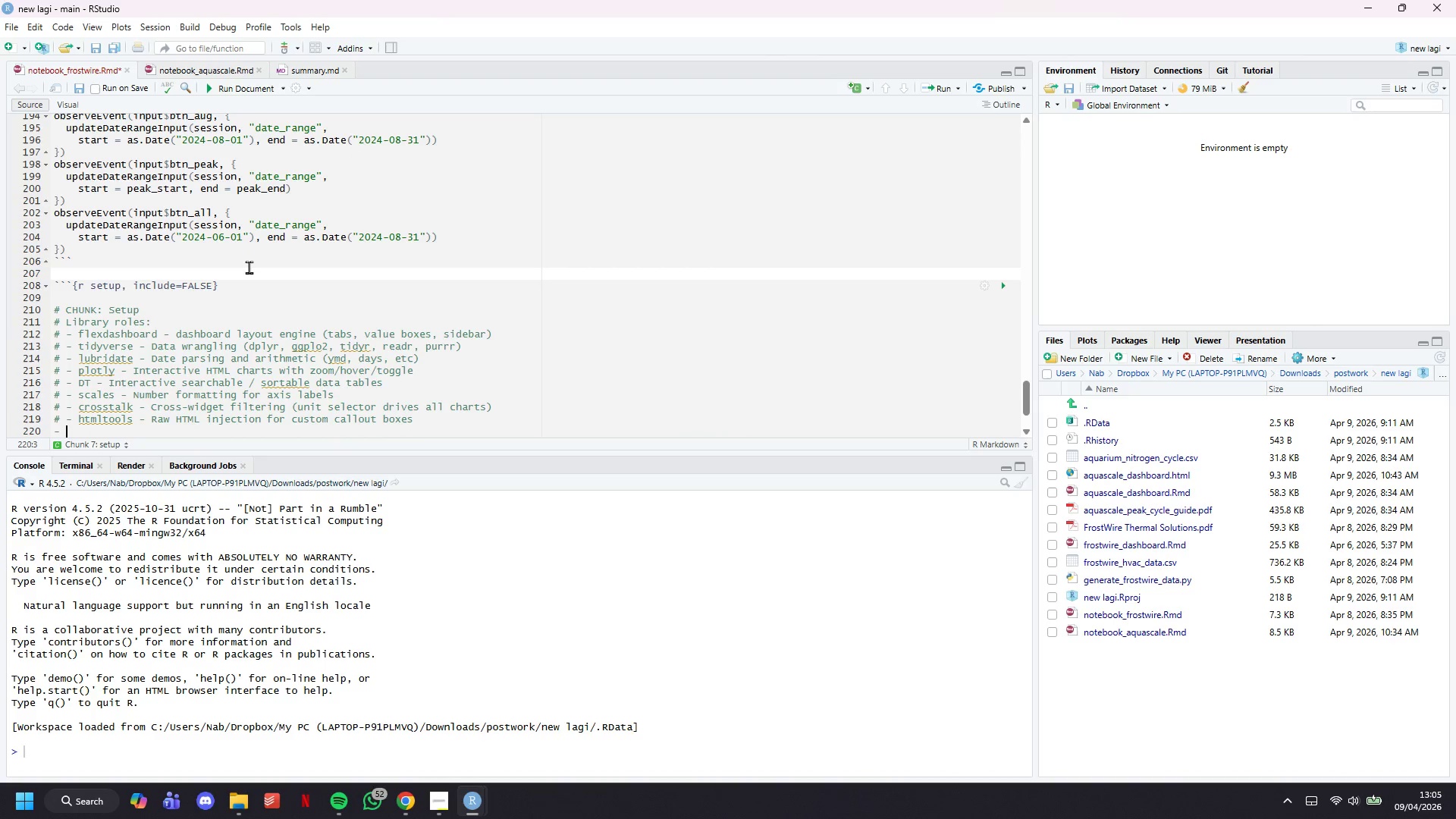 
key(Space)
 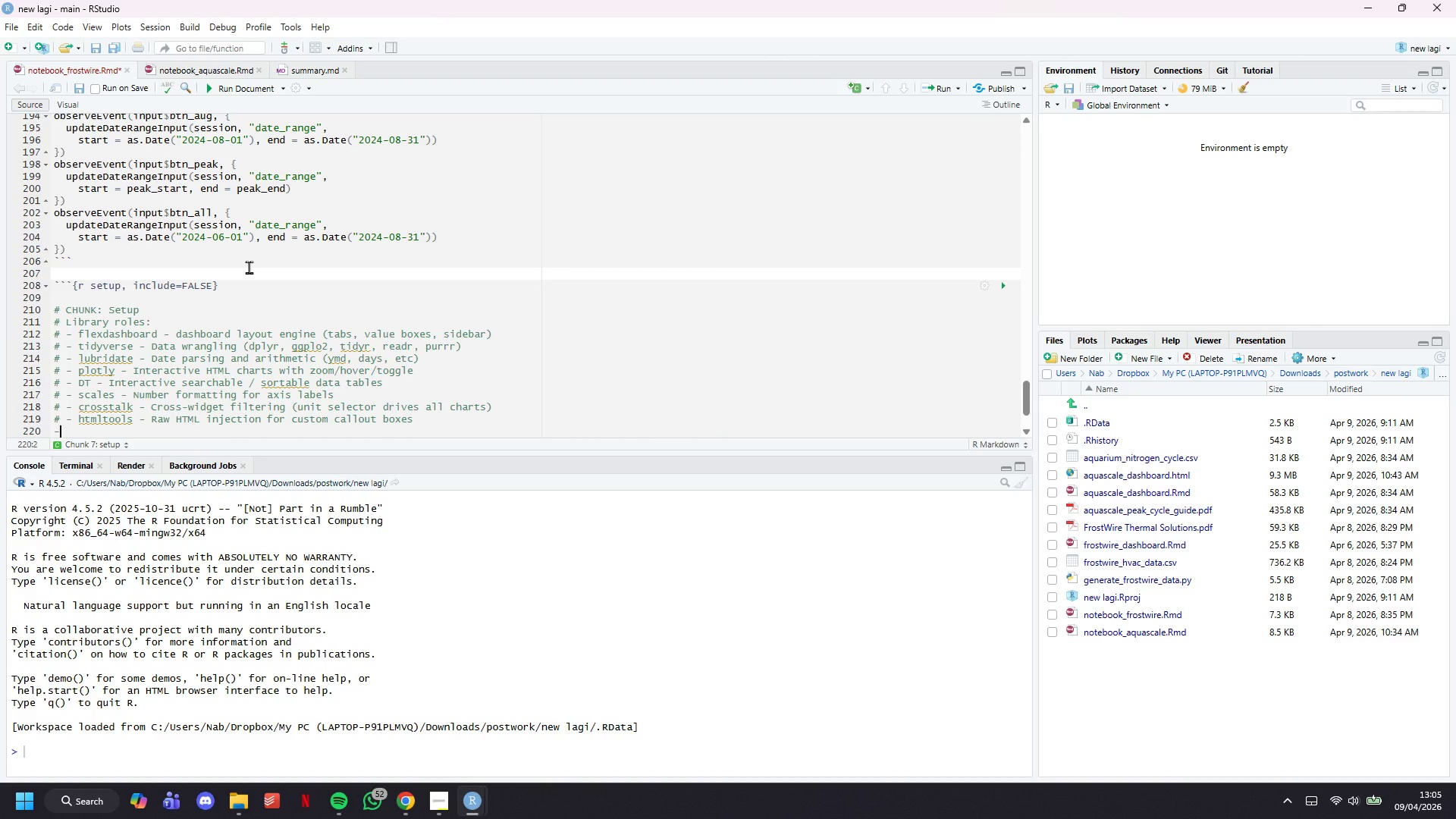 
key(Backspace)
 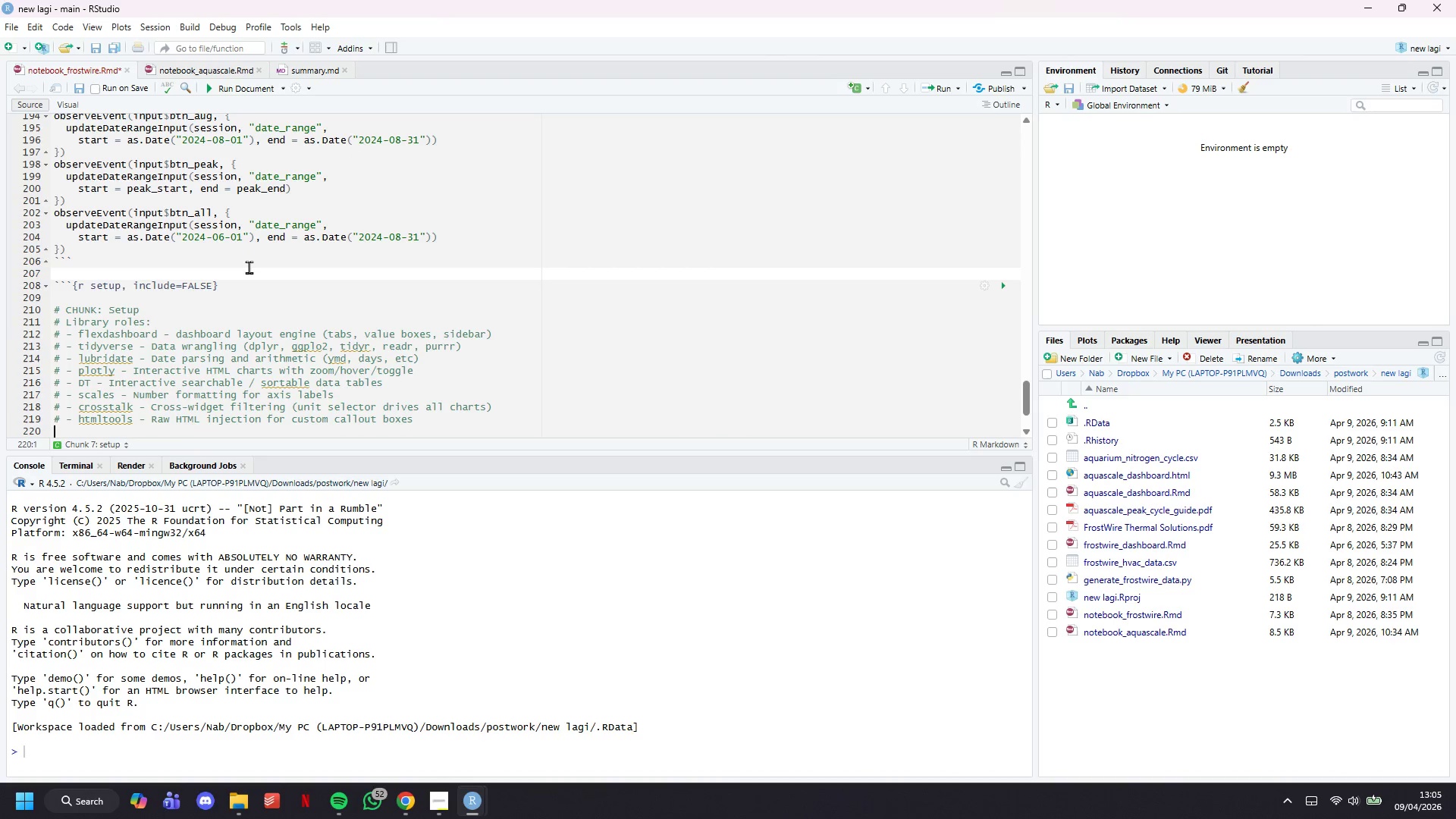 
key(Backspace)
 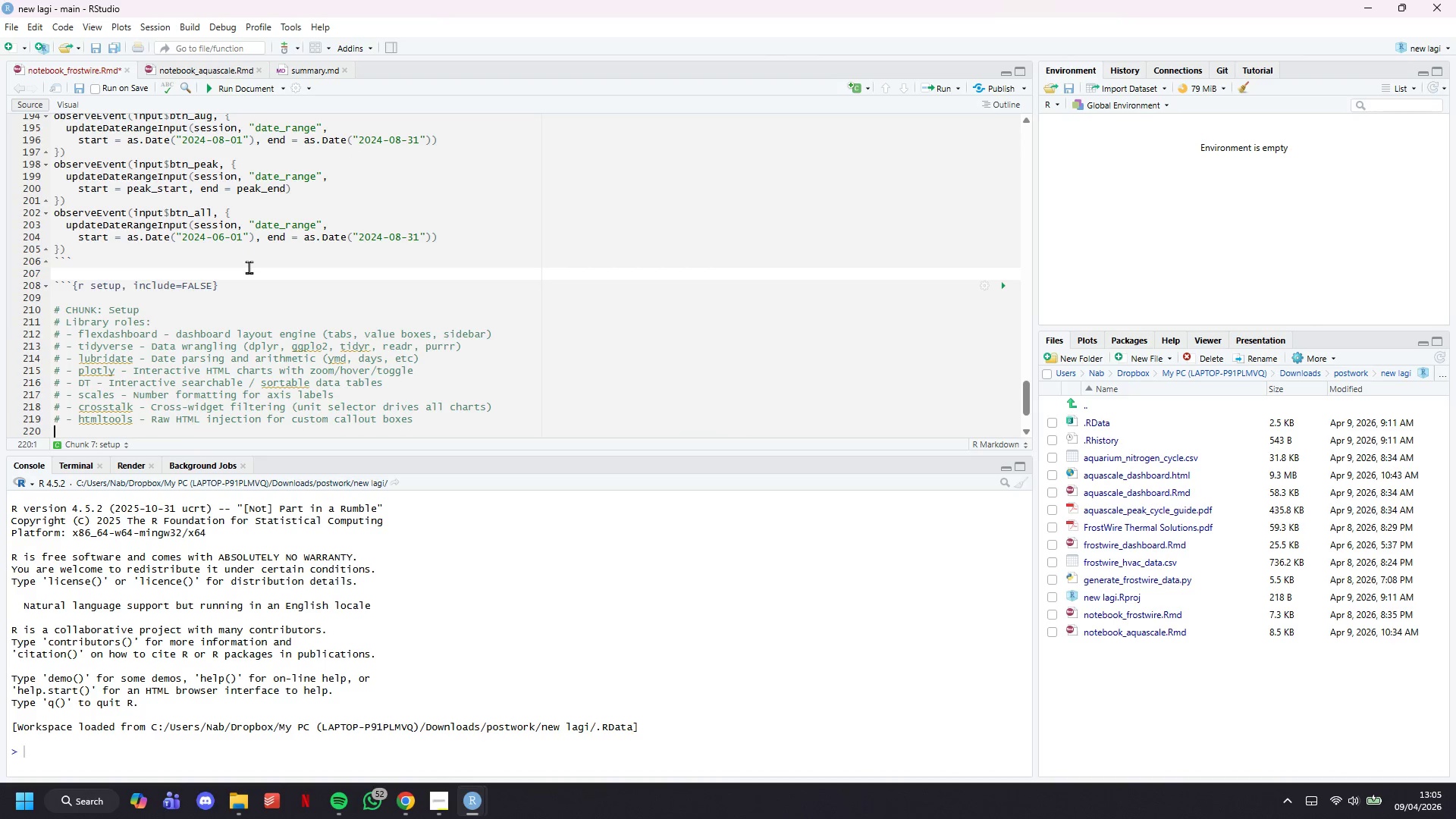 
key(Shift+ShiftLeft)
 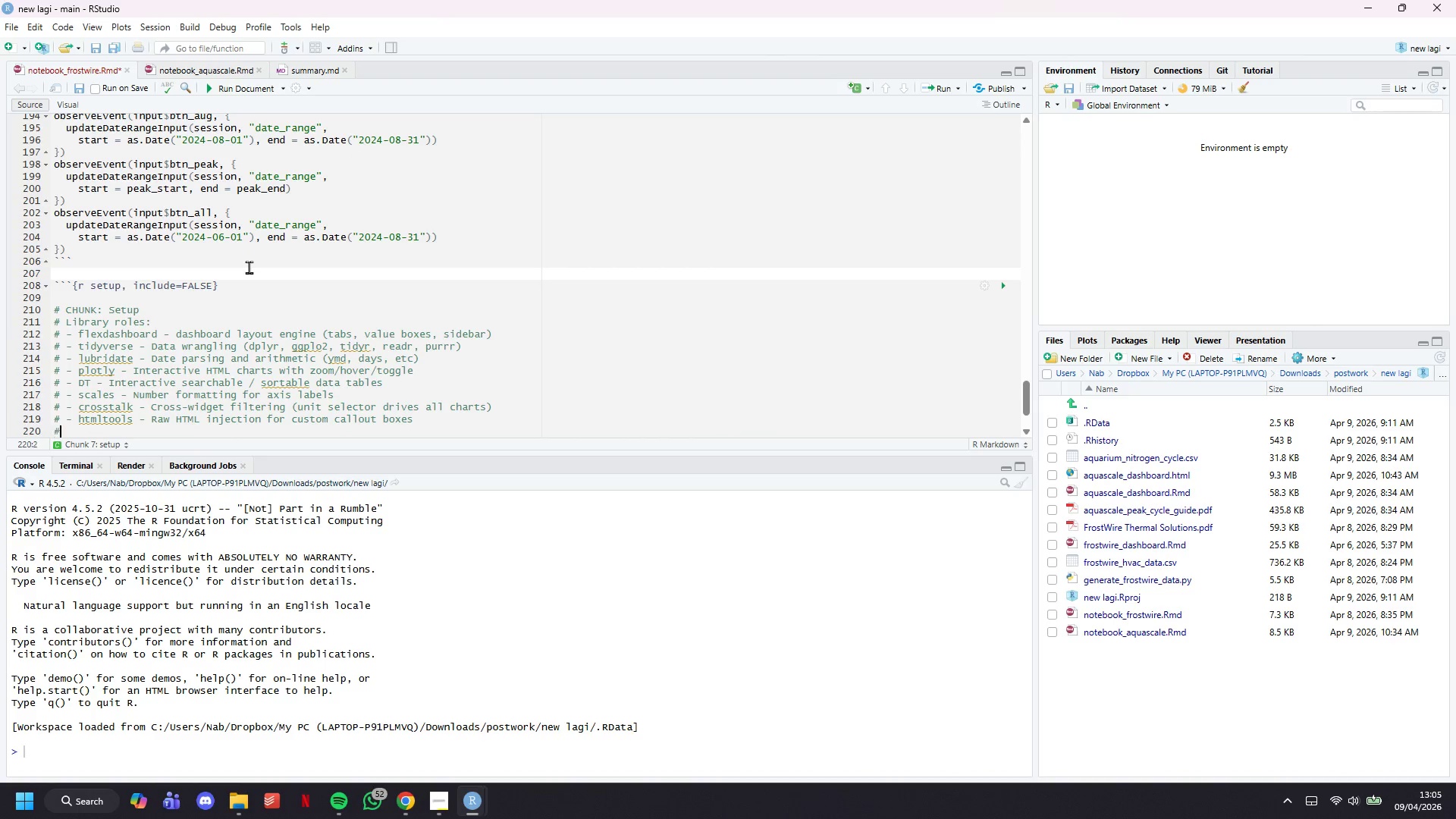 
key(Shift+3)
 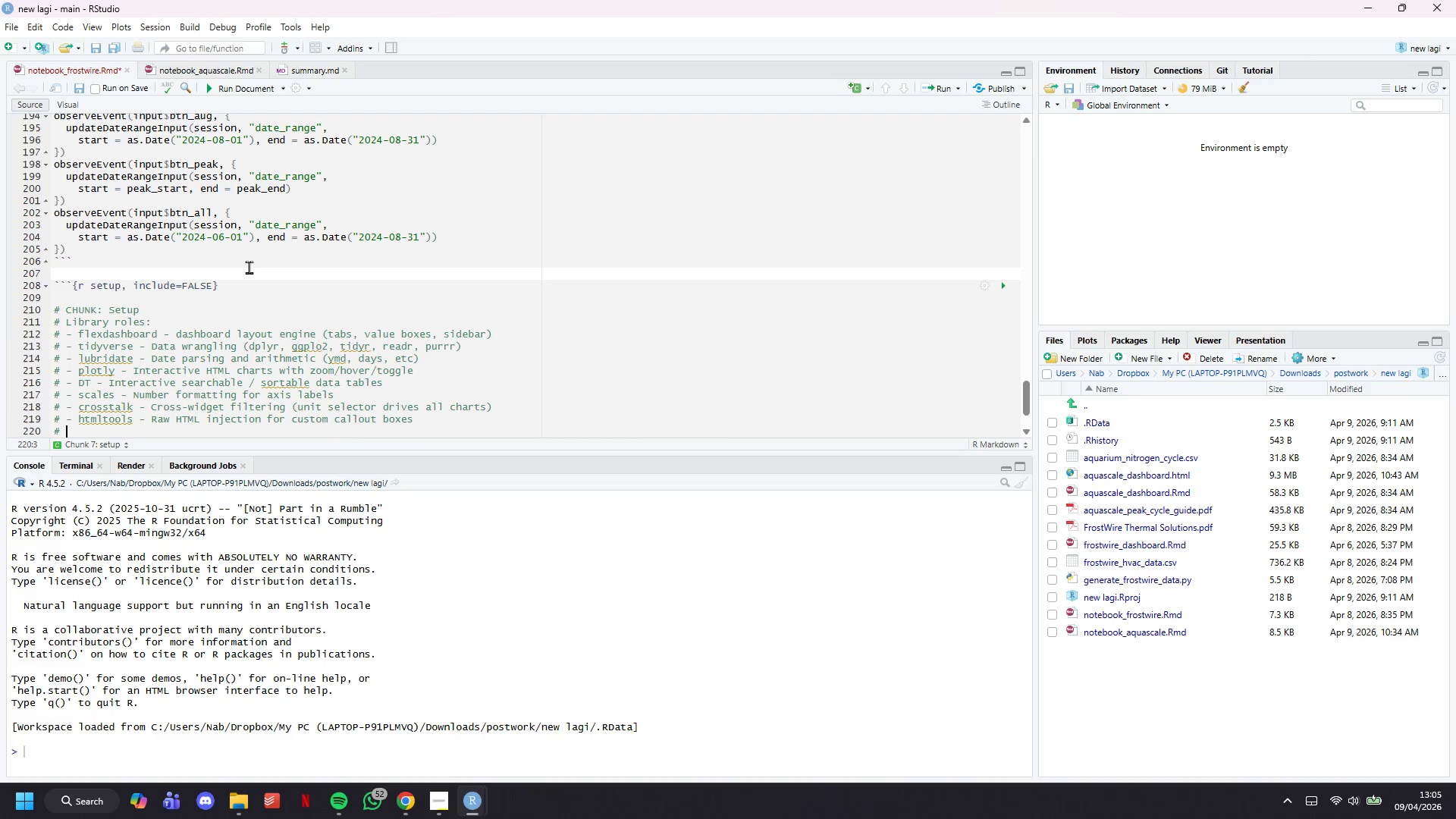 
key(Shift+Space)
 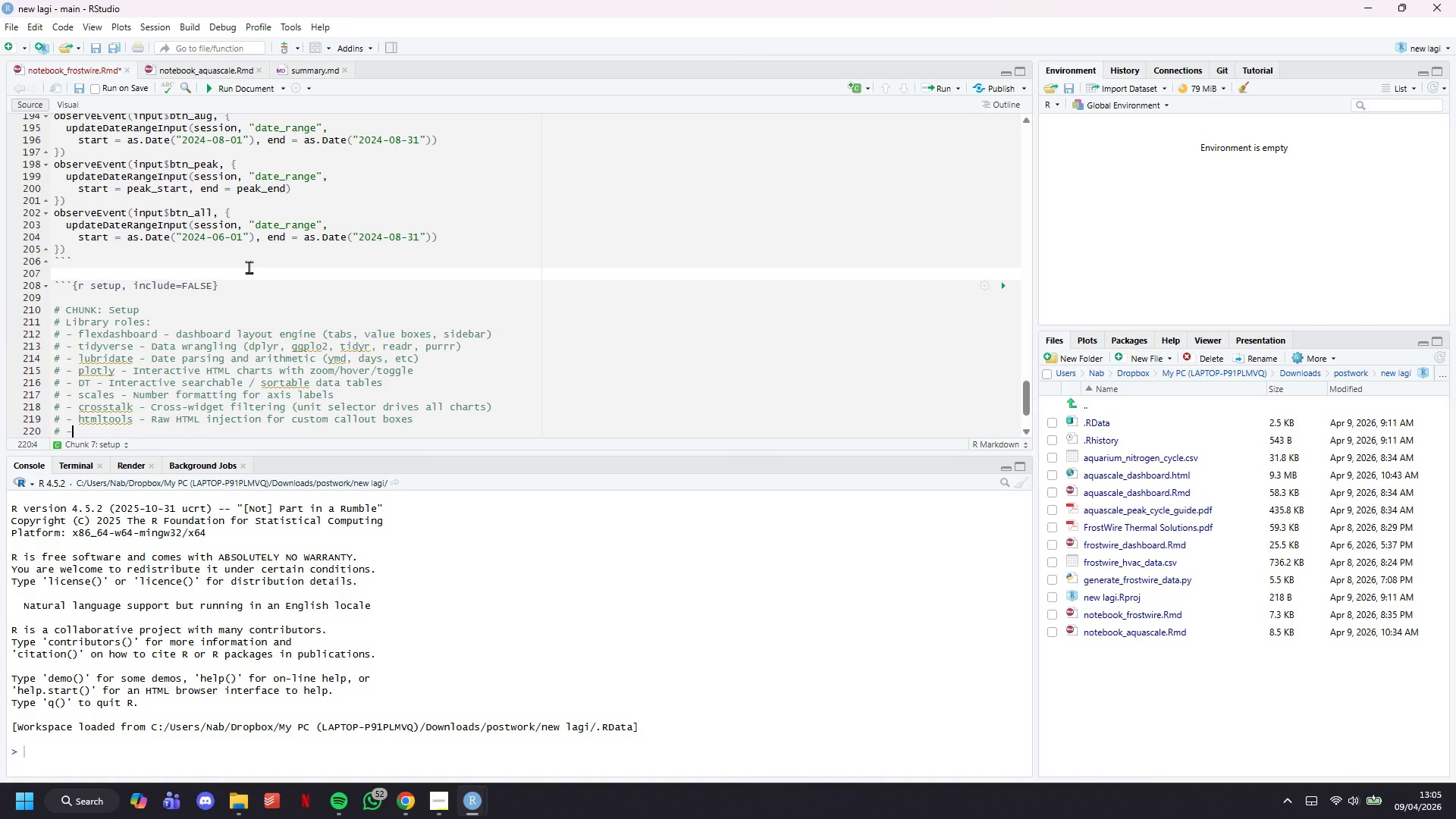 
key(Minus)
 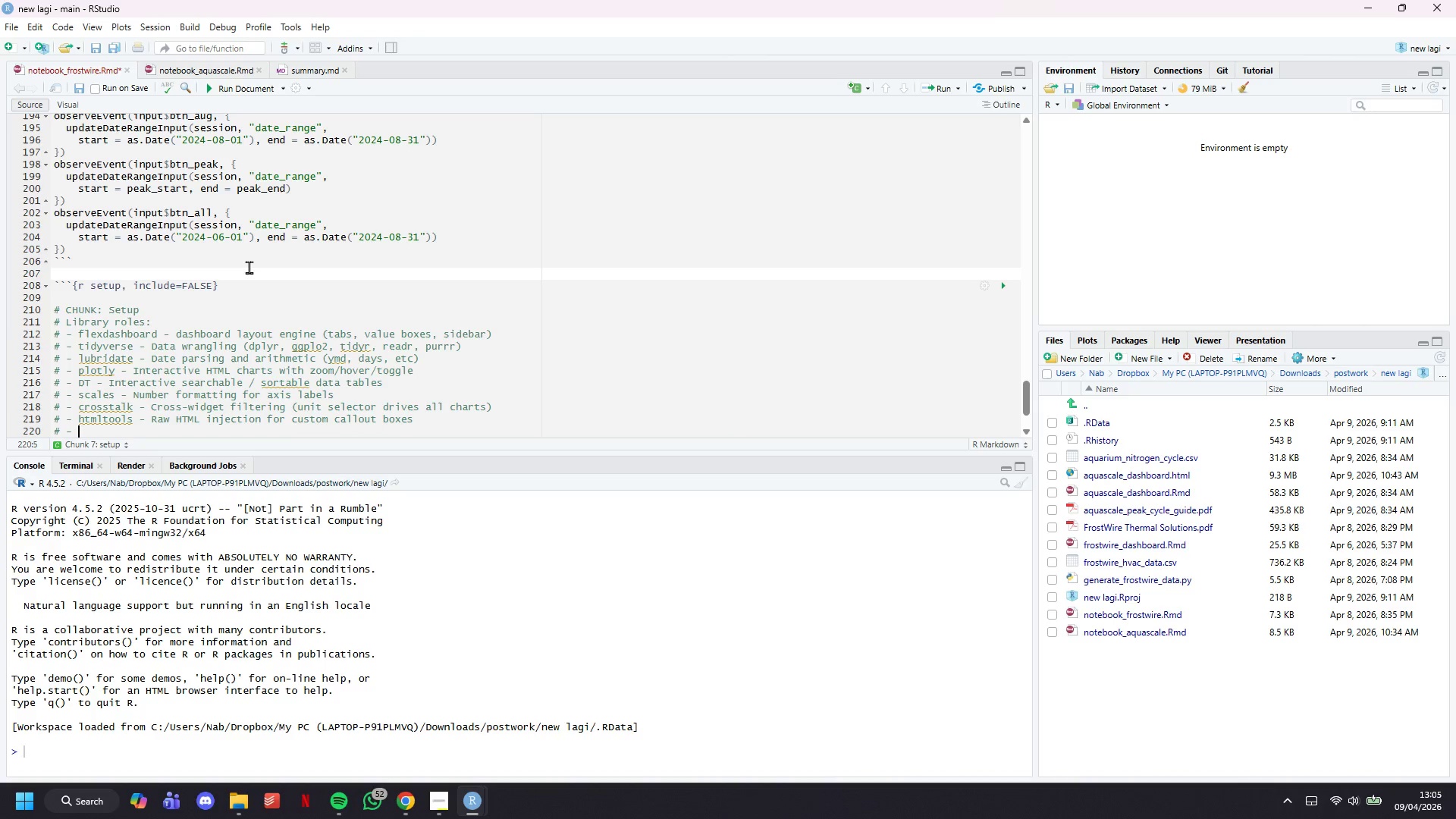 
key(Space)
 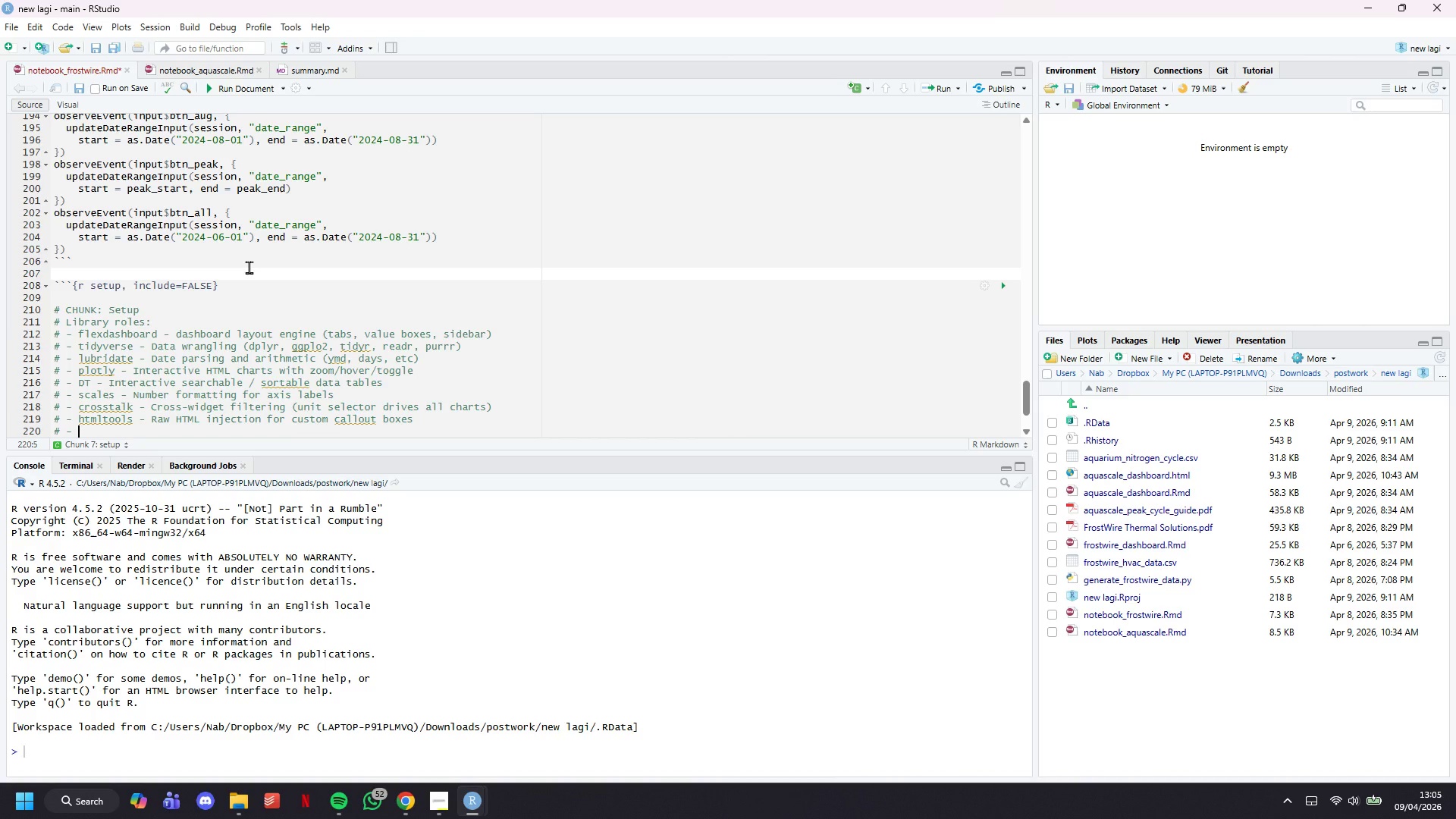 
type(zoo - Rolling mean / movian)
key(Backspace)
key(Backspace)
type(ng average calculations)
 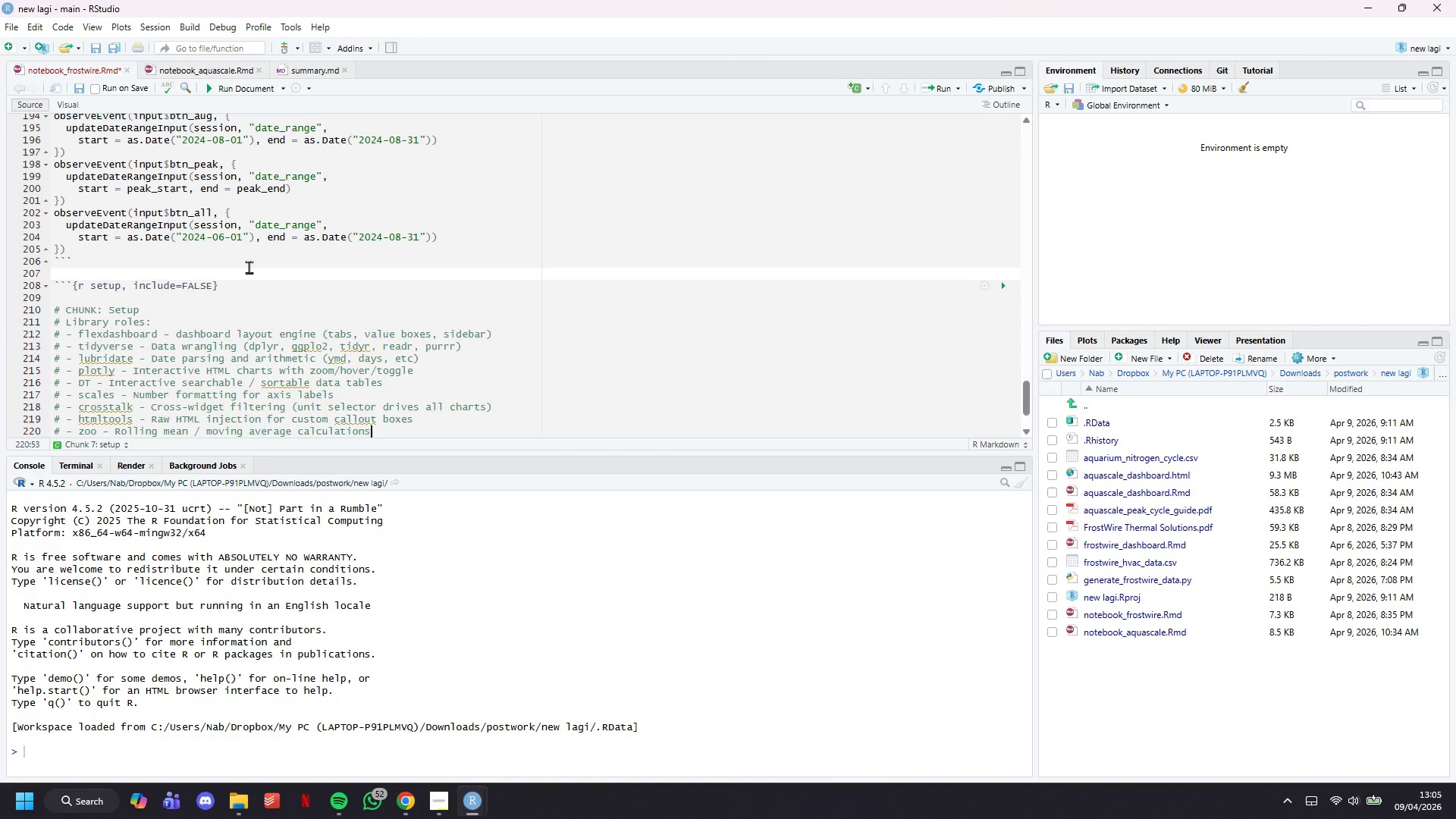 
key(Enter)
 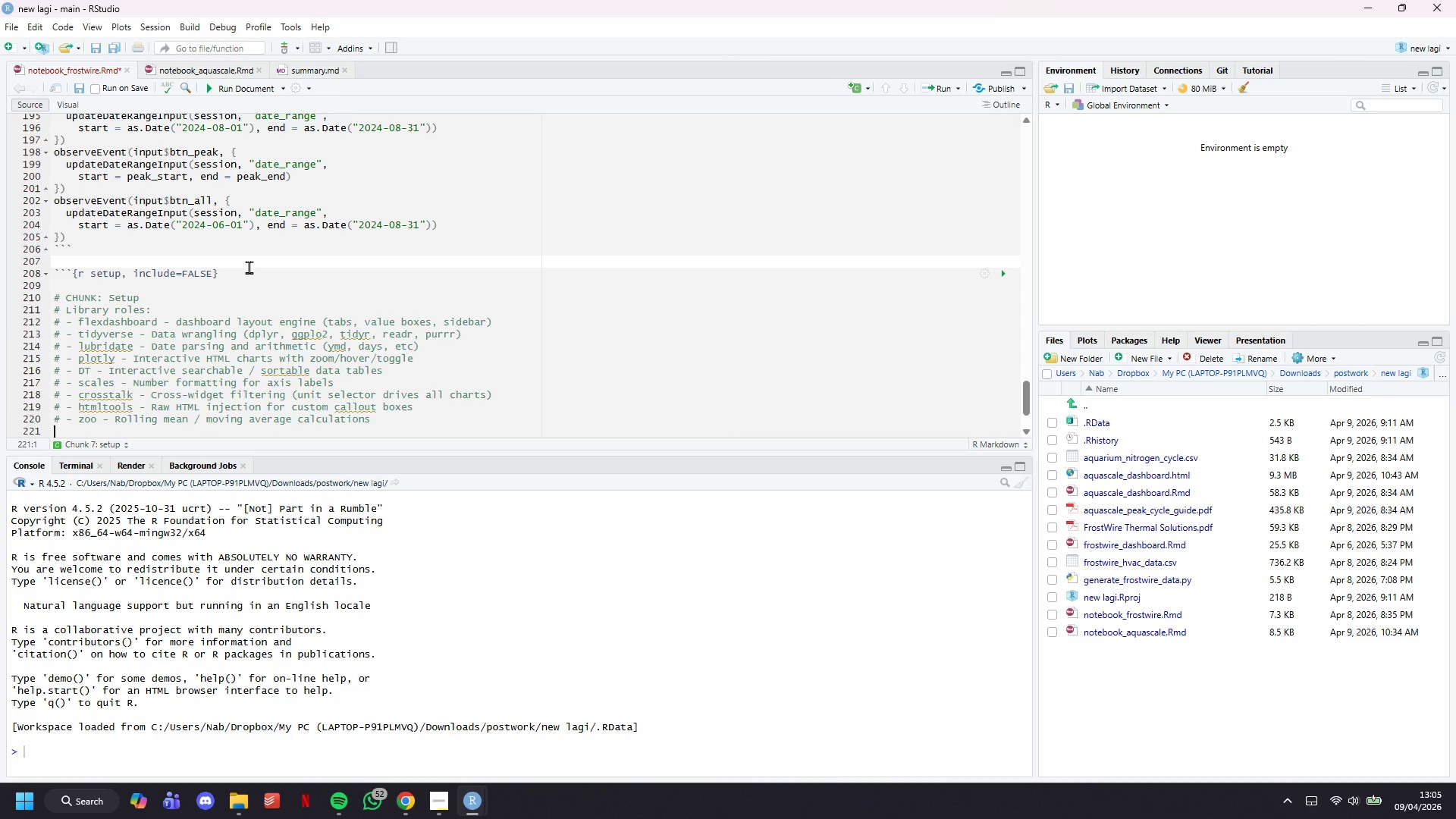 
key(Enter)
 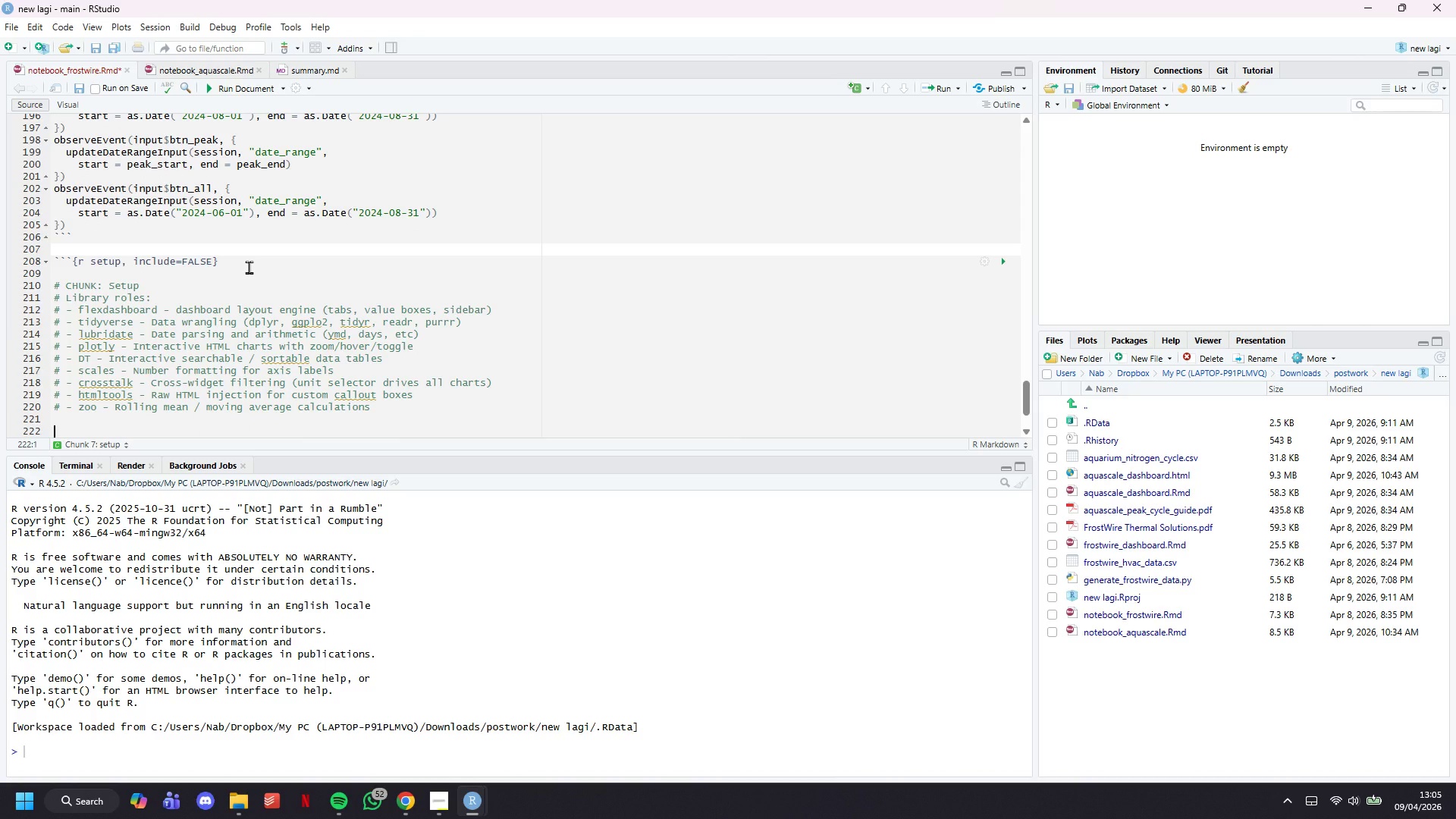 
key(Shift+3)
 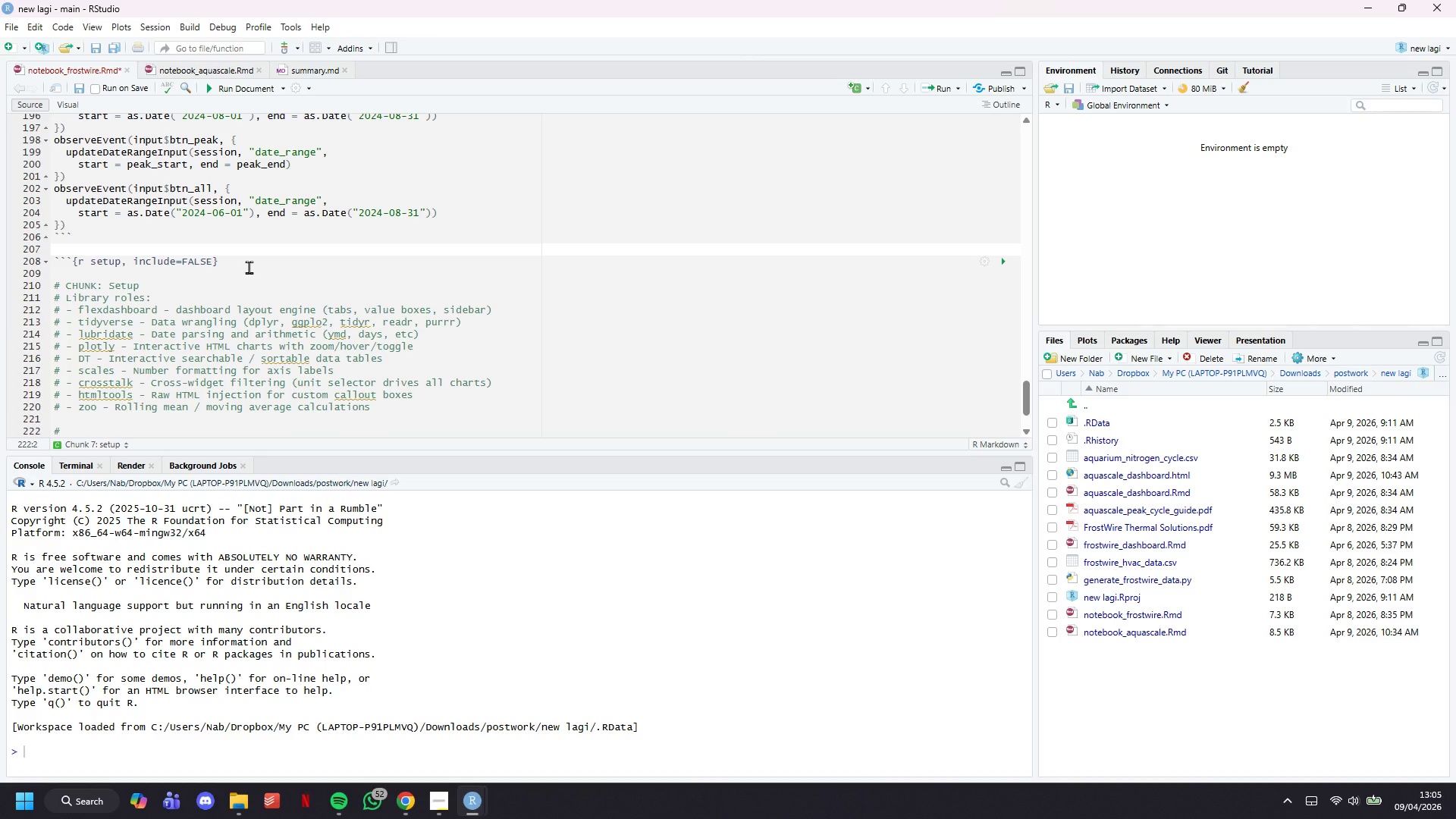 
key(Space)
 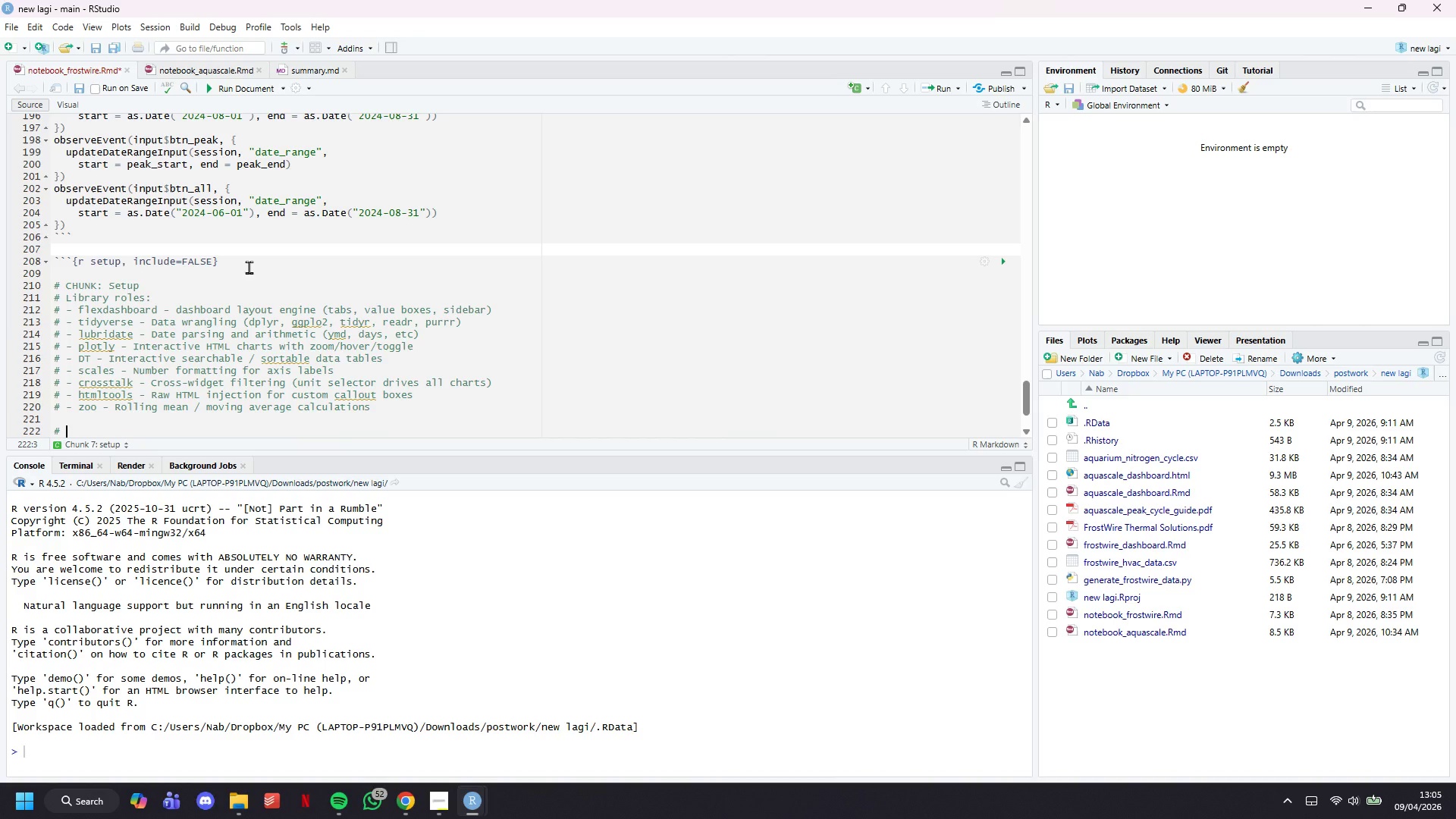 
hold_key(key=Equal, duration=1.52)
 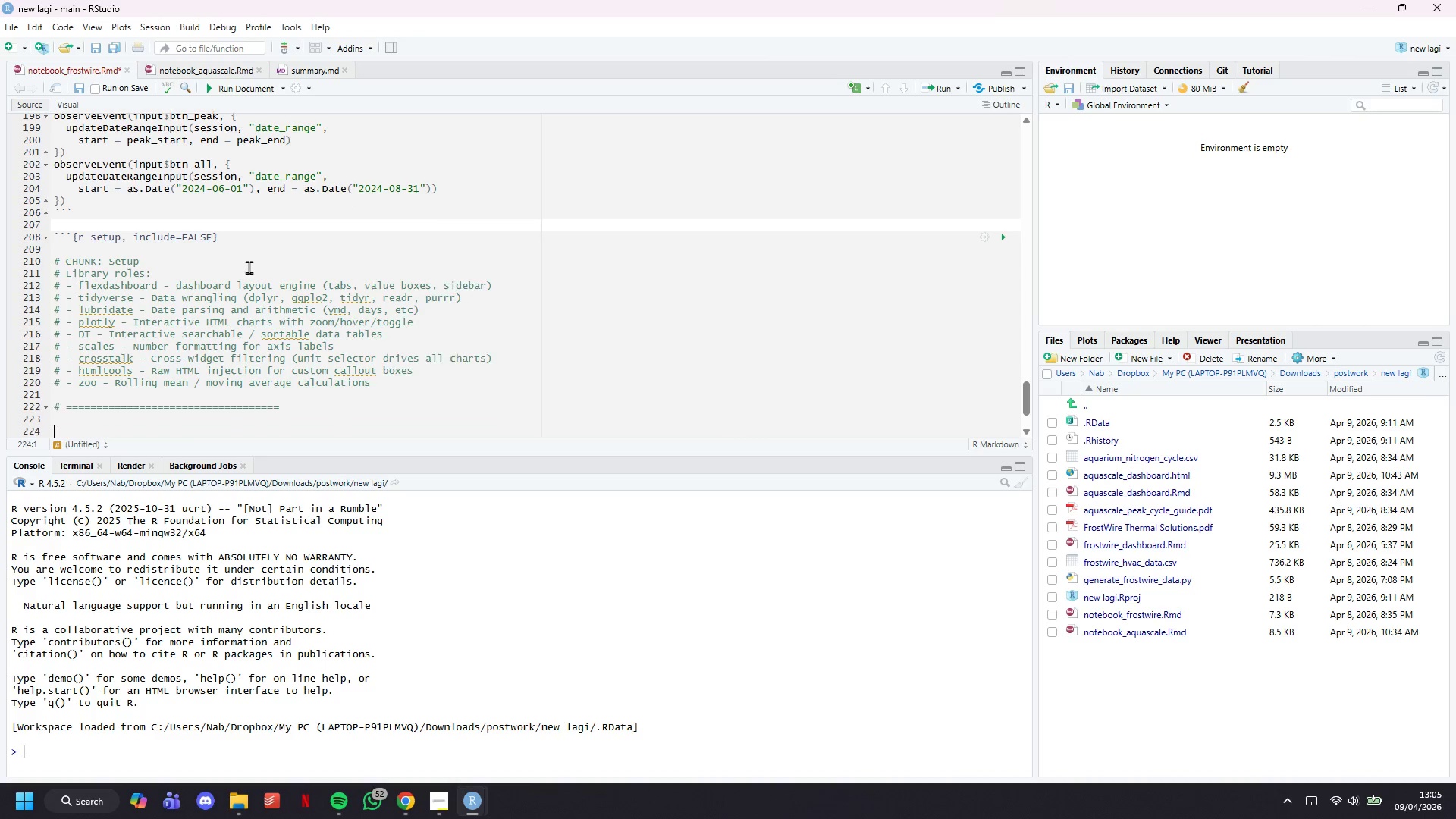 
key(Enter)
 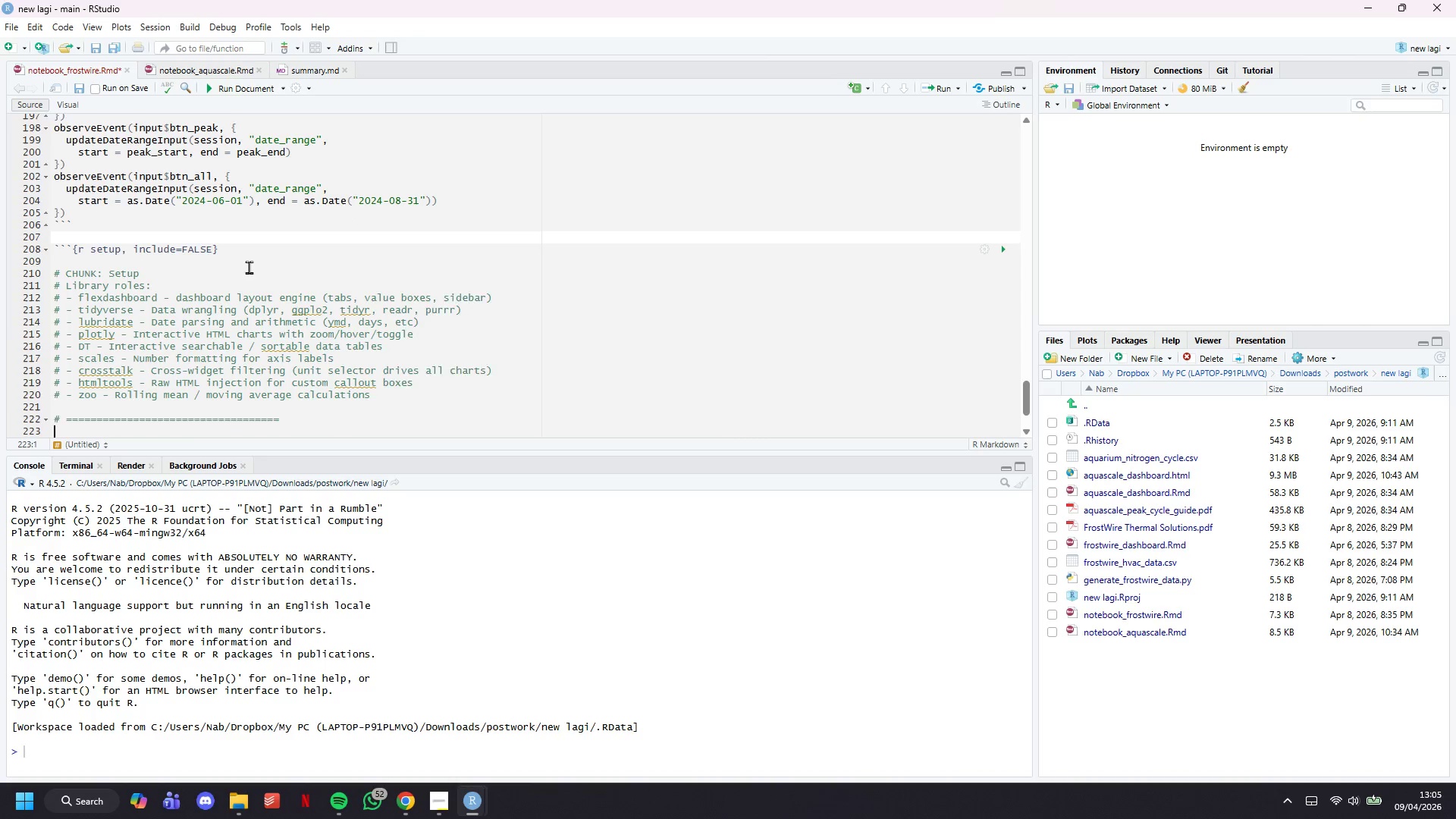 
key(Enter)
 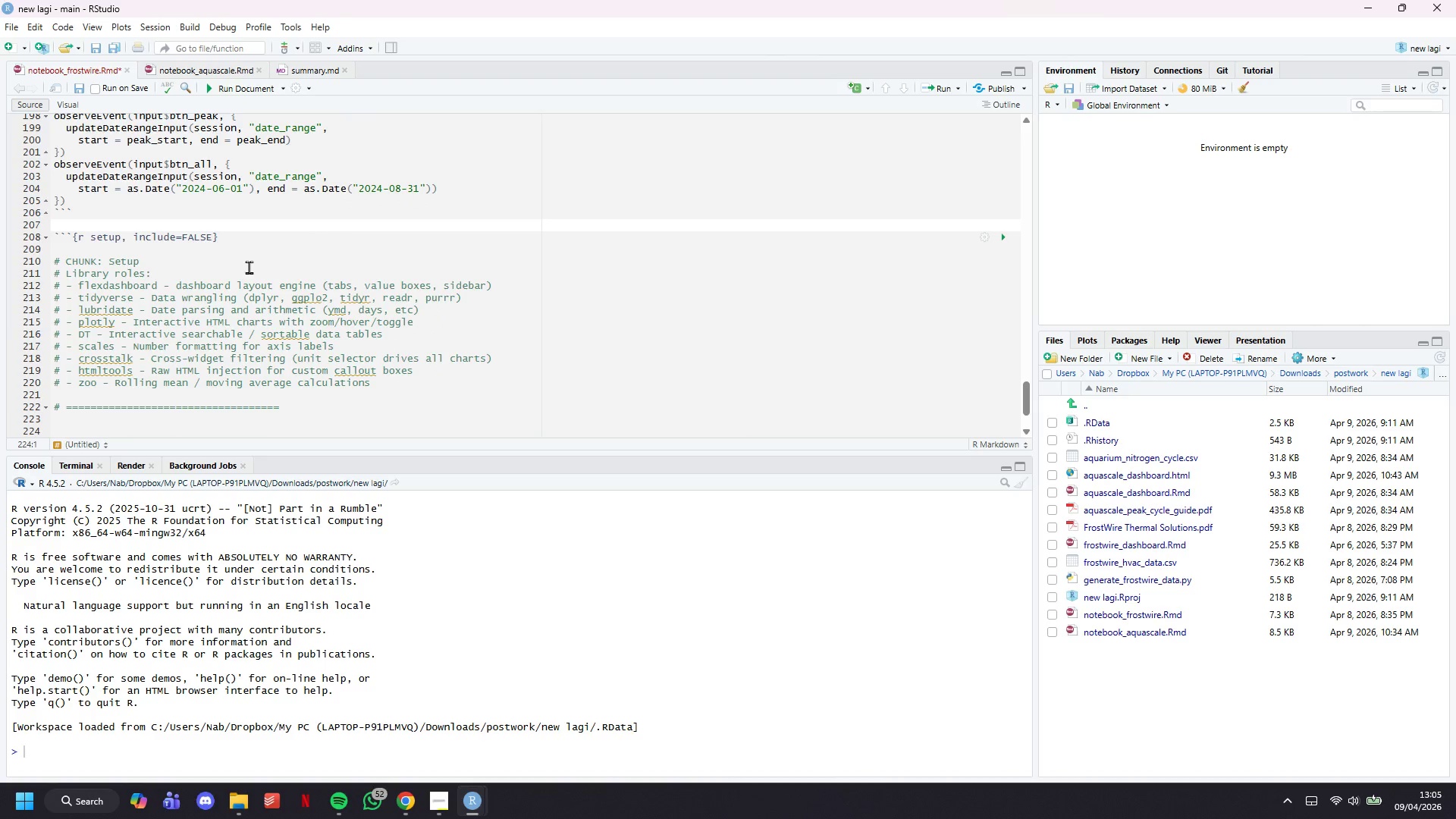 
scroll: coordinate [253, 269], scroll_direction: down, amount: 7.0
 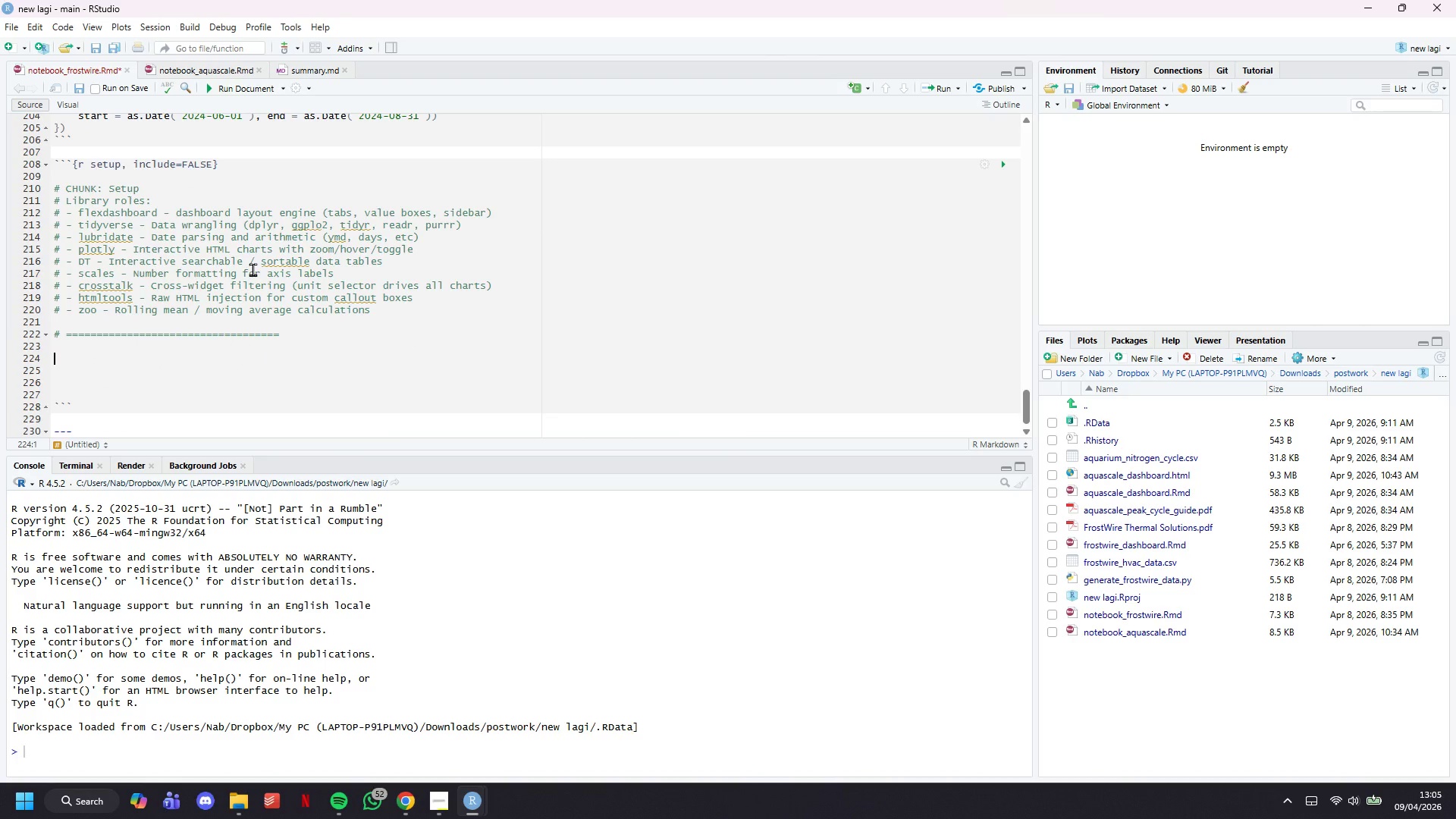 
key(Control+S)
 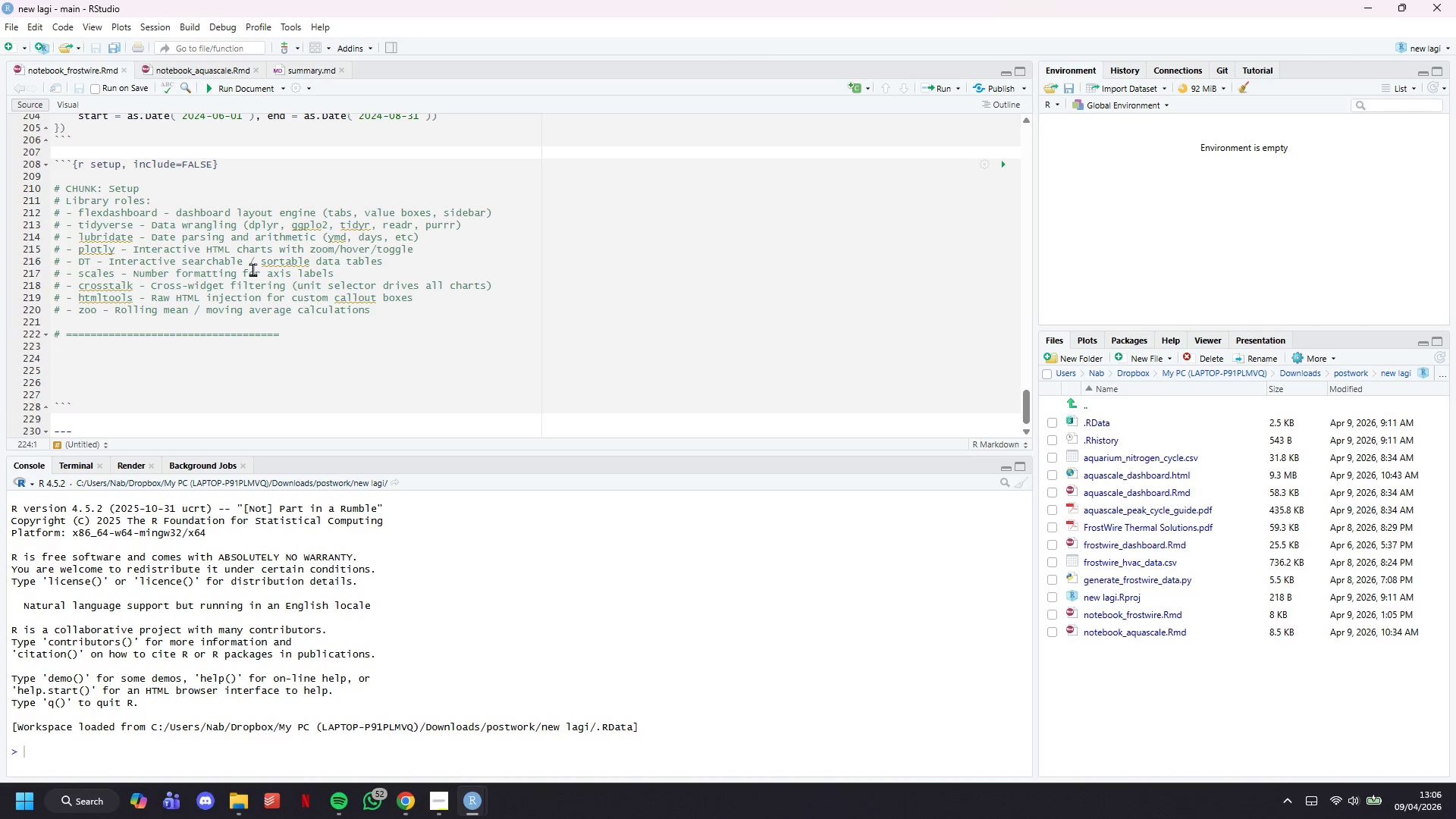 
wait(39.84)
 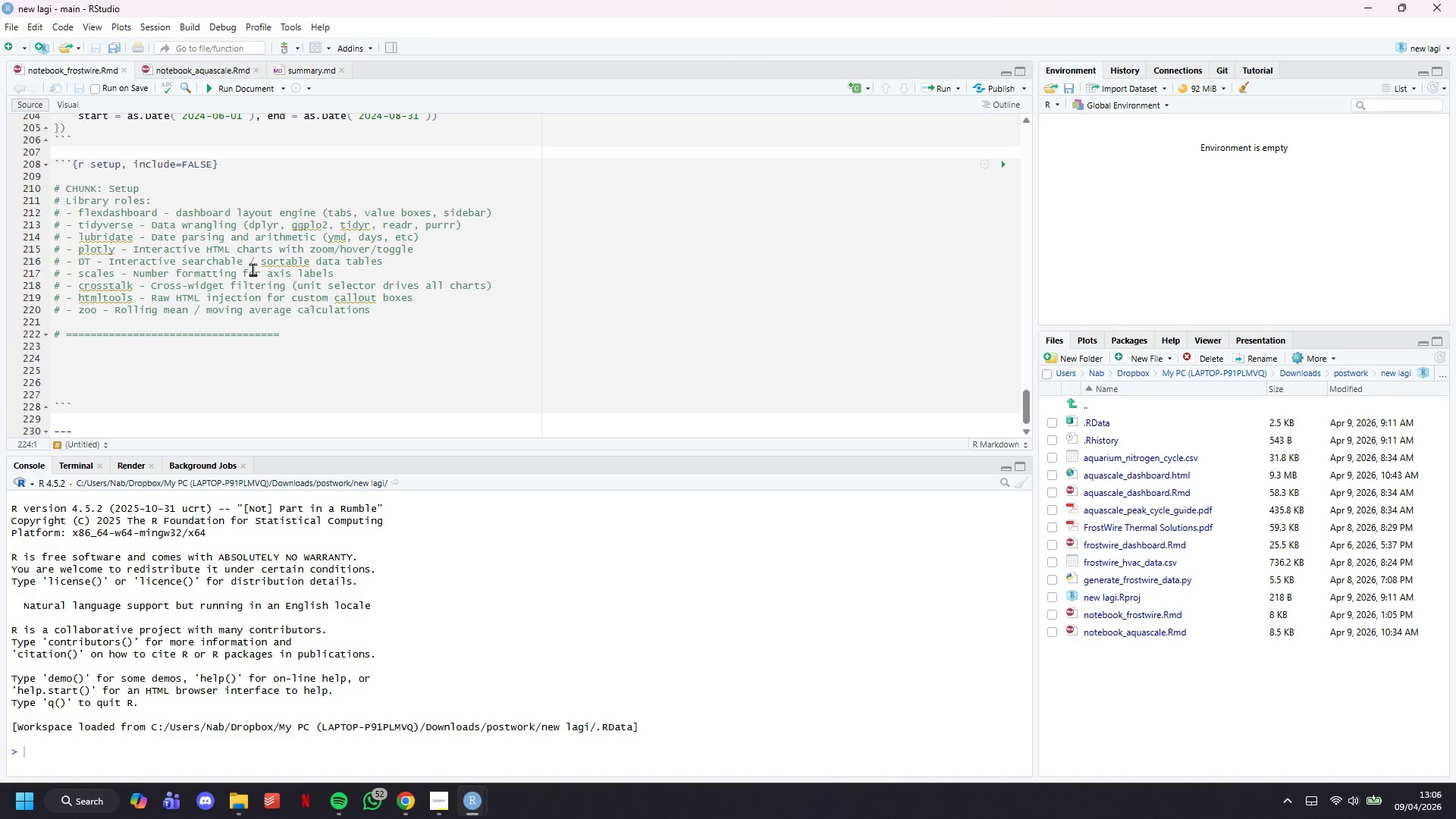 
scroll: coordinate [253, 269], scroll_direction: down, amount: 4.0
 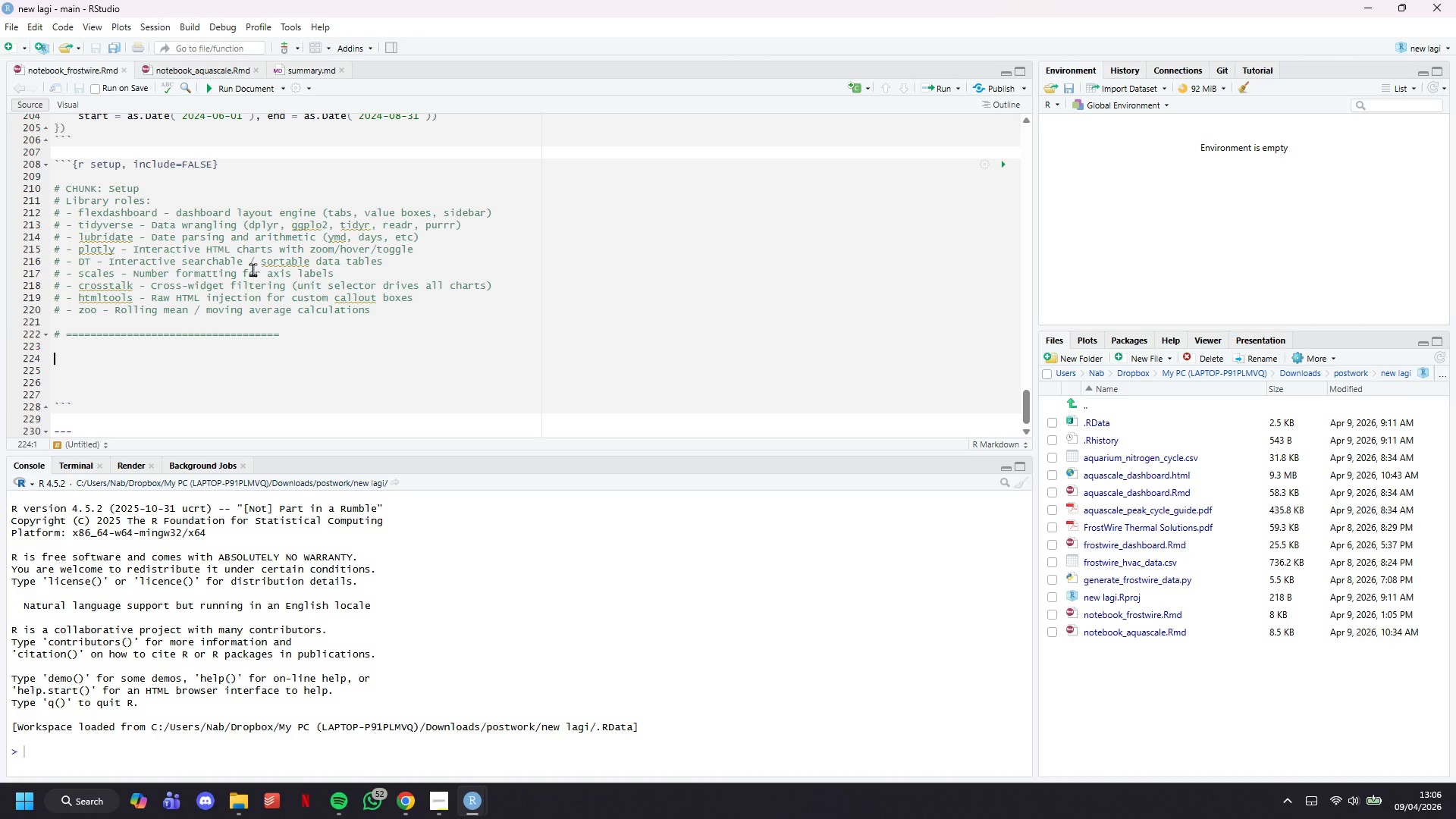 
type(library()
 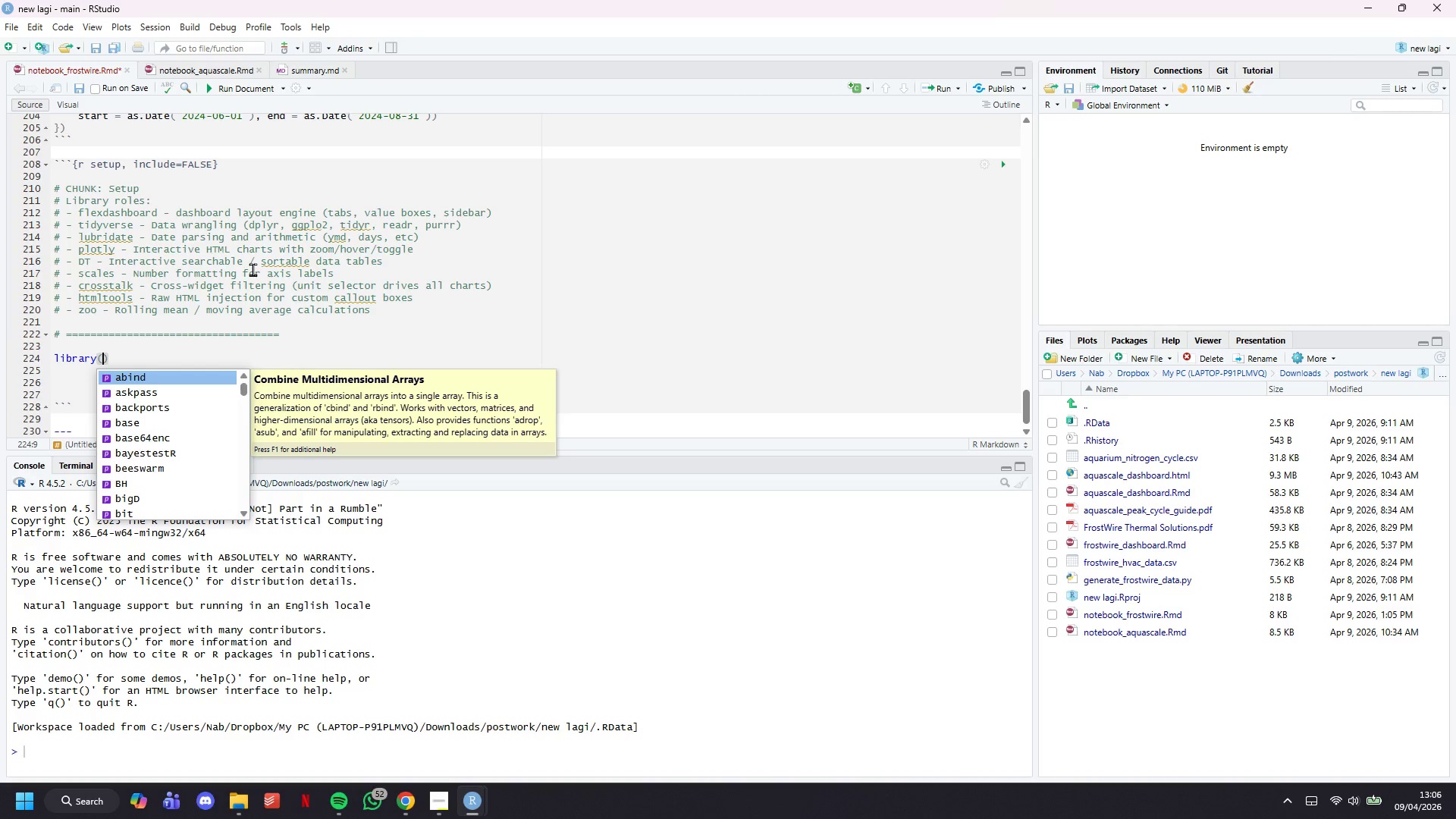 
type(flexdas)
key(Tab)
 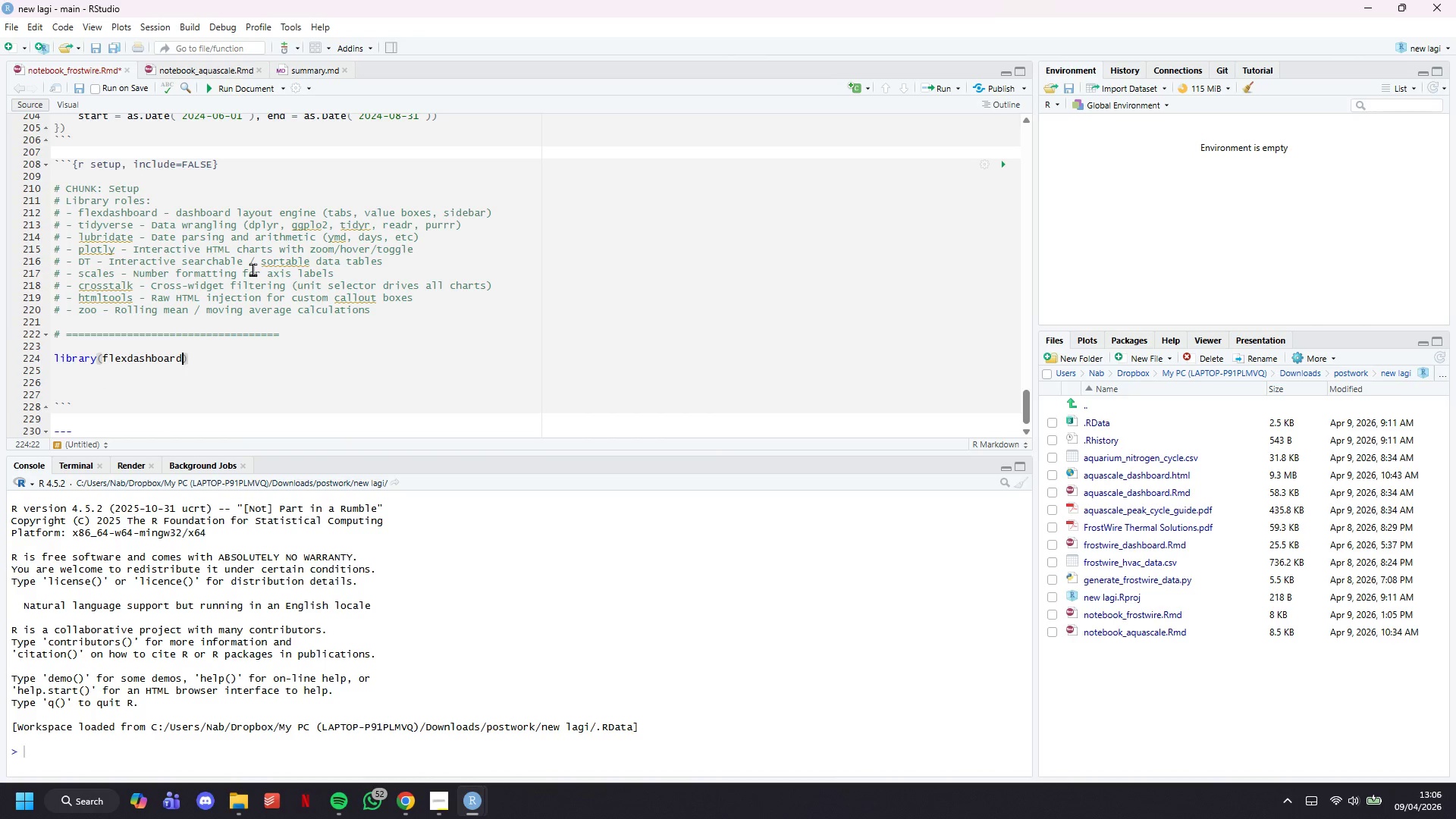 
key(ArrowRight)
 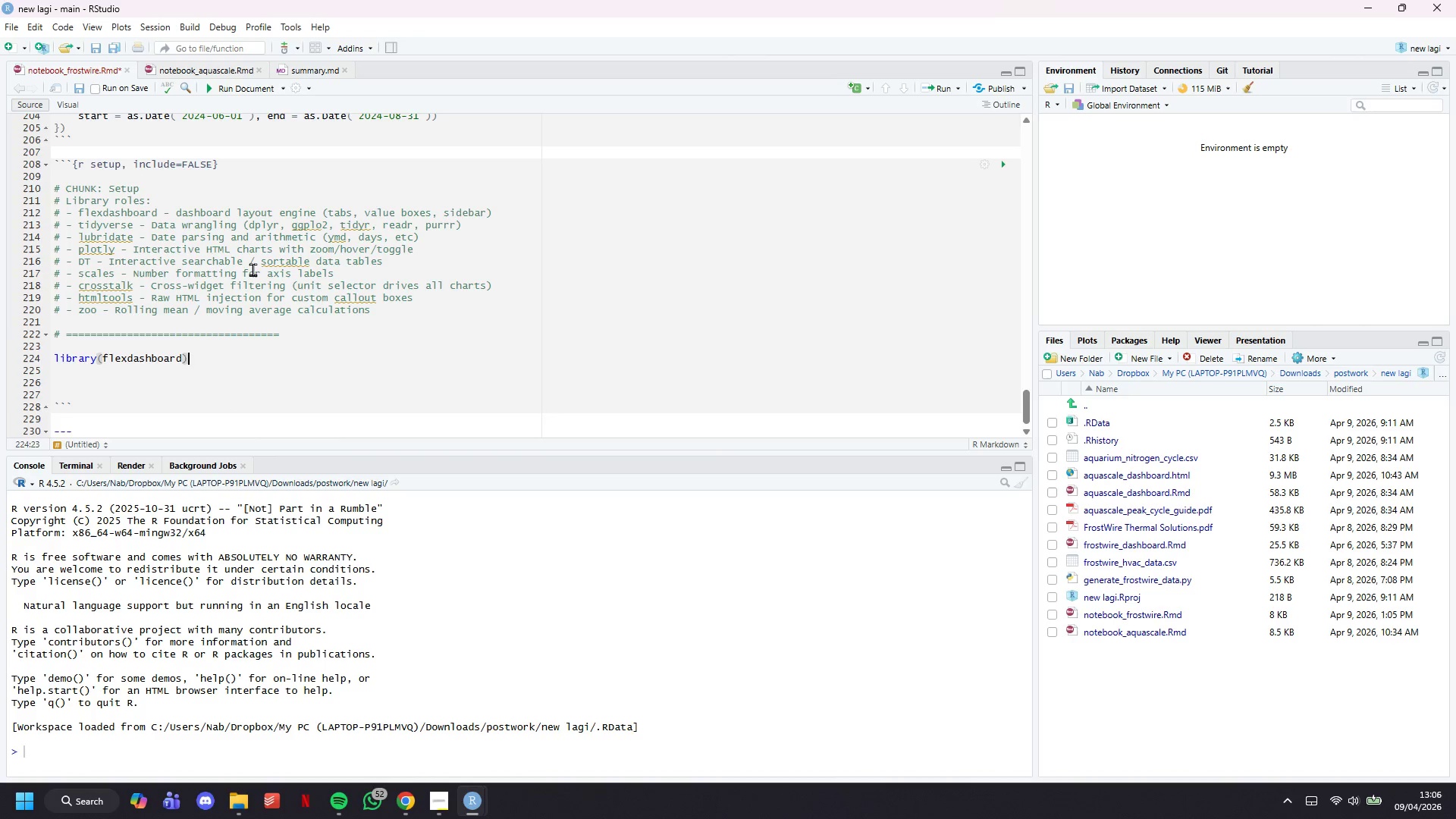 
key(Enter)
 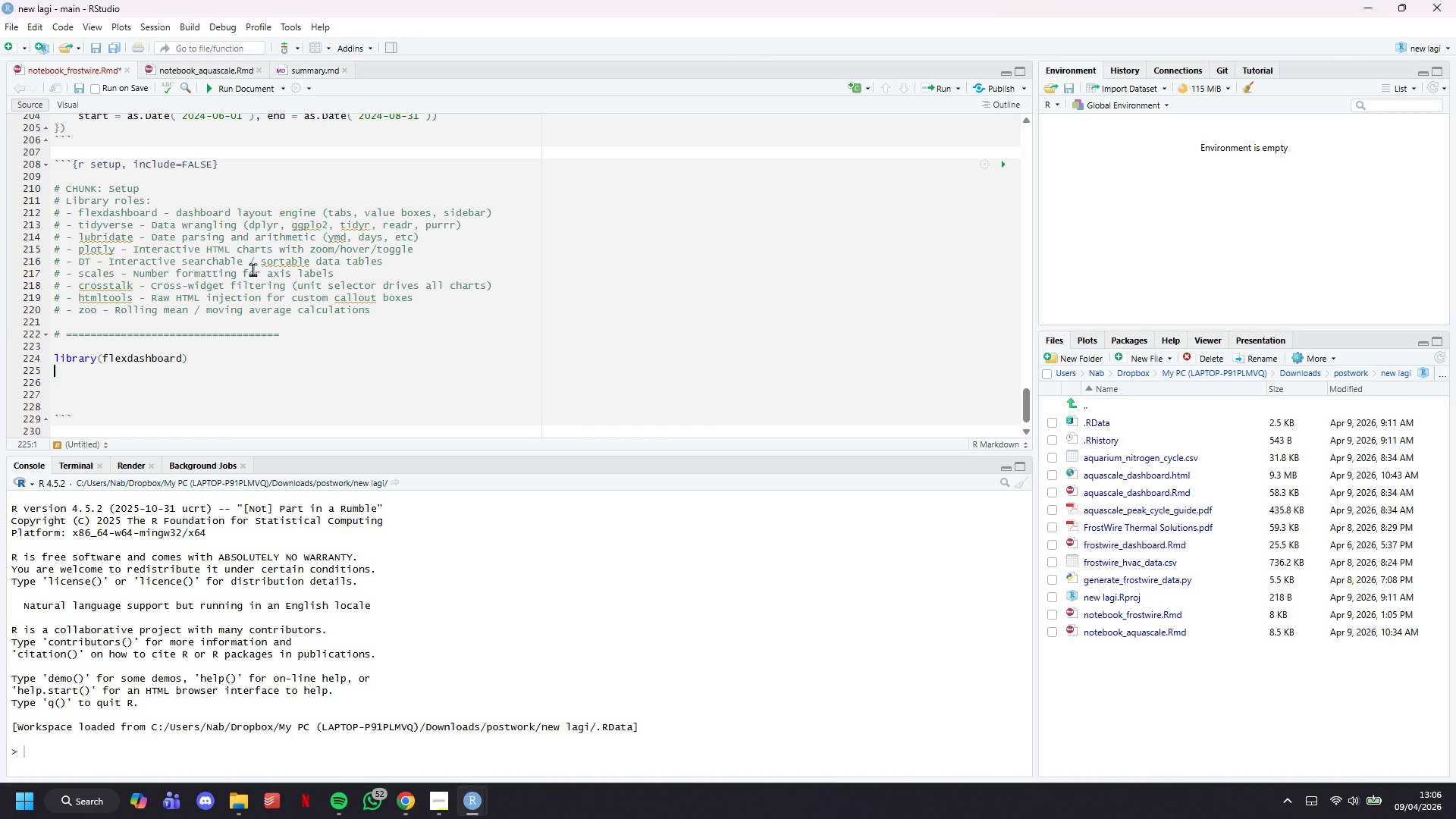 
type(library(tidyverse)
 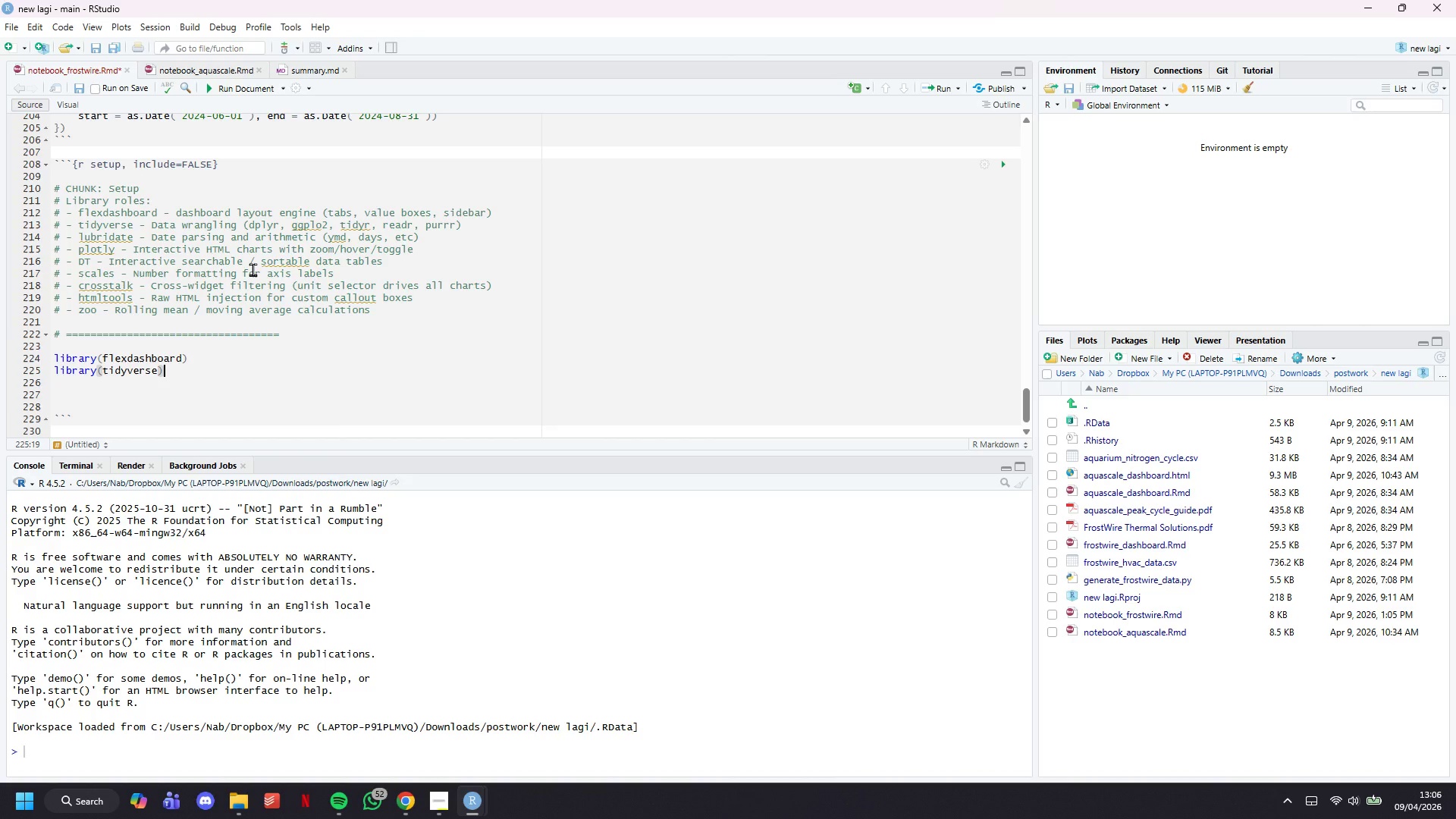 
 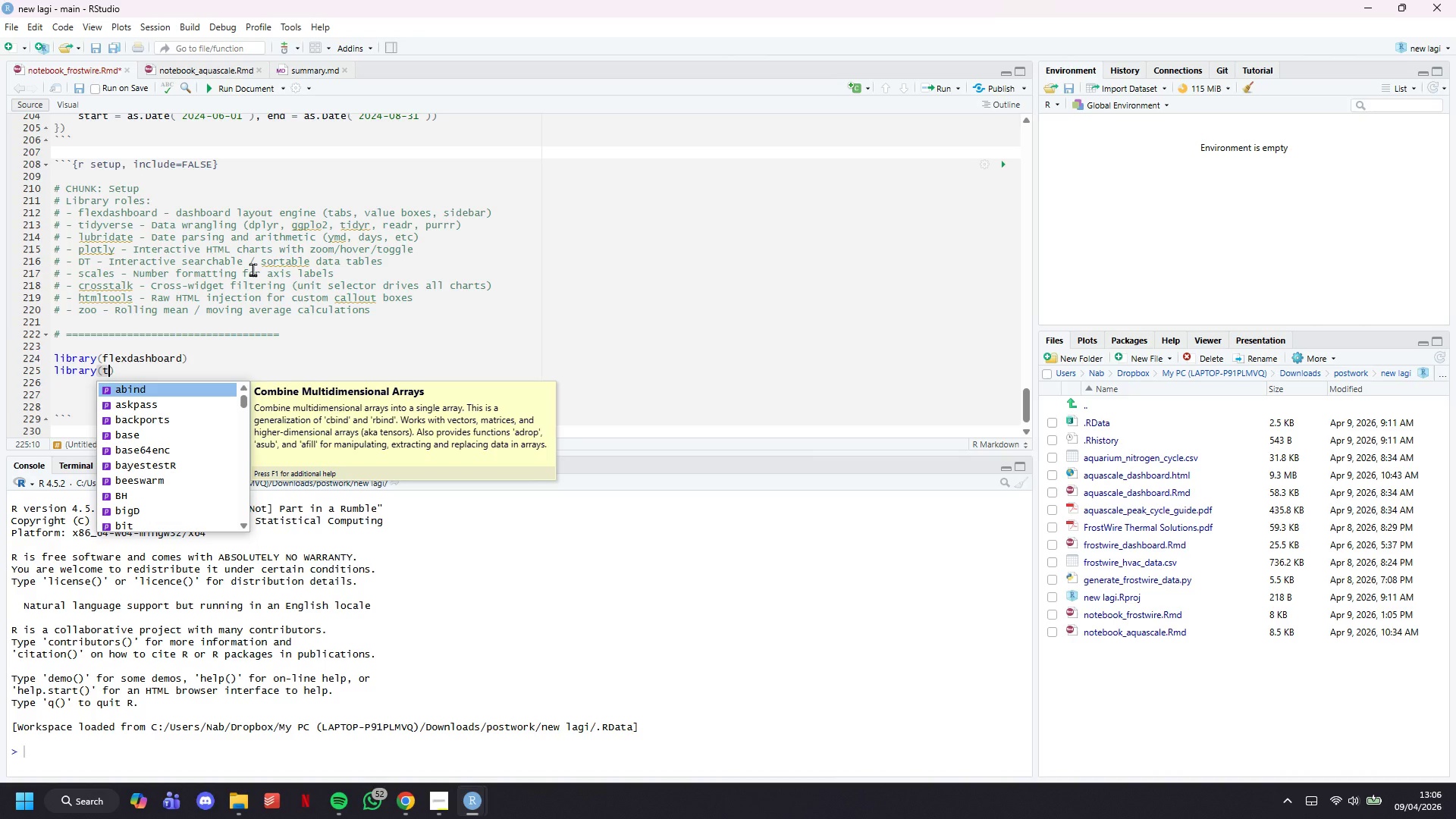 
key(ArrowRight)
 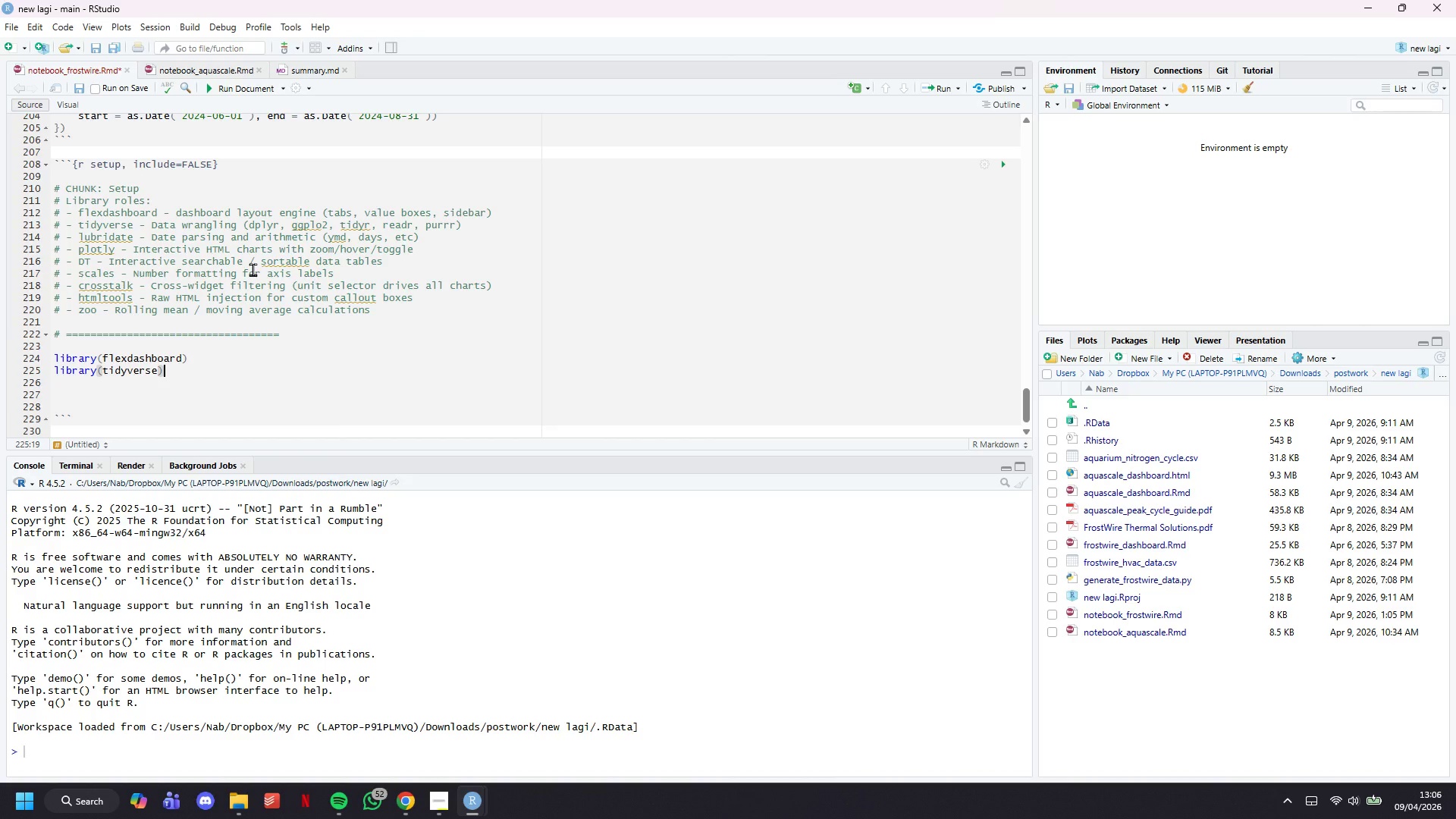 
key(Enter)
 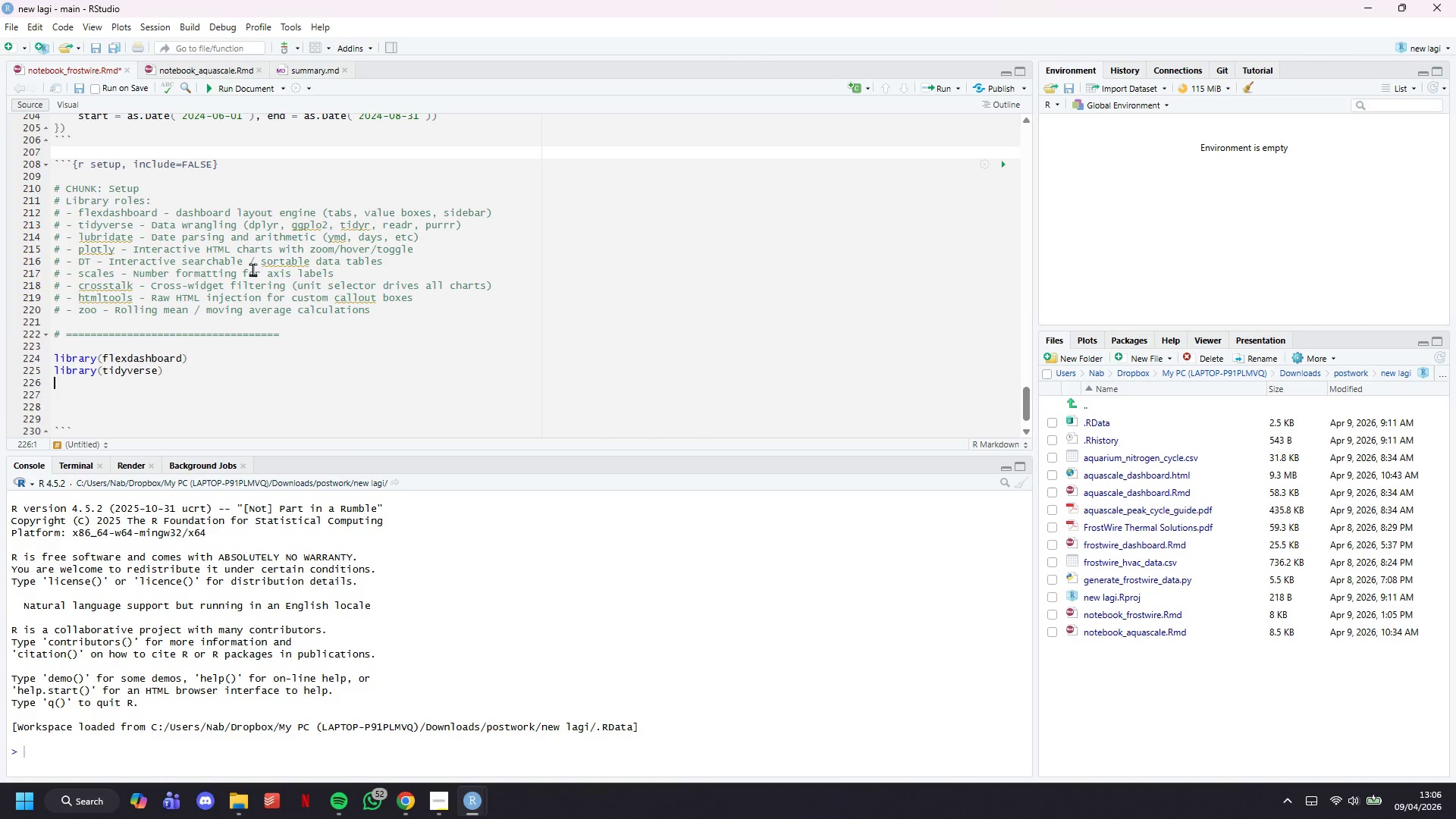 
type(library()
 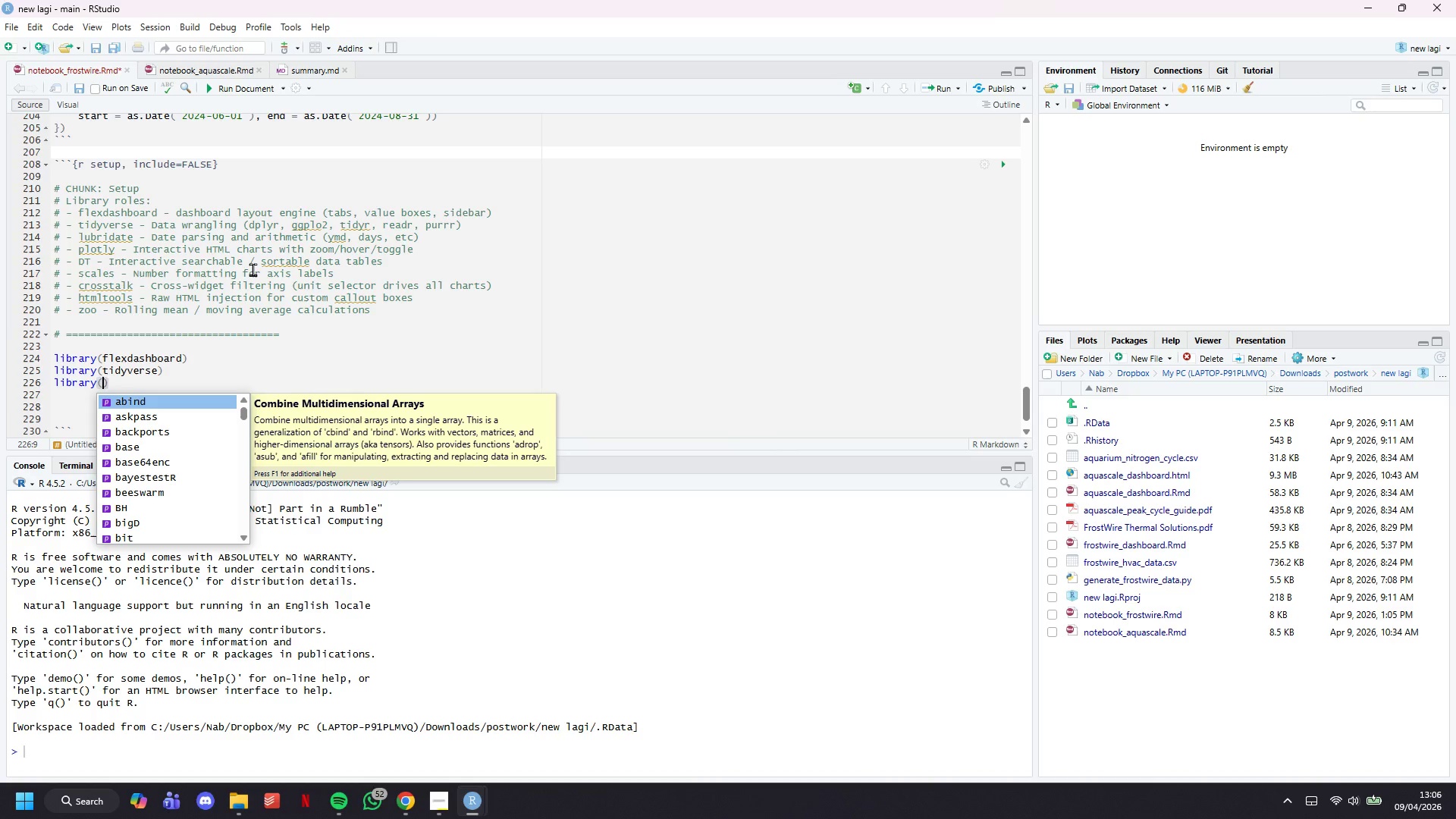 
wait(10.45)
 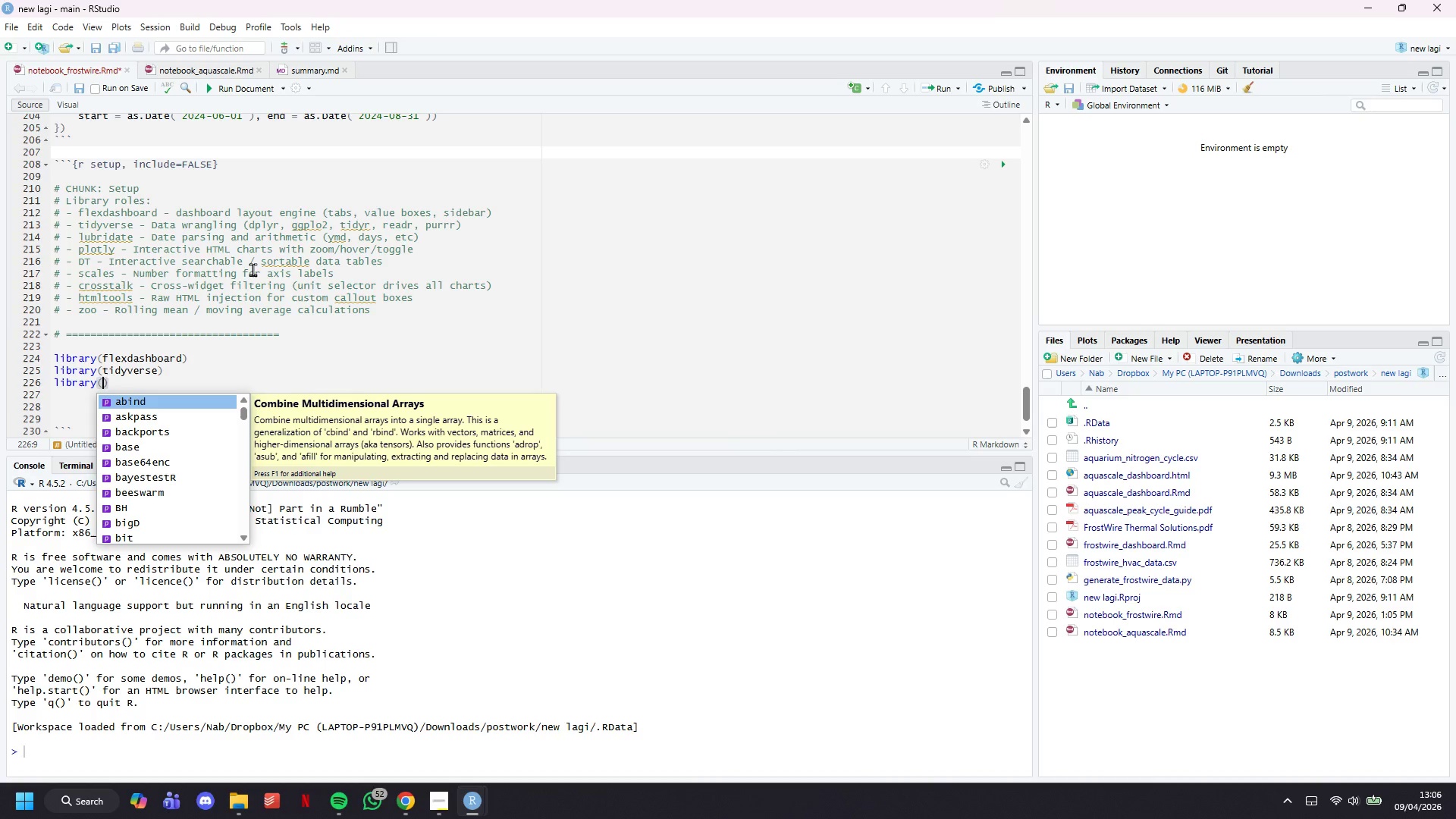 
type(lubridate)
 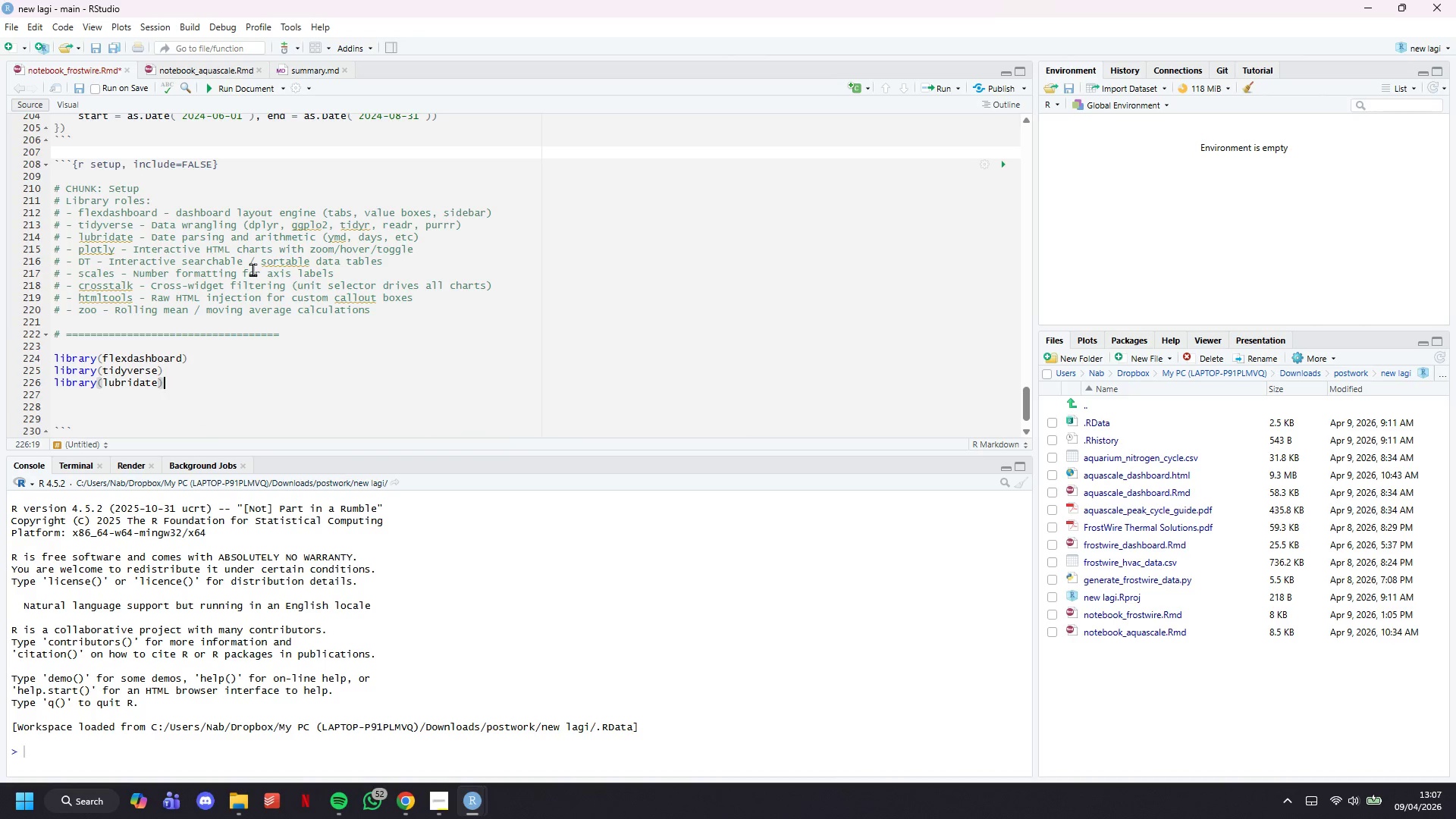 
key(ArrowRight)
 